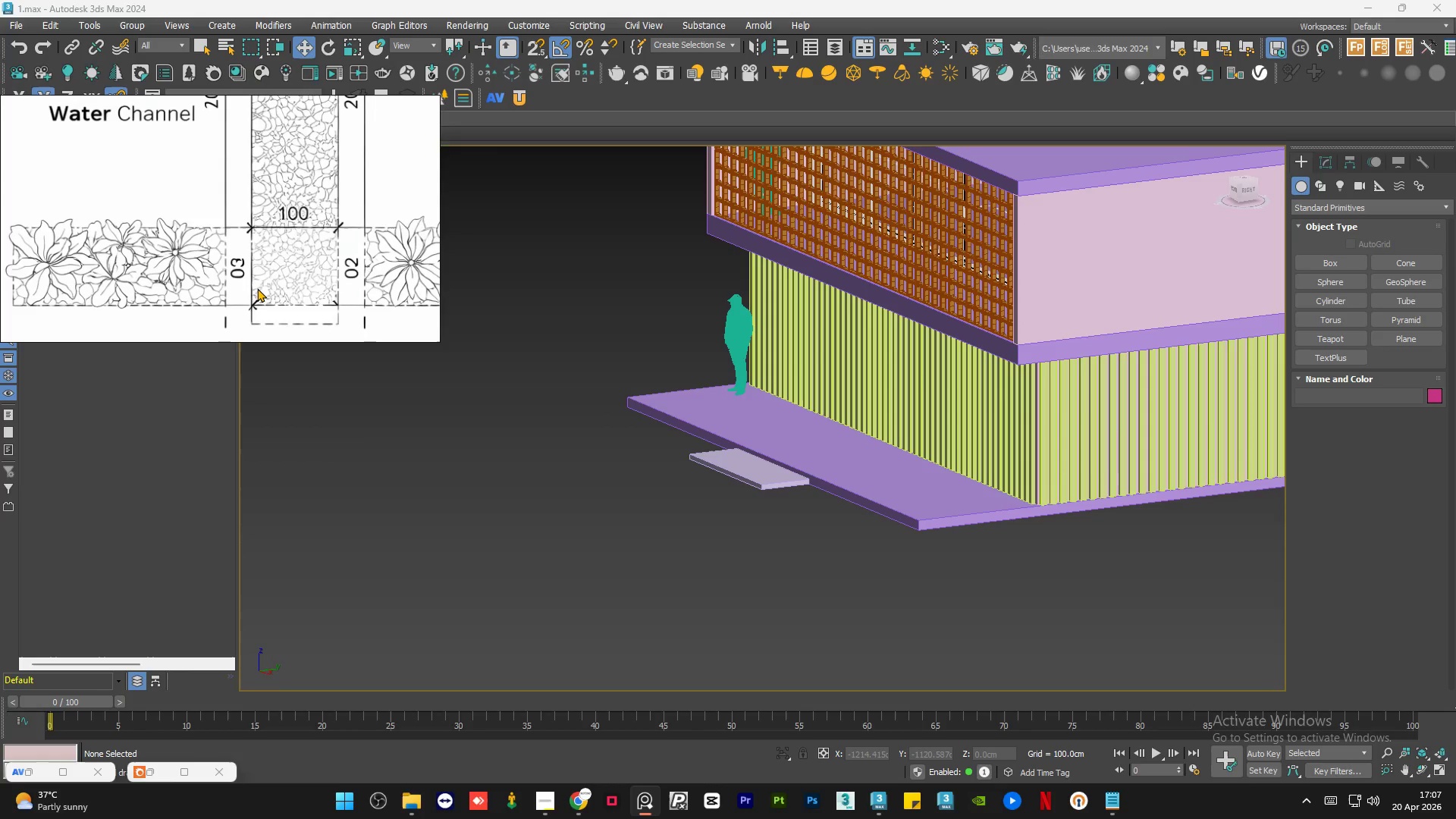 
scroll: coordinate [257, 288], scroll_direction: down, amount: 5.0
 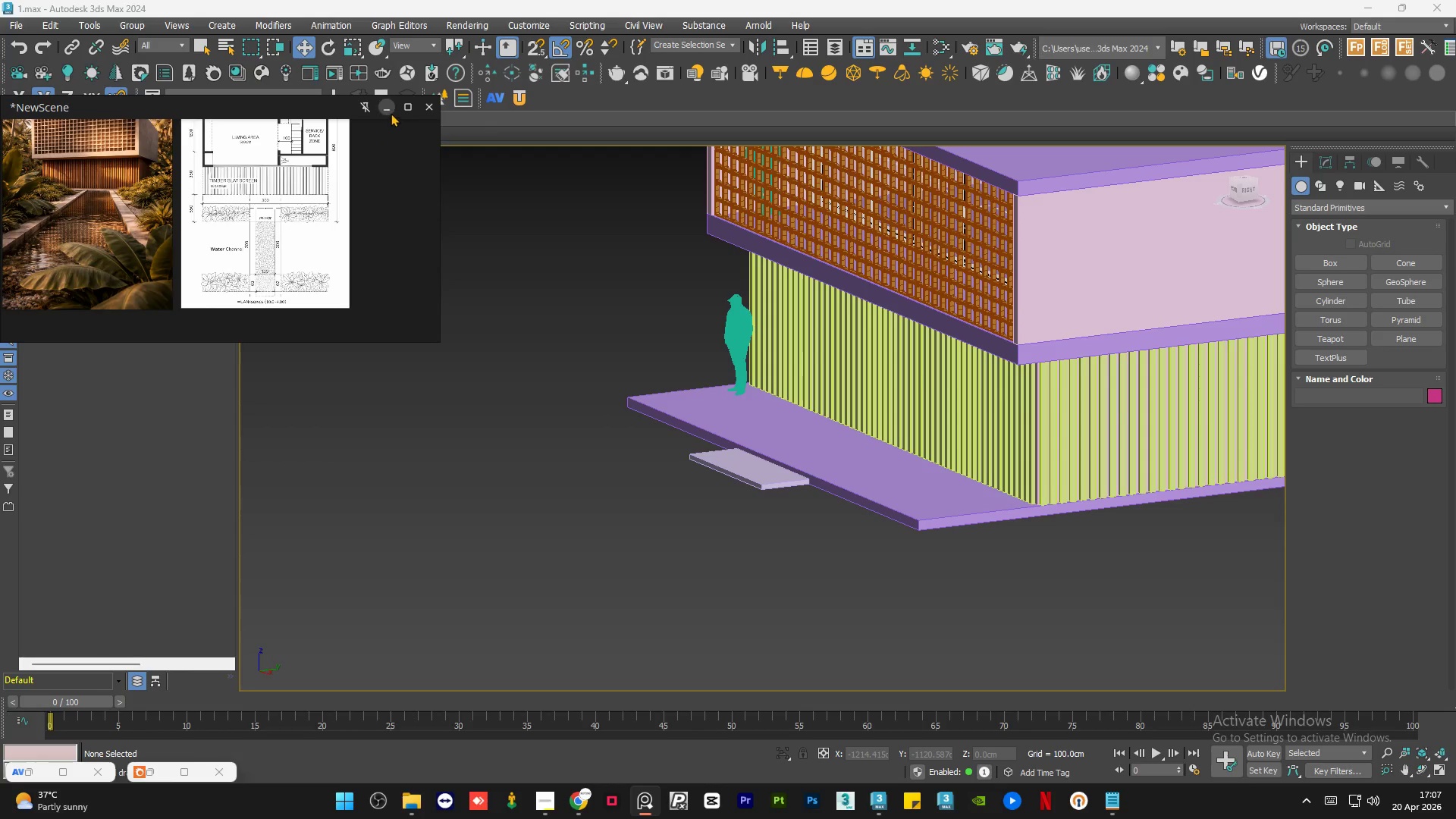 
left_click([391, 108])
 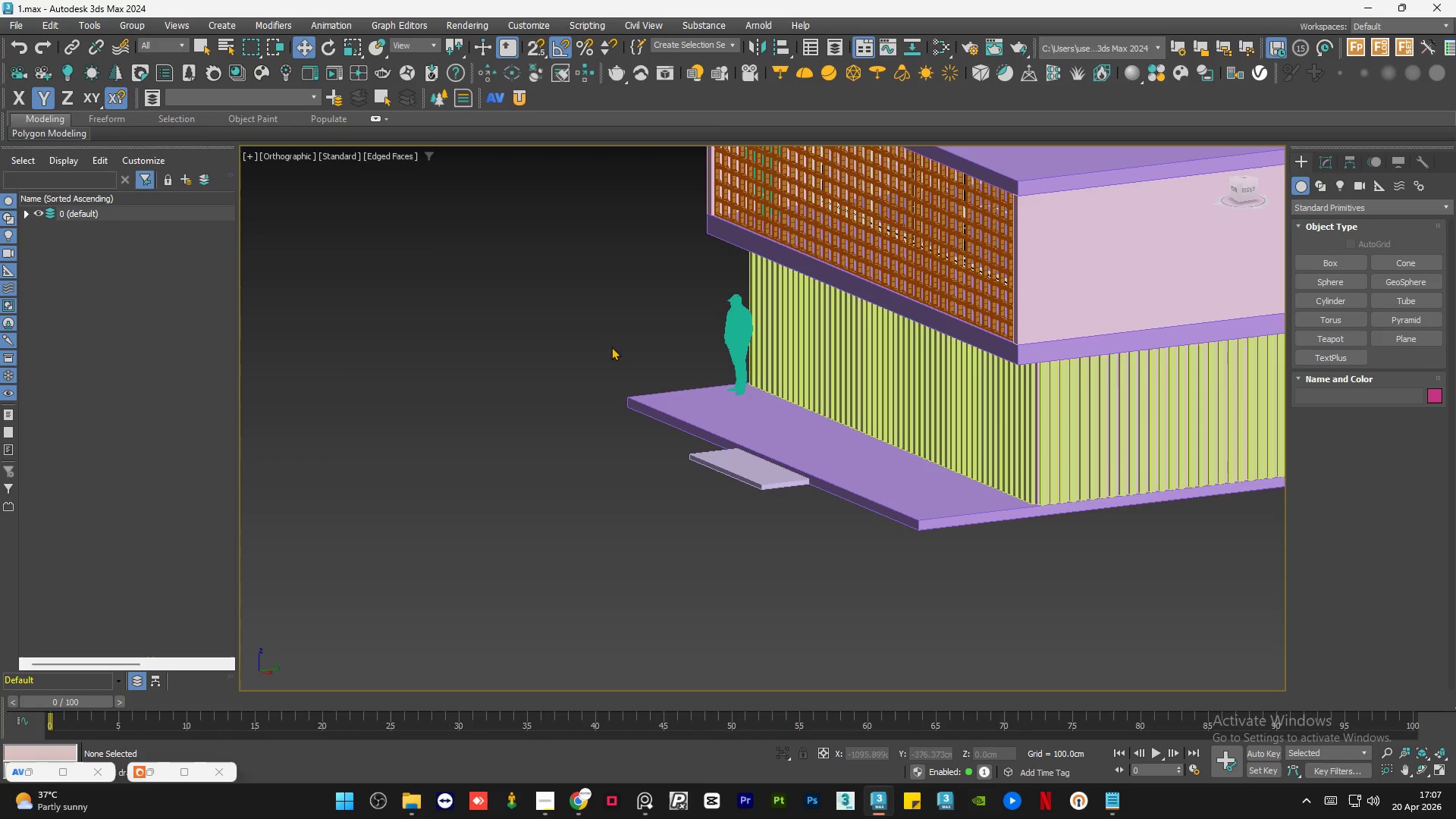 
hold_key(key=AltLeft, duration=0.72)
 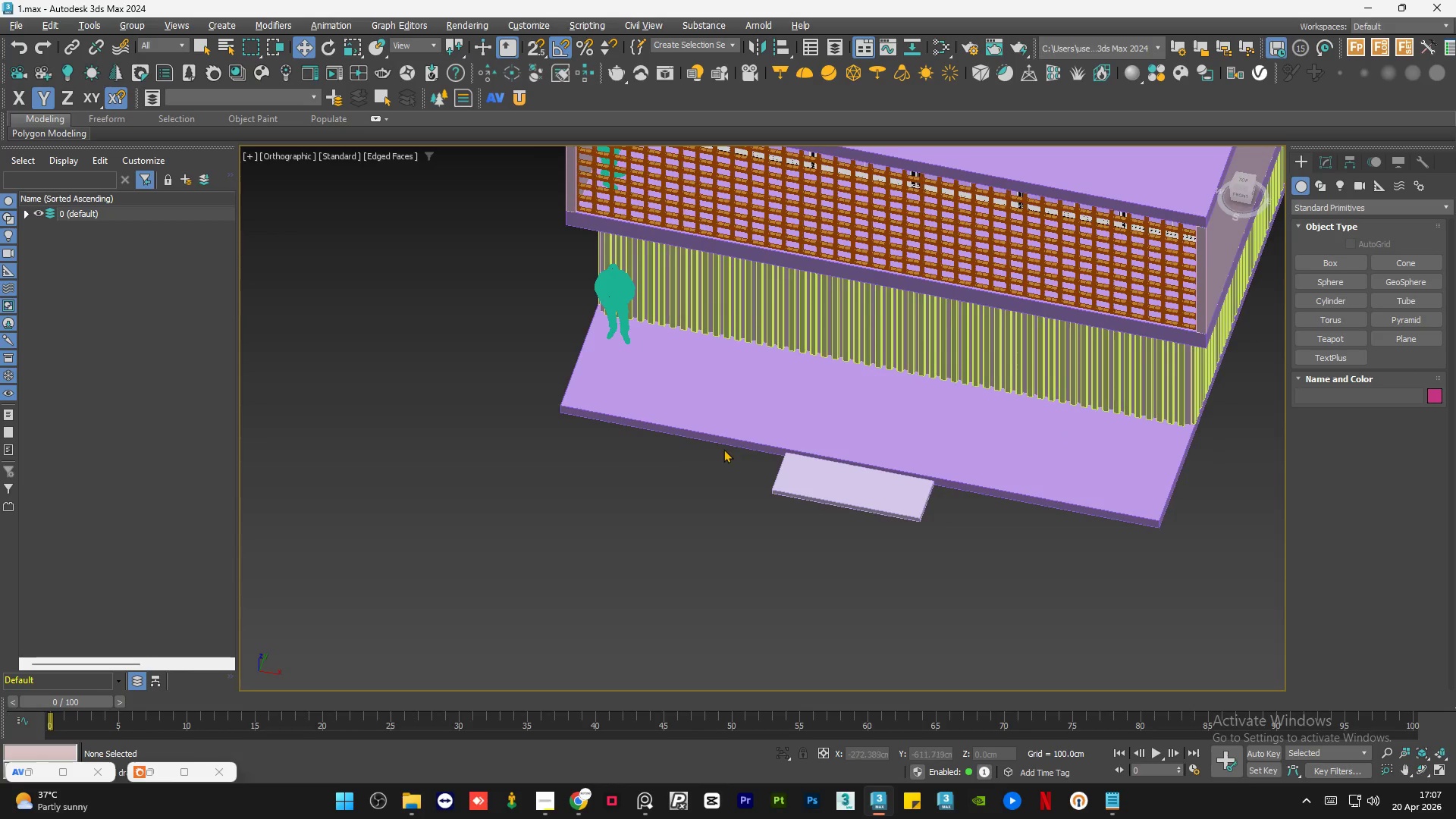 
hold_key(key=AltLeft, duration=0.45)
scroll: coordinate [739, 456], scroll_direction: none, amount: 0.0
 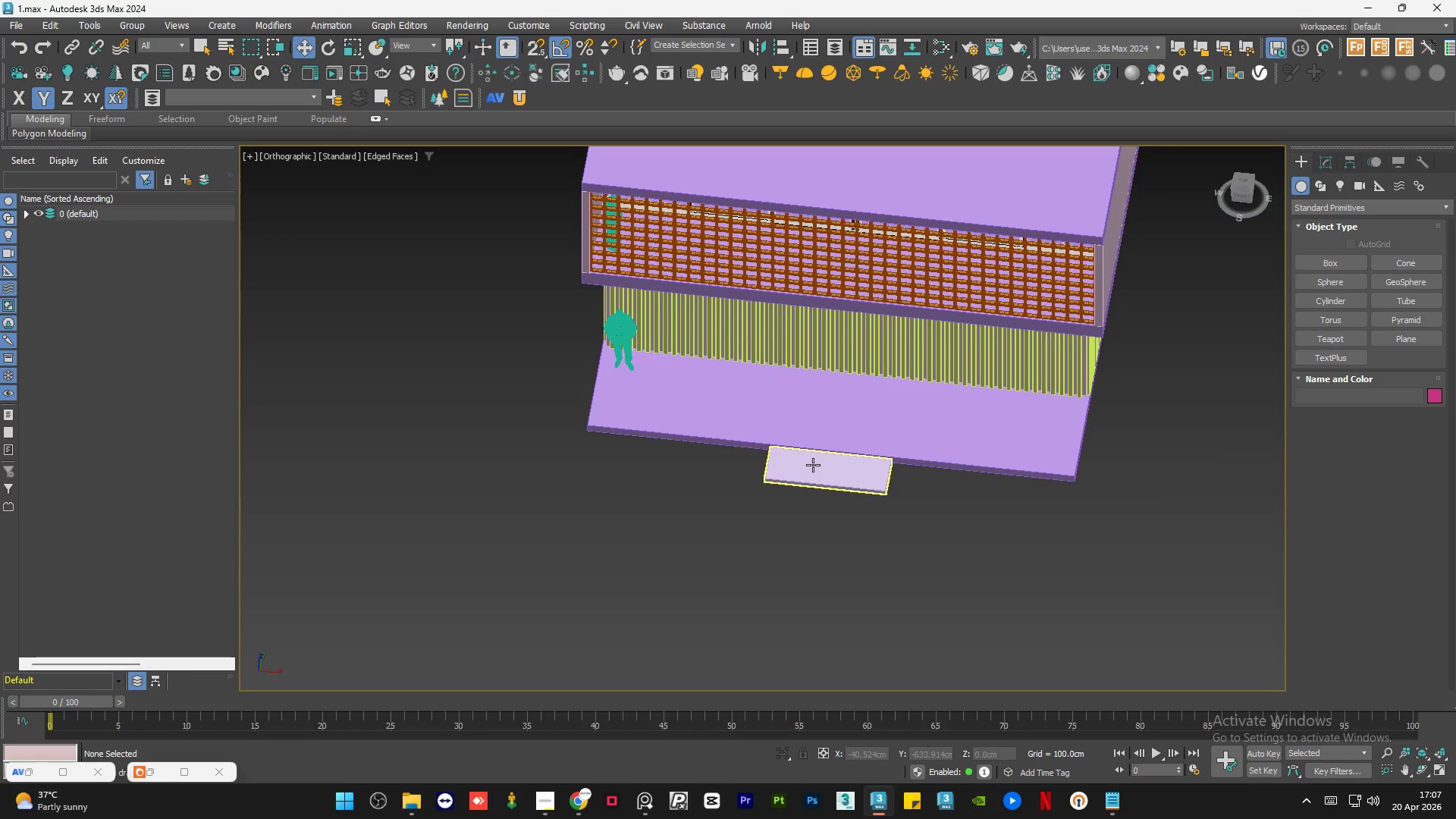 
left_click([813, 465])
 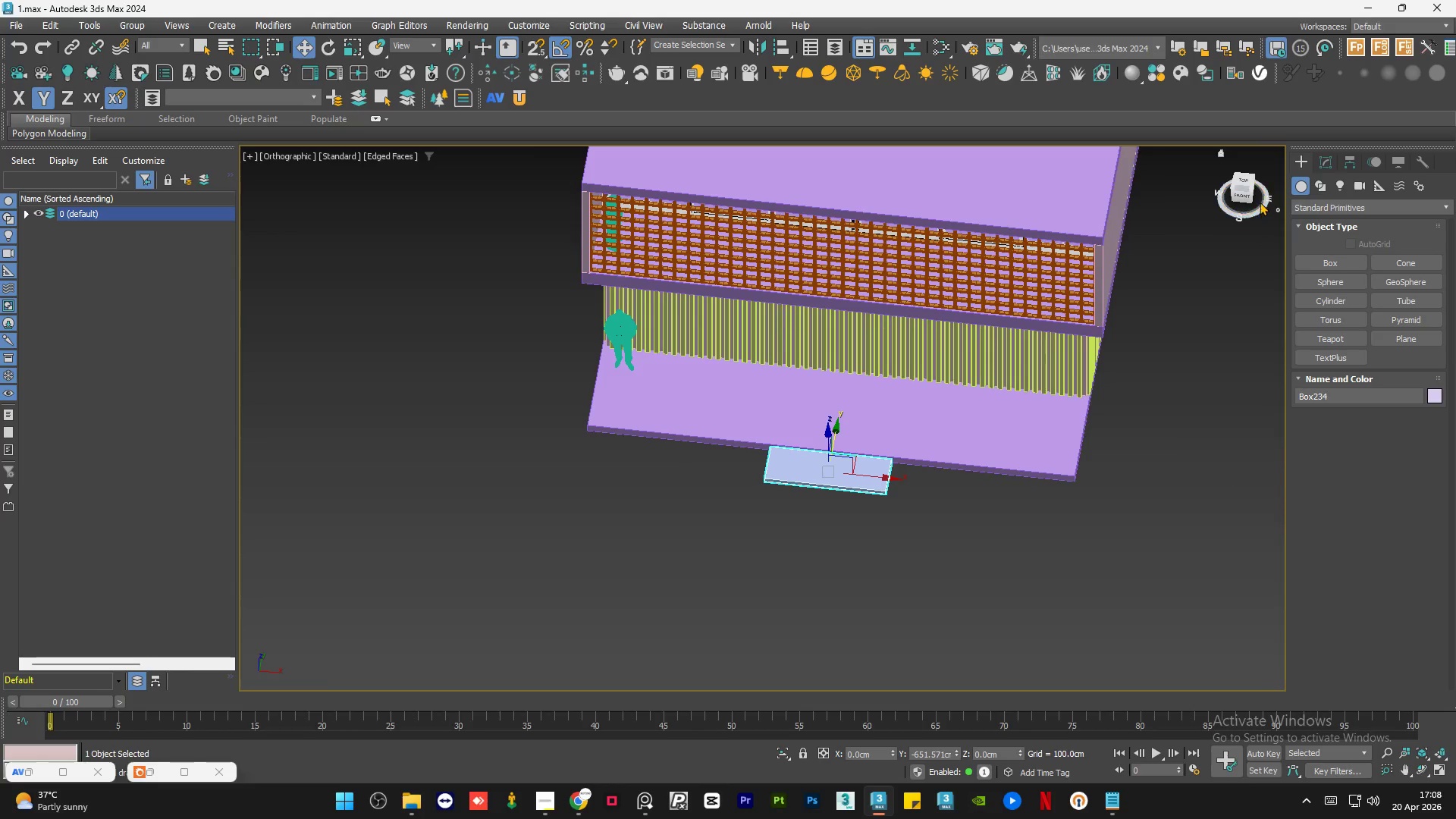 
left_click([1240, 179])
 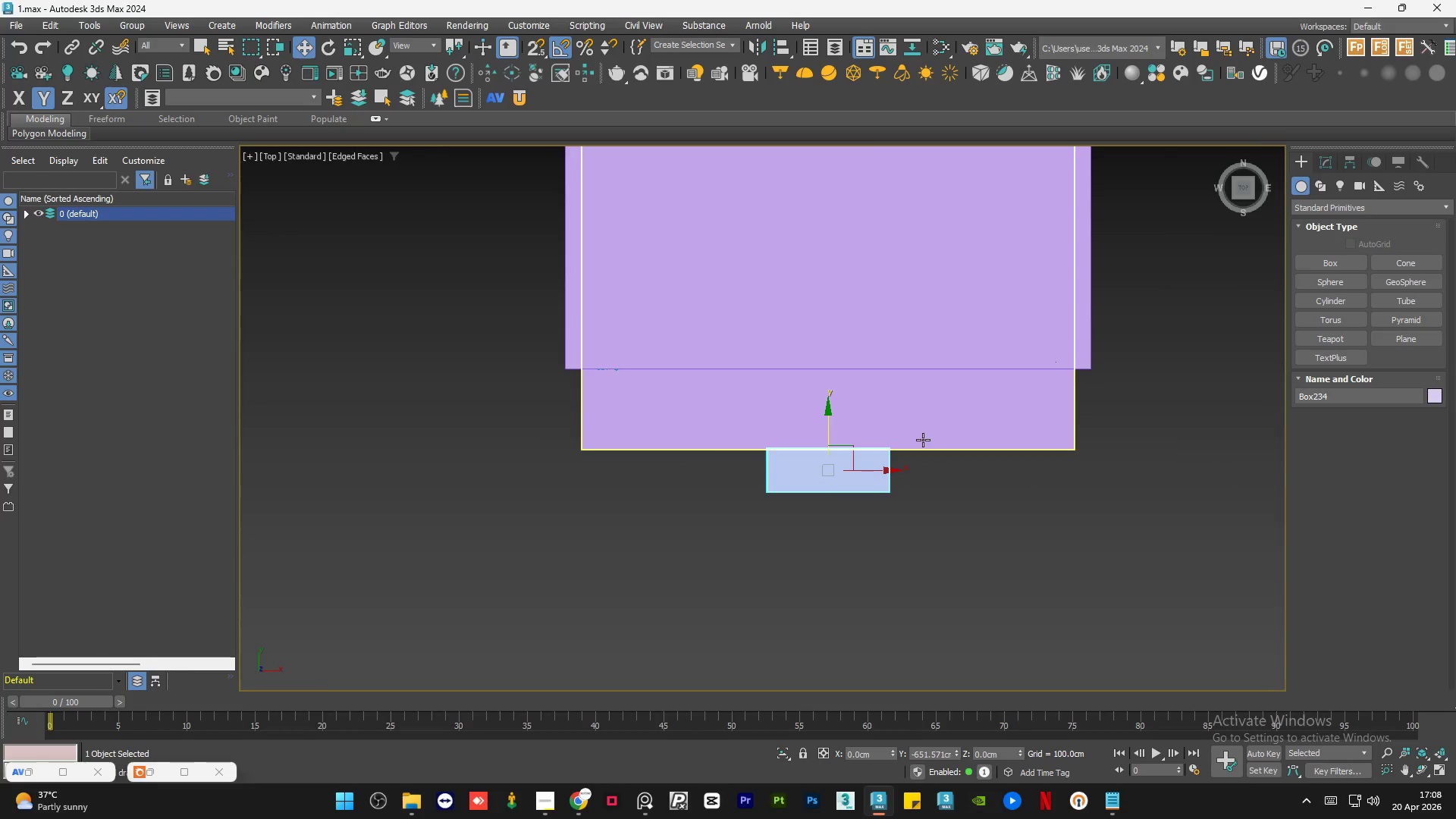 
scroll: coordinate [915, 504], scroll_direction: up, amount: 1.0
 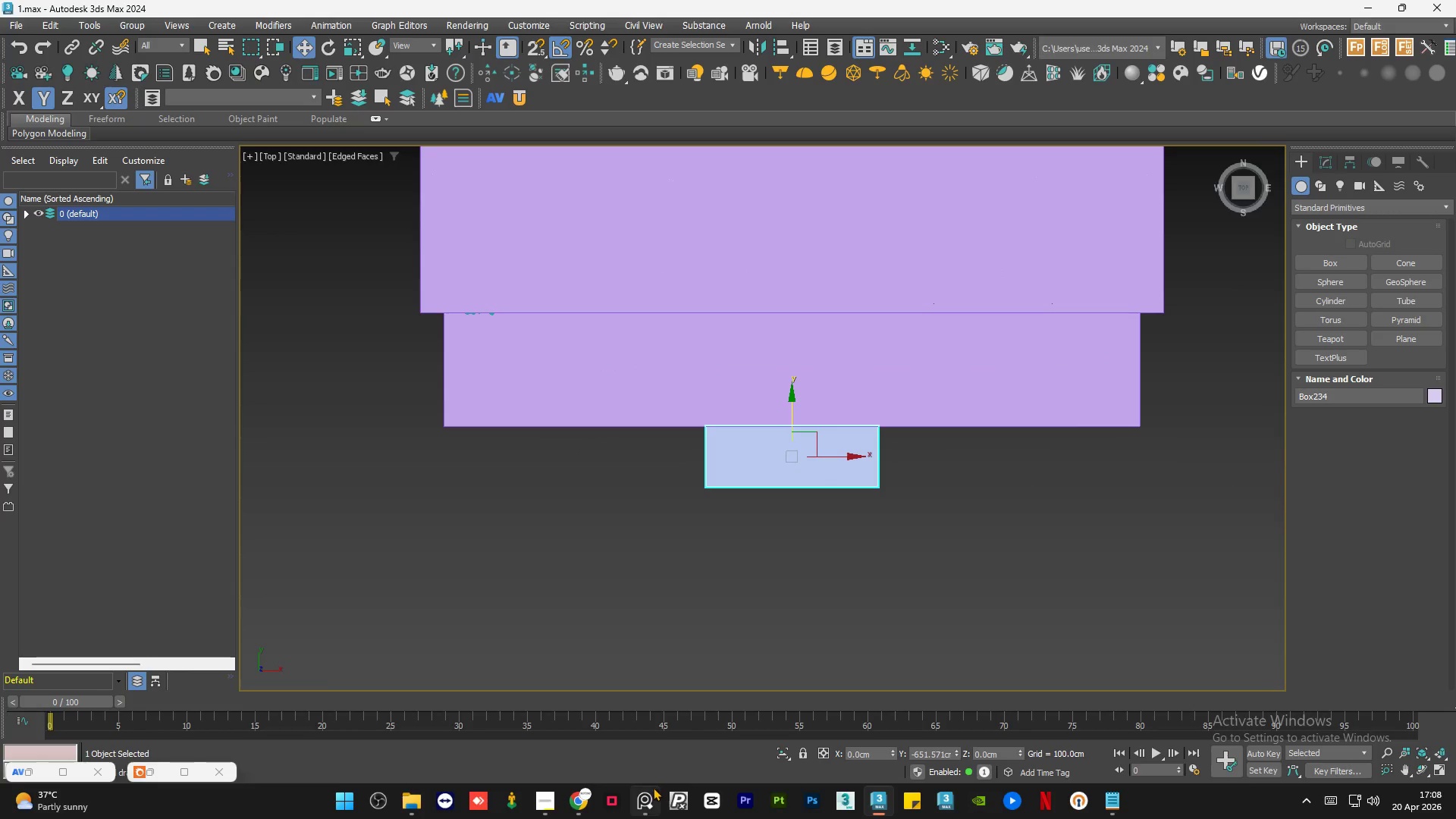 
left_click([644, 808])
 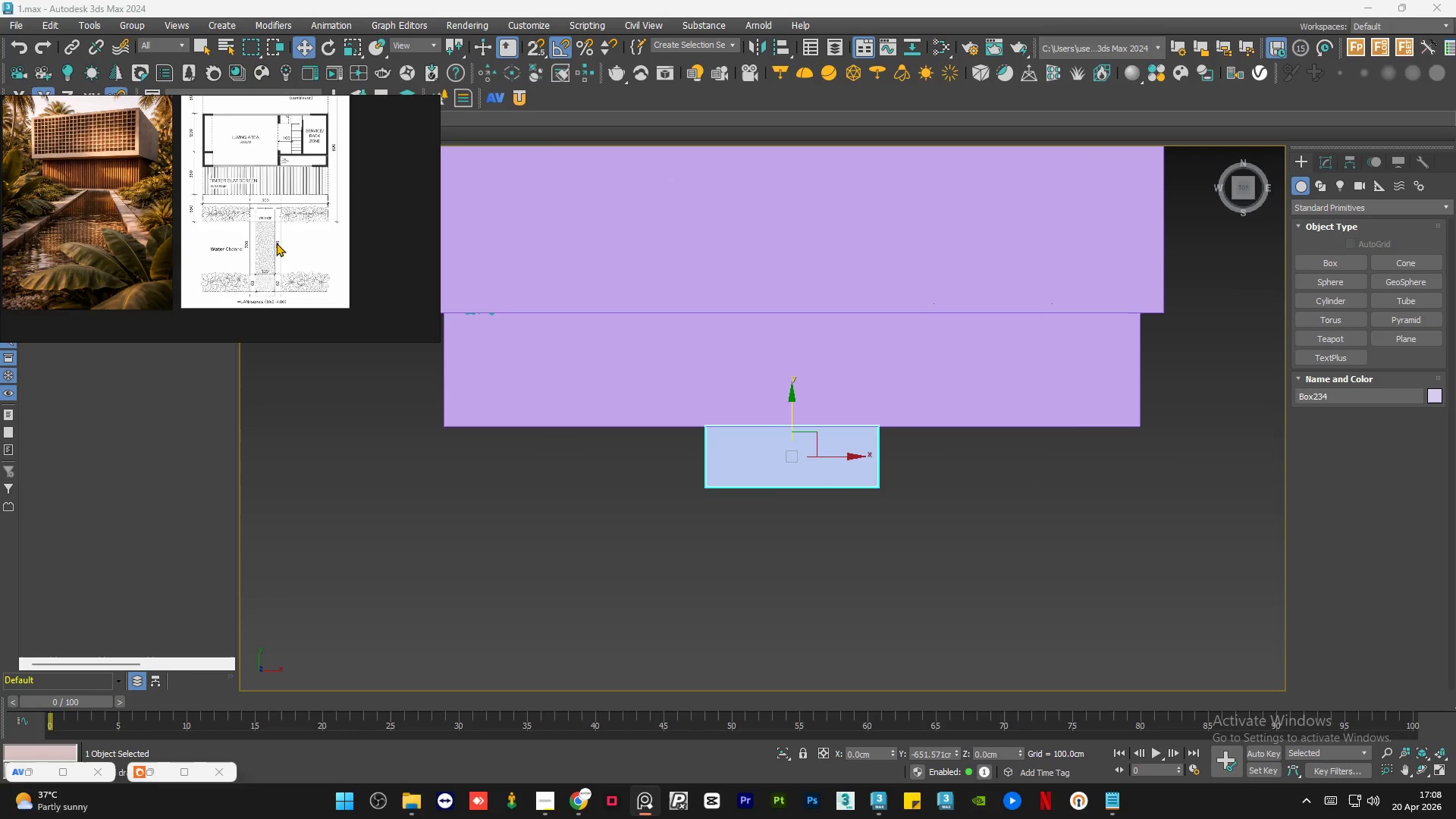 
scroll: coordinate [289, 235], scroll_direction: down, amount: 3.0
 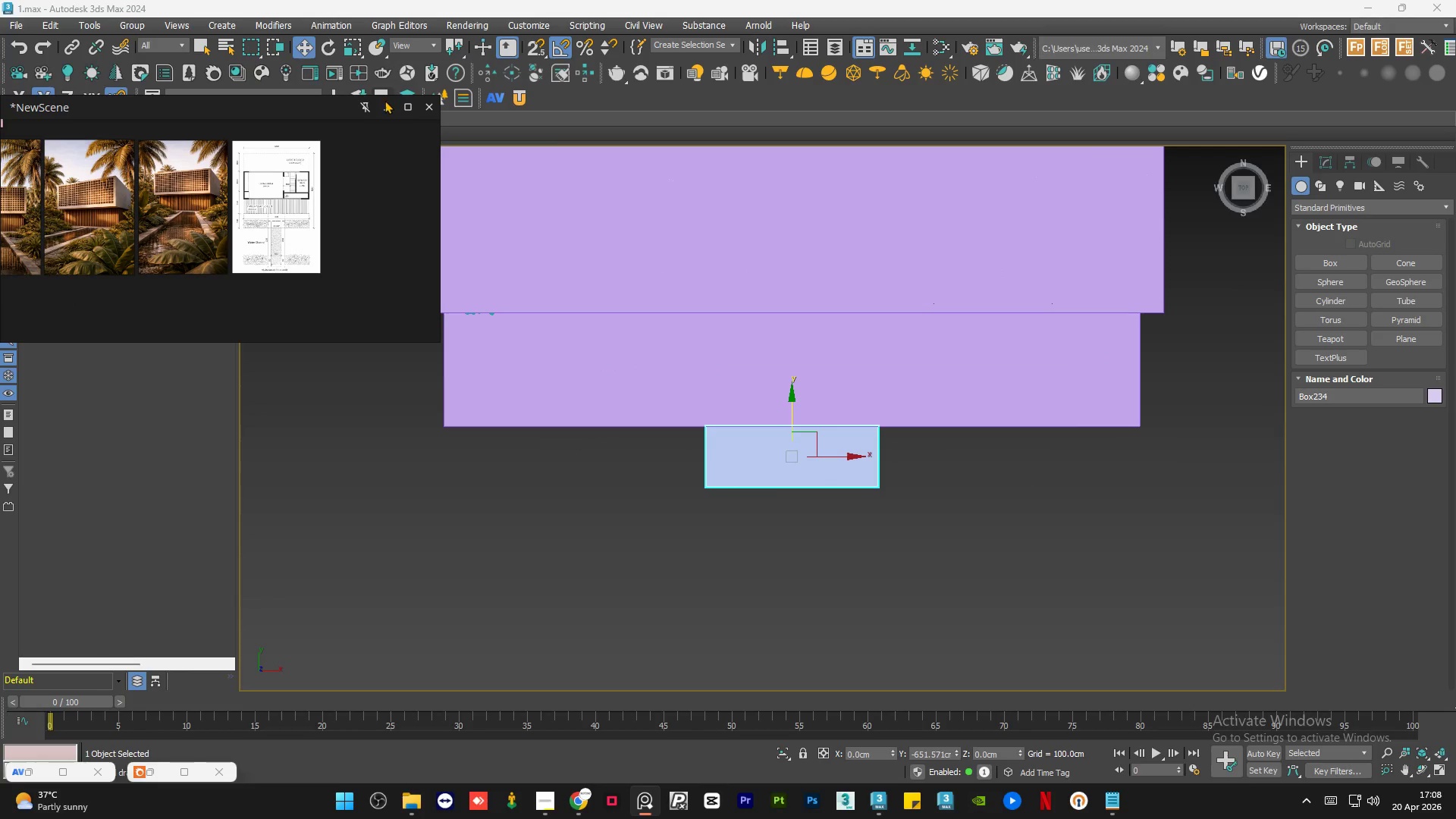 
left_click([383, 106])
 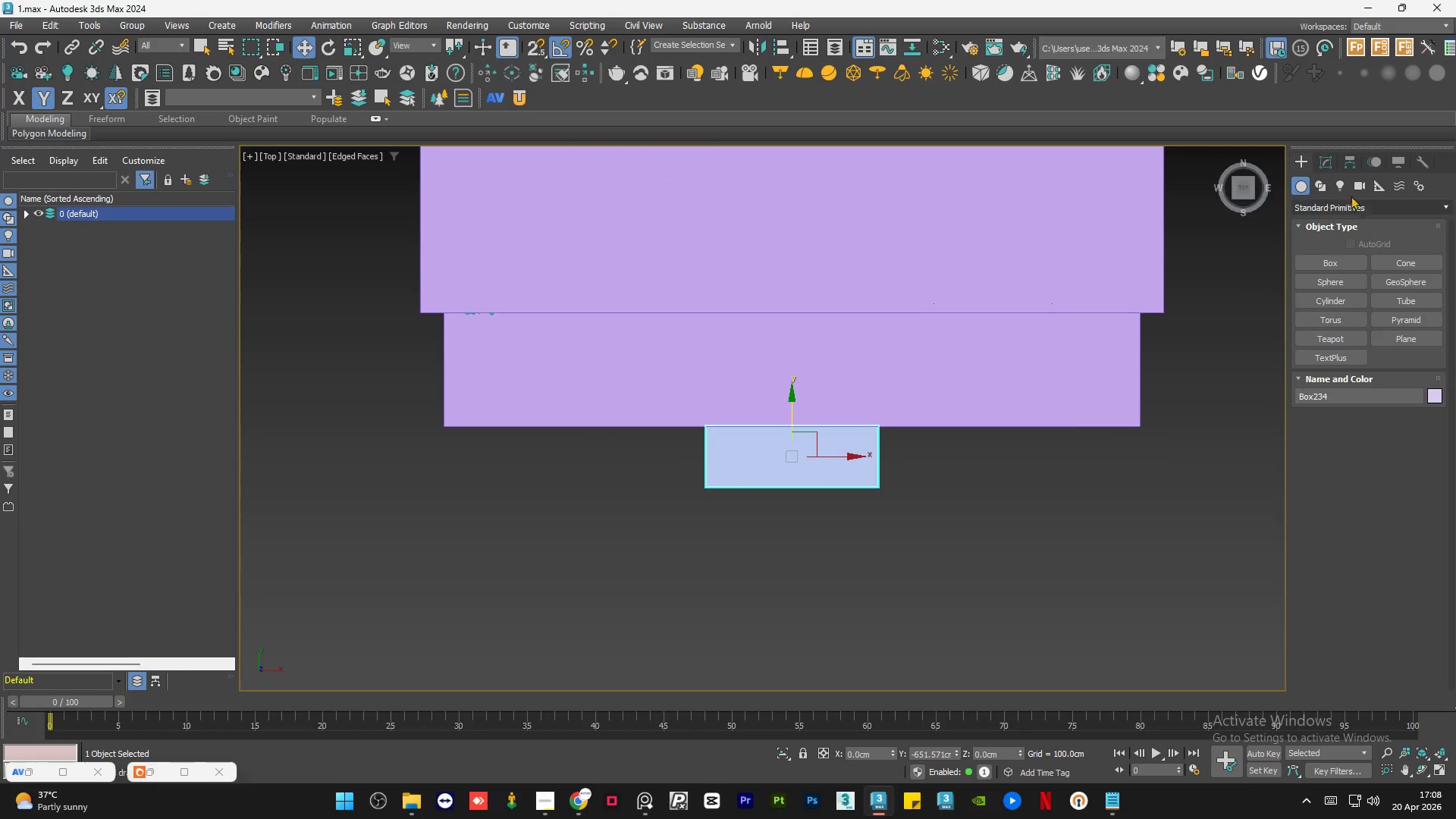 
left_click([1335, 165])
 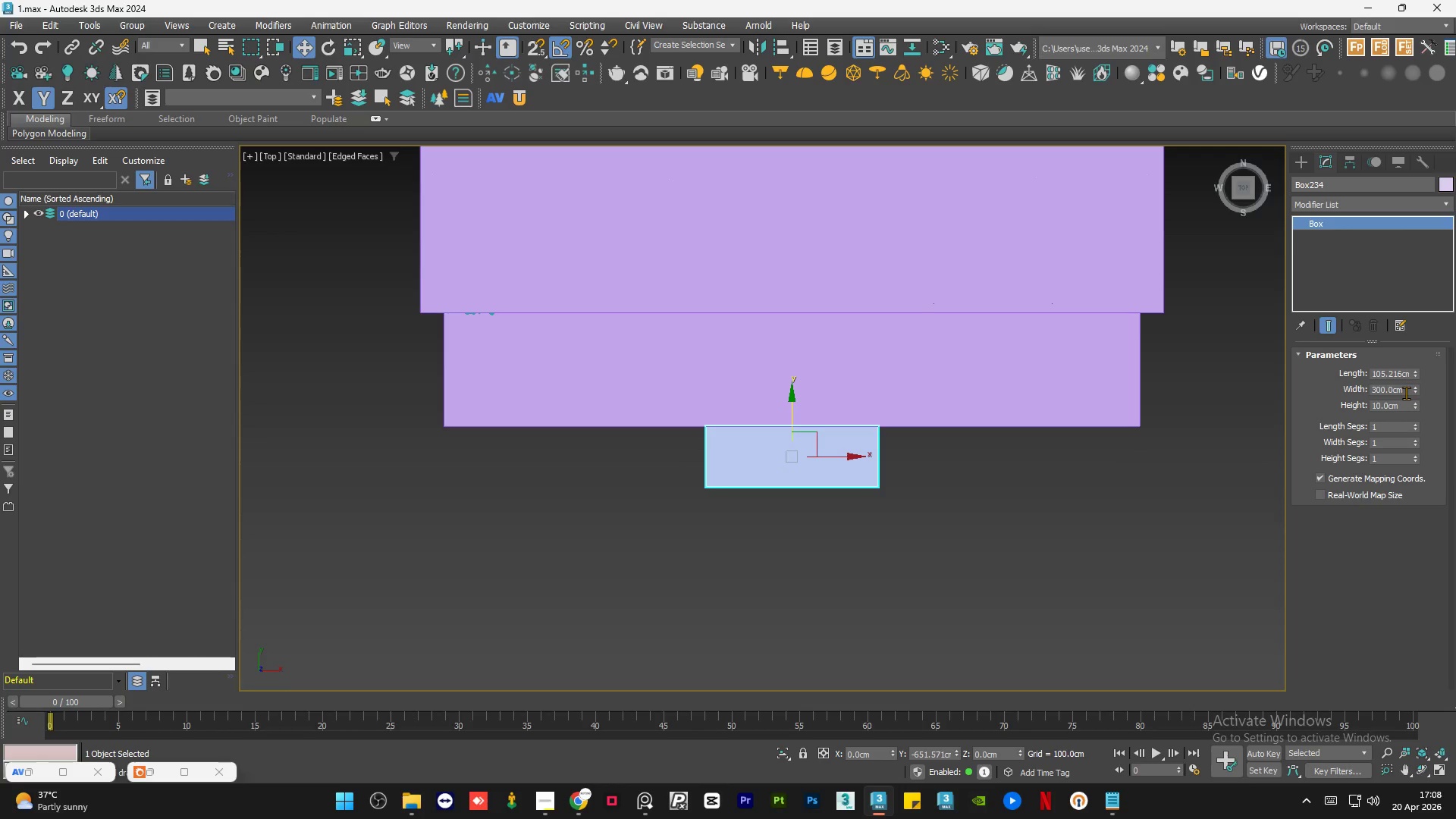 
double_click([1404, 393])
 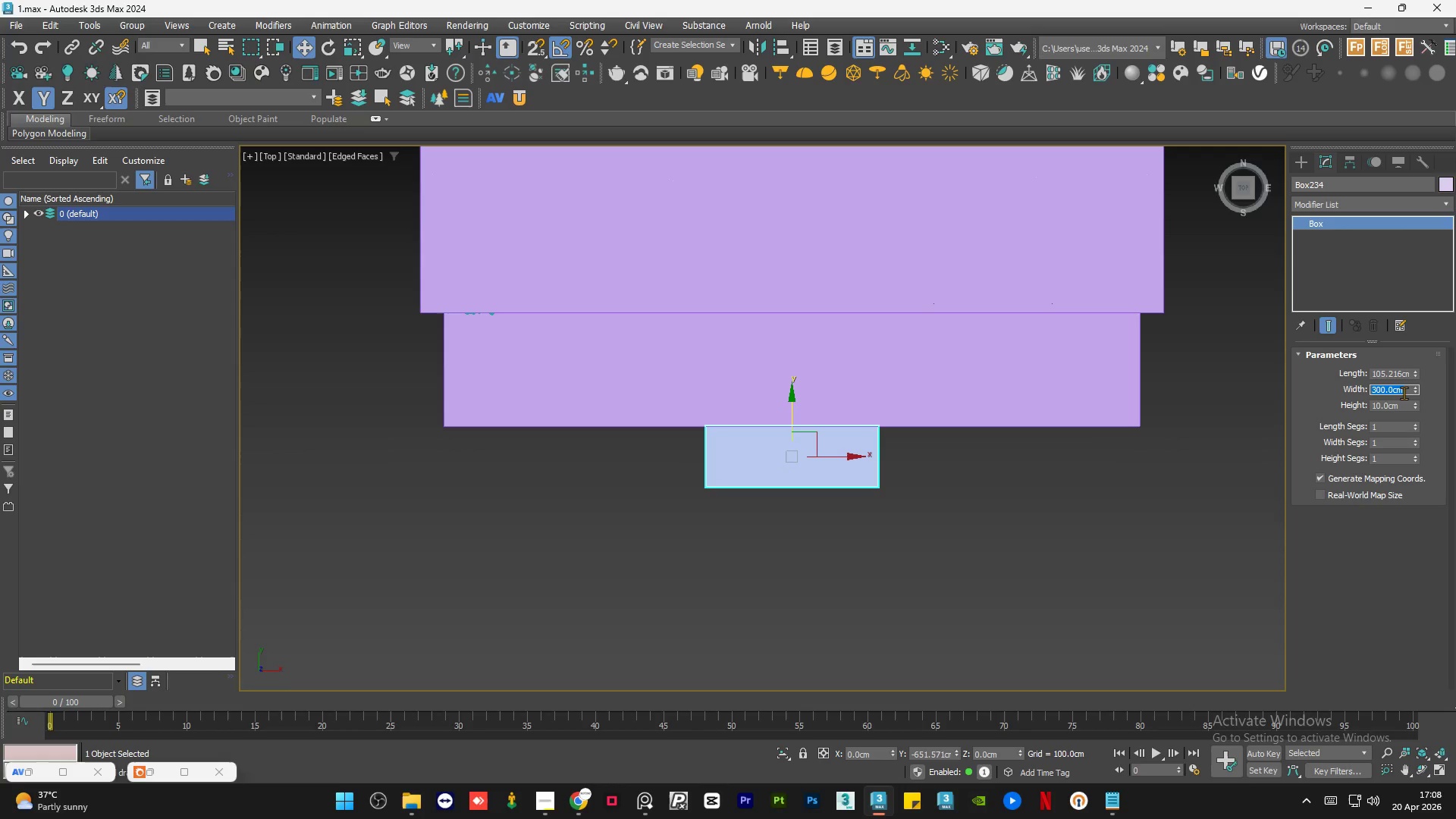 
key(Numpad4)
 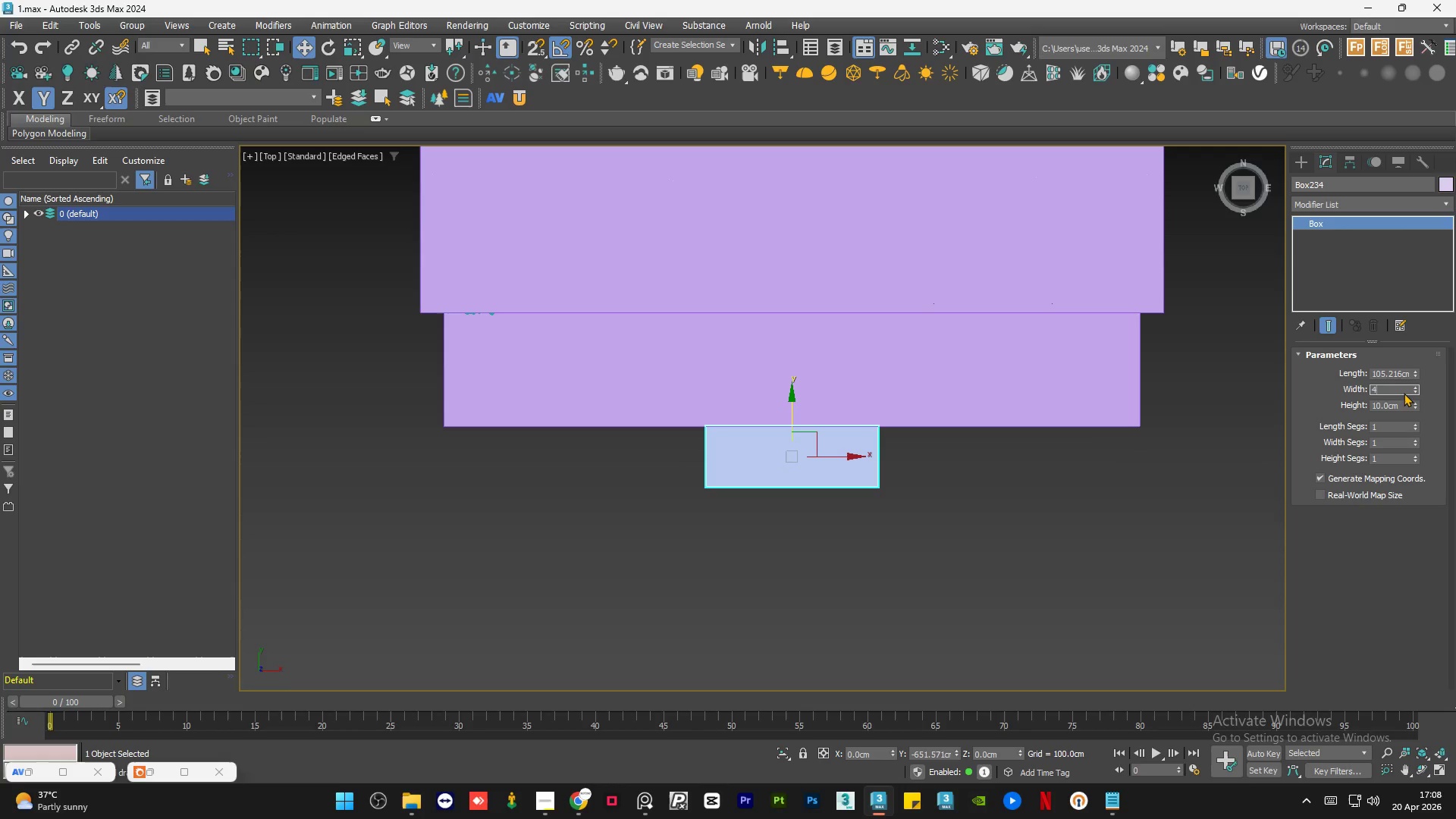 
key(Numpad0)
 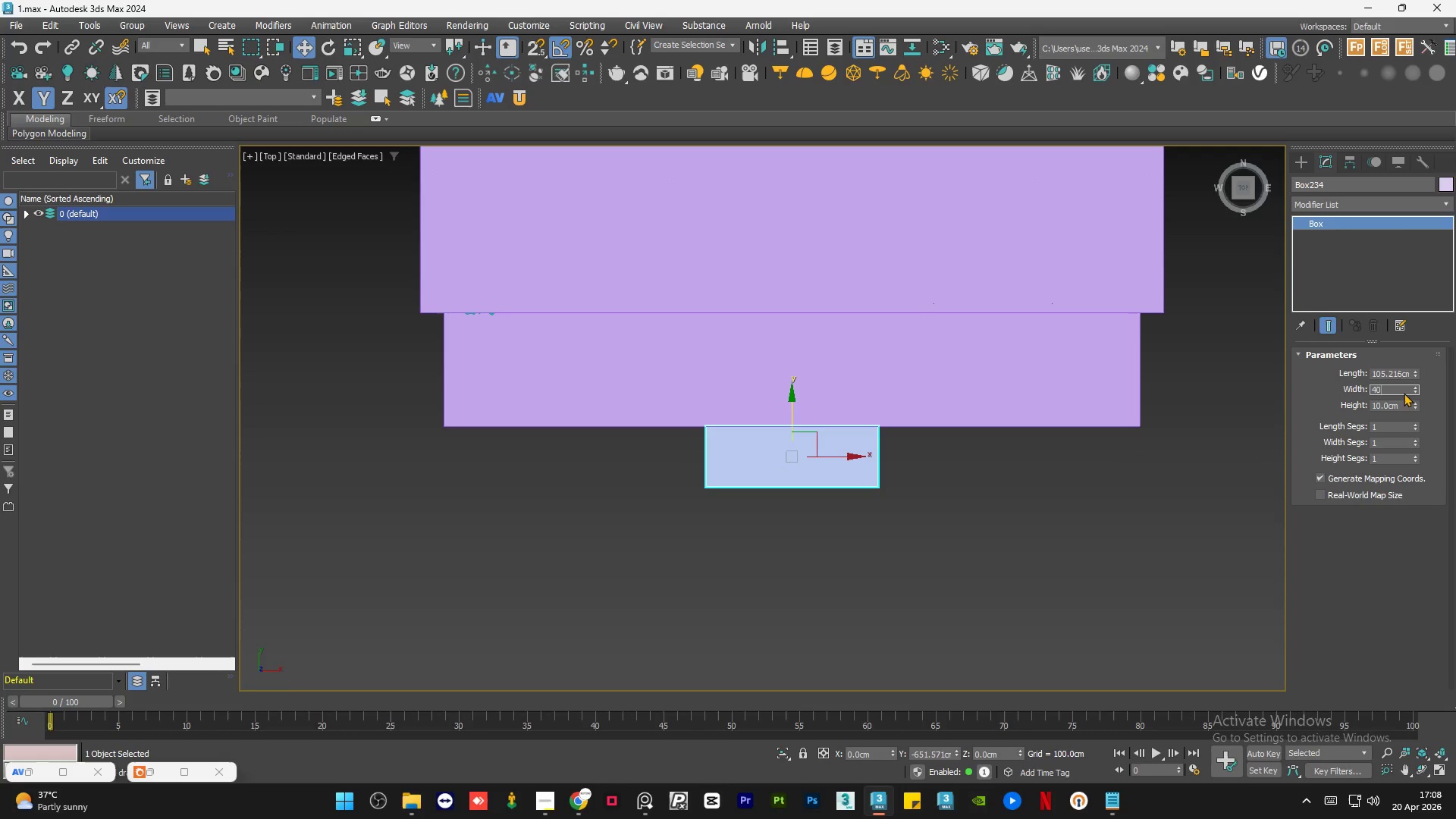 
key(Numpad0)
 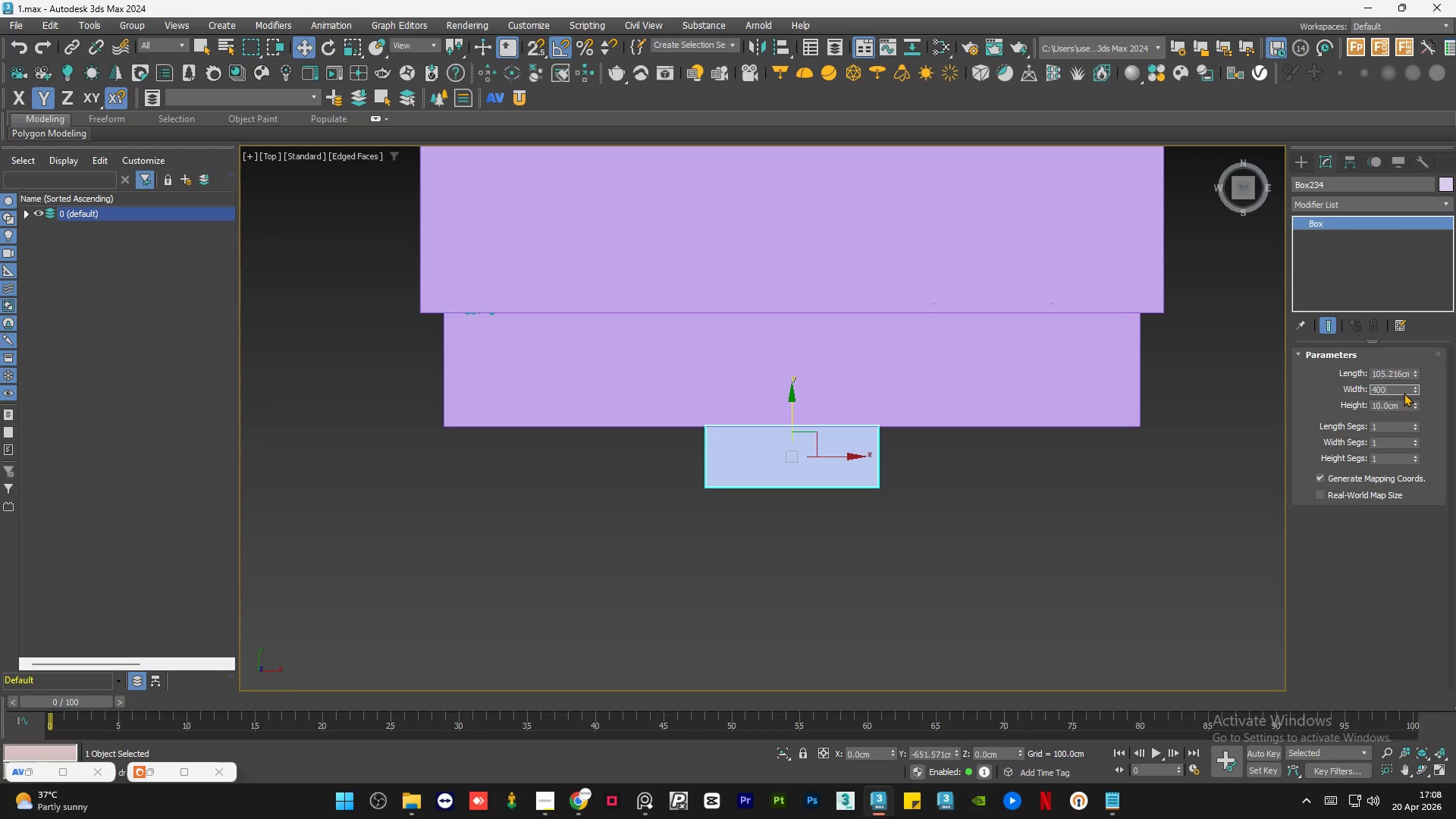 
key(NumpadEnter)
 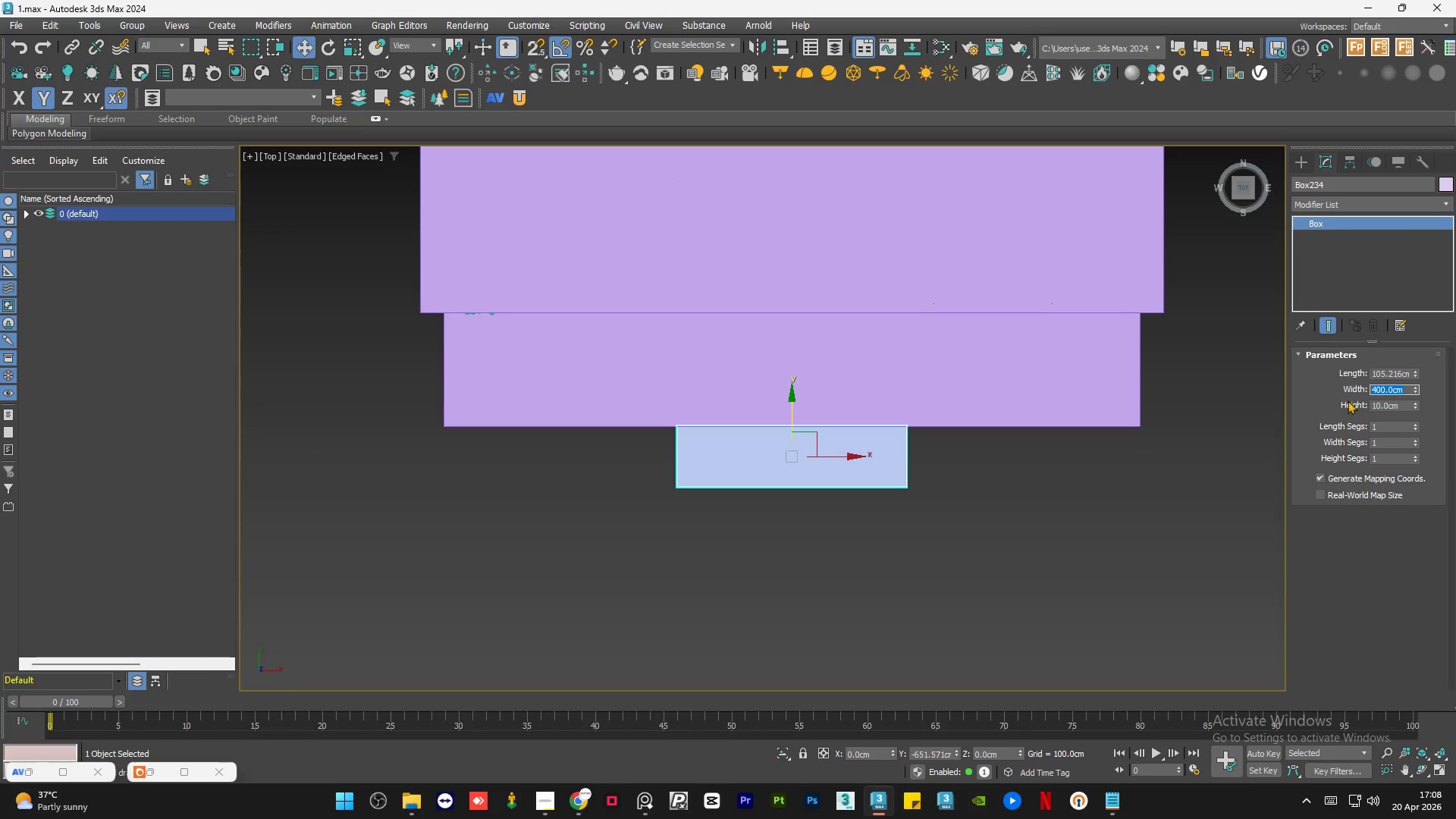 
hold_key(key=AltLeft, duration=1.31)
 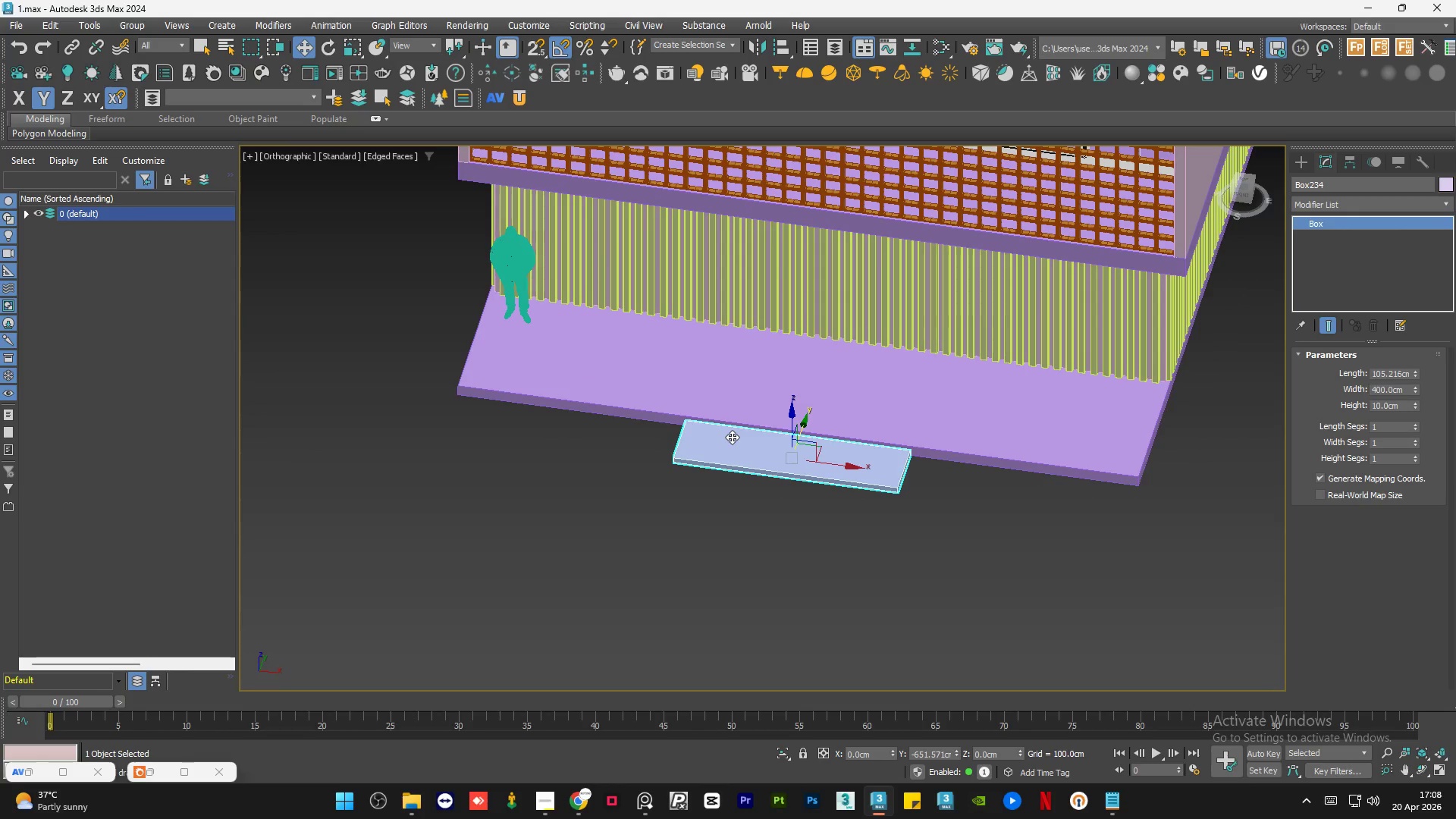 
hold_key(key=AltLeft, duration=0.44)
 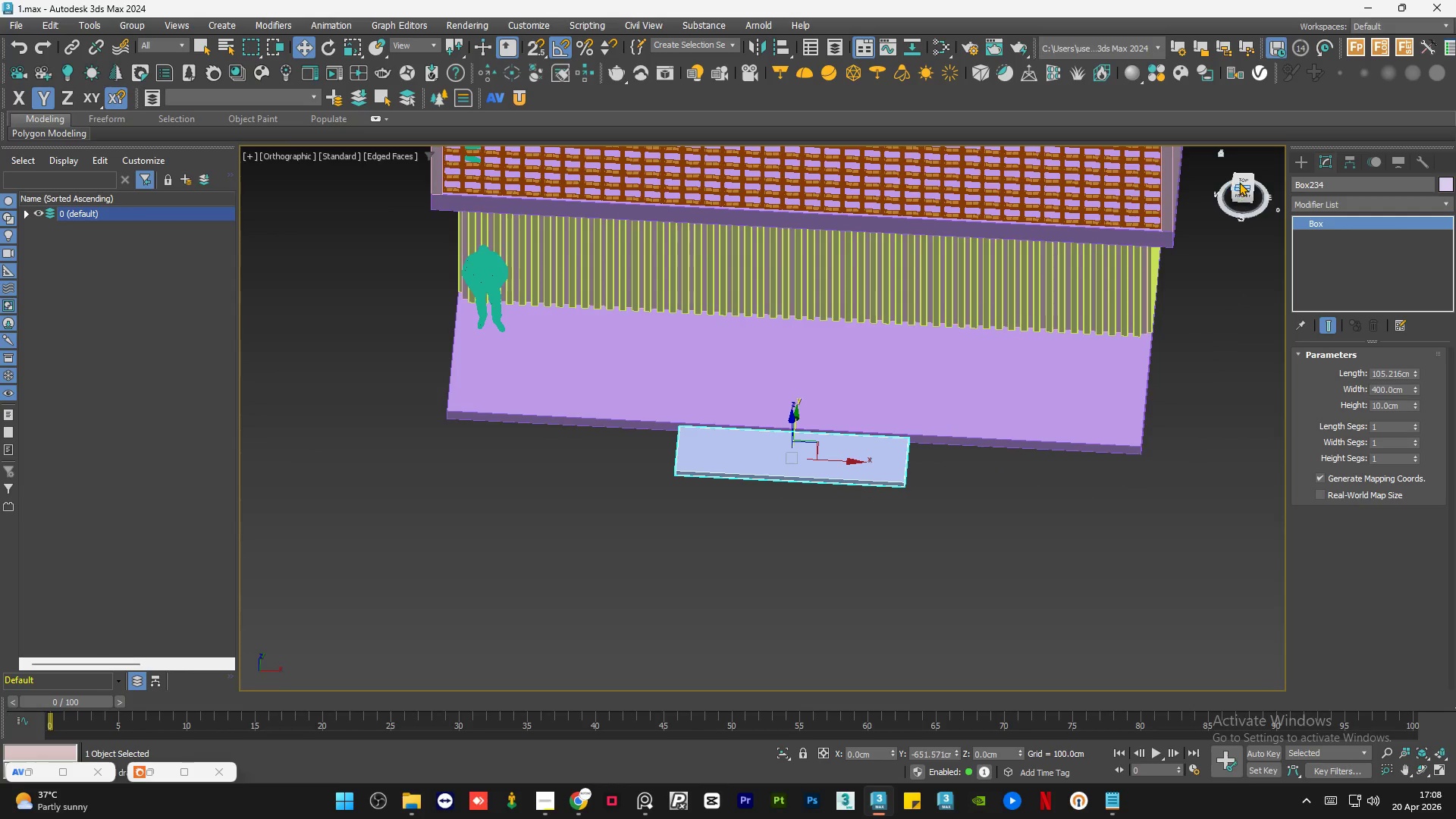 
left_click([1240, 181])
 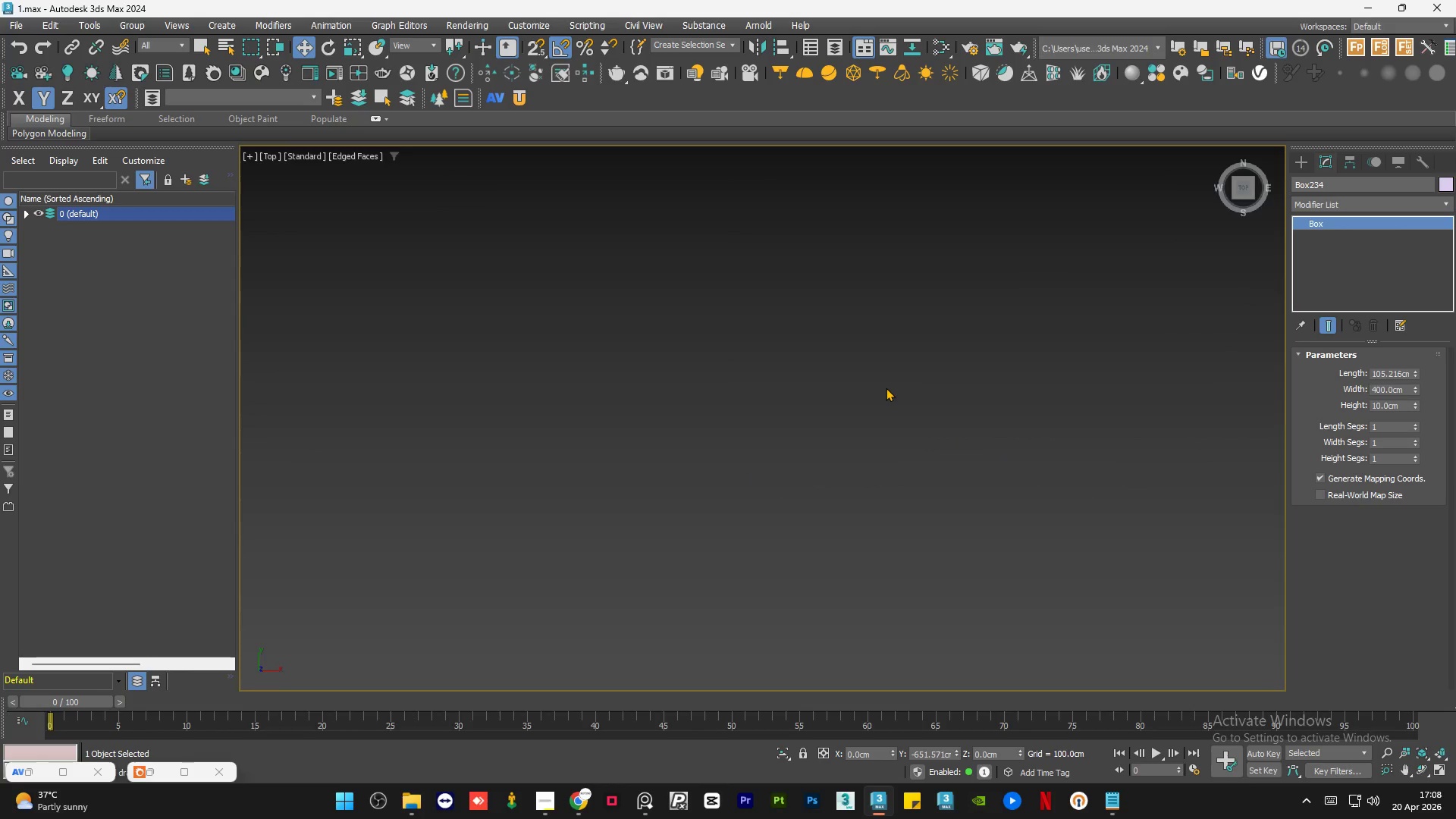 
key(Z)
 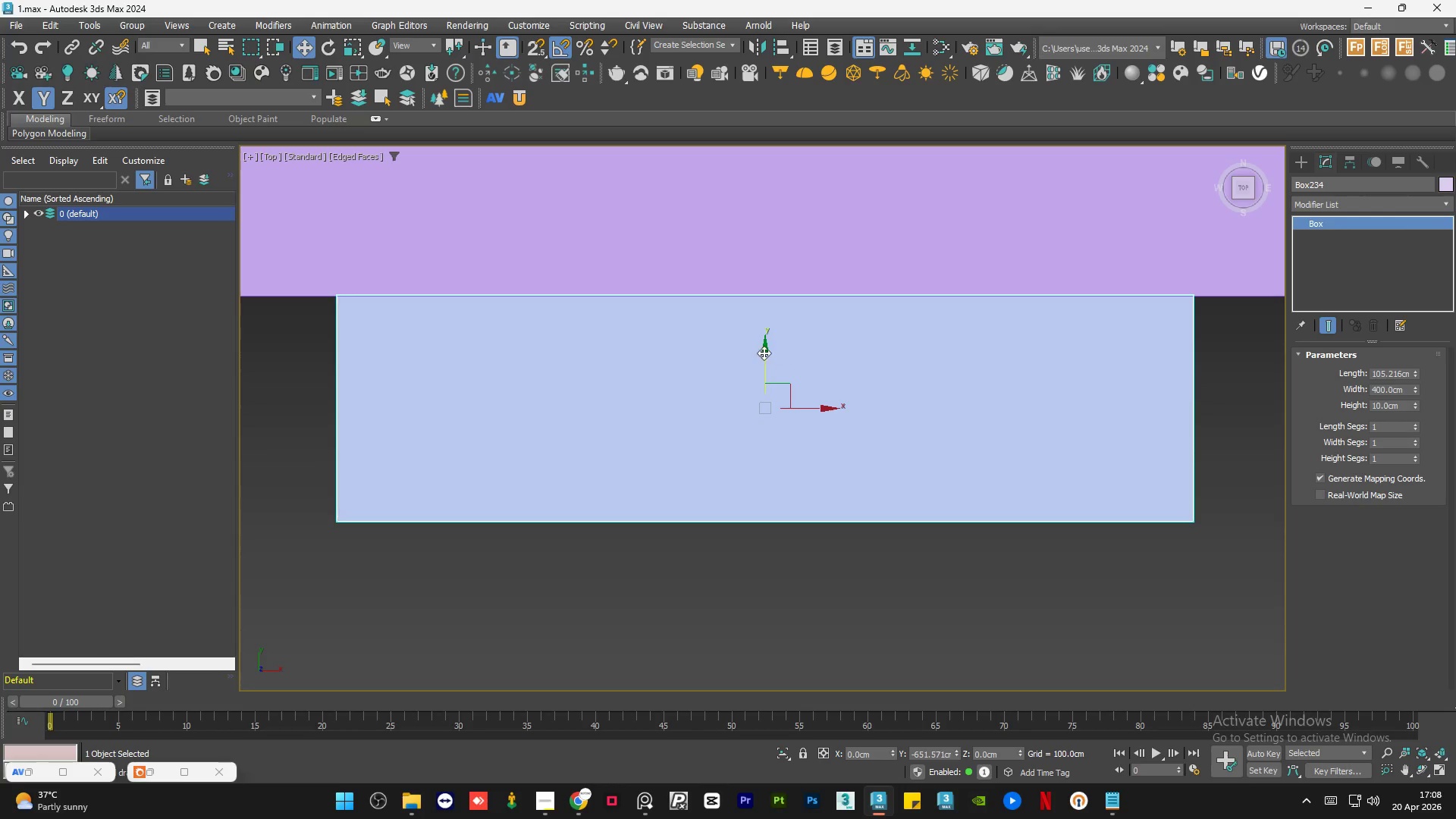 
hold_key(key=ShiftLeft, duration=1.31)
left_click_drag(start_coordinate=[764, 353], to_coordinate=[762, 589])
 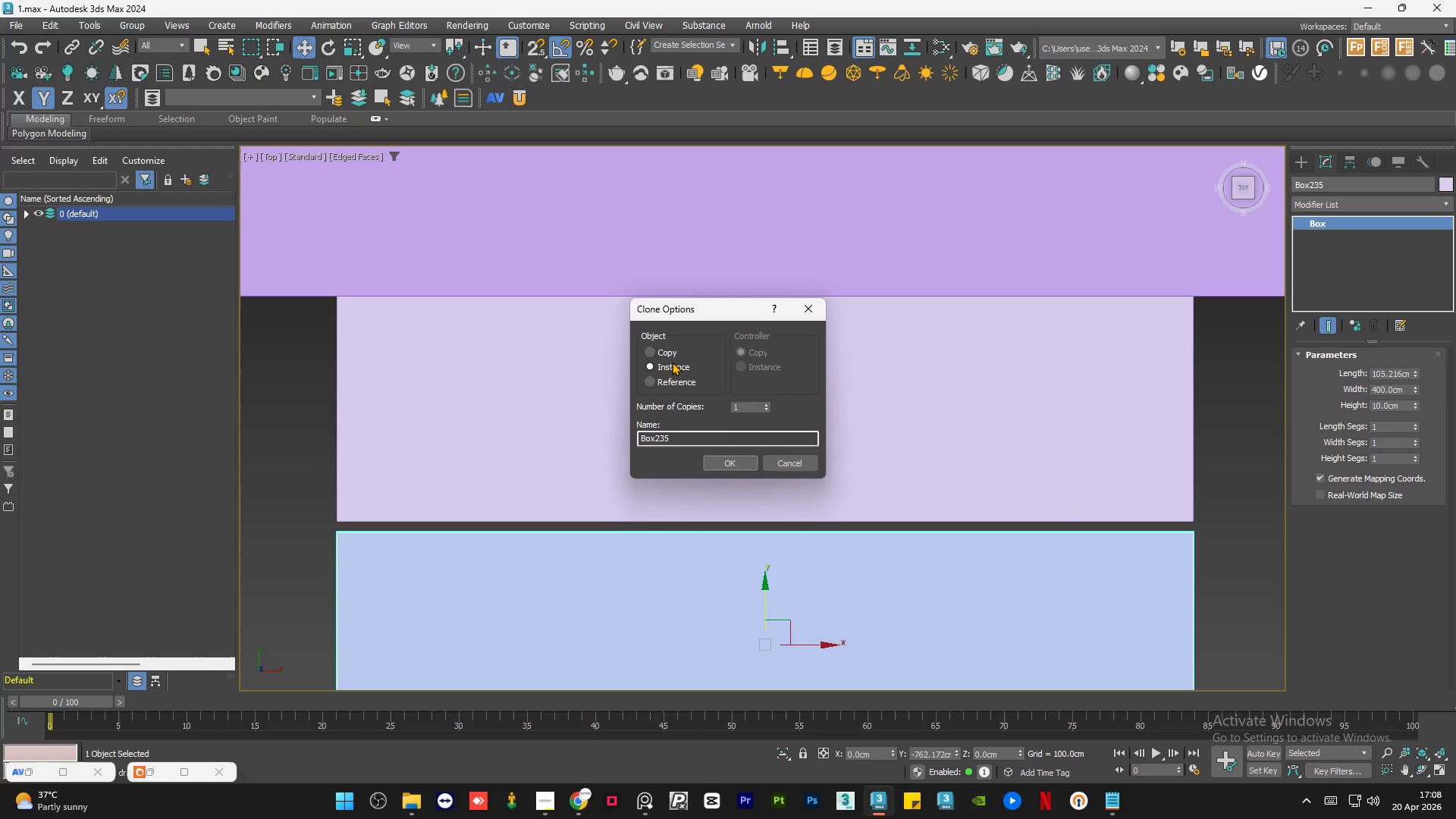 
left_click([665, 350])
 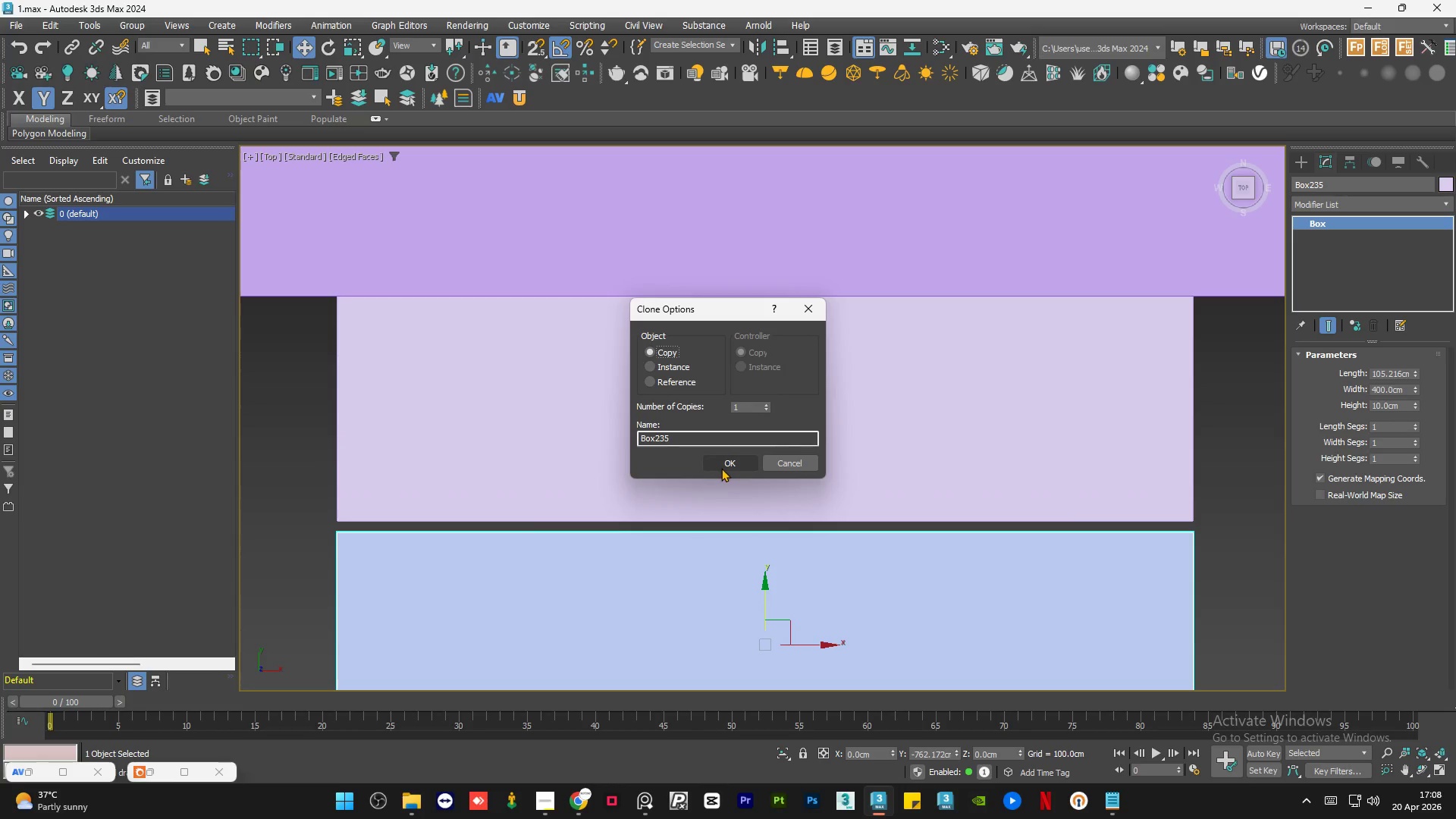 
left_click([723, 467])
 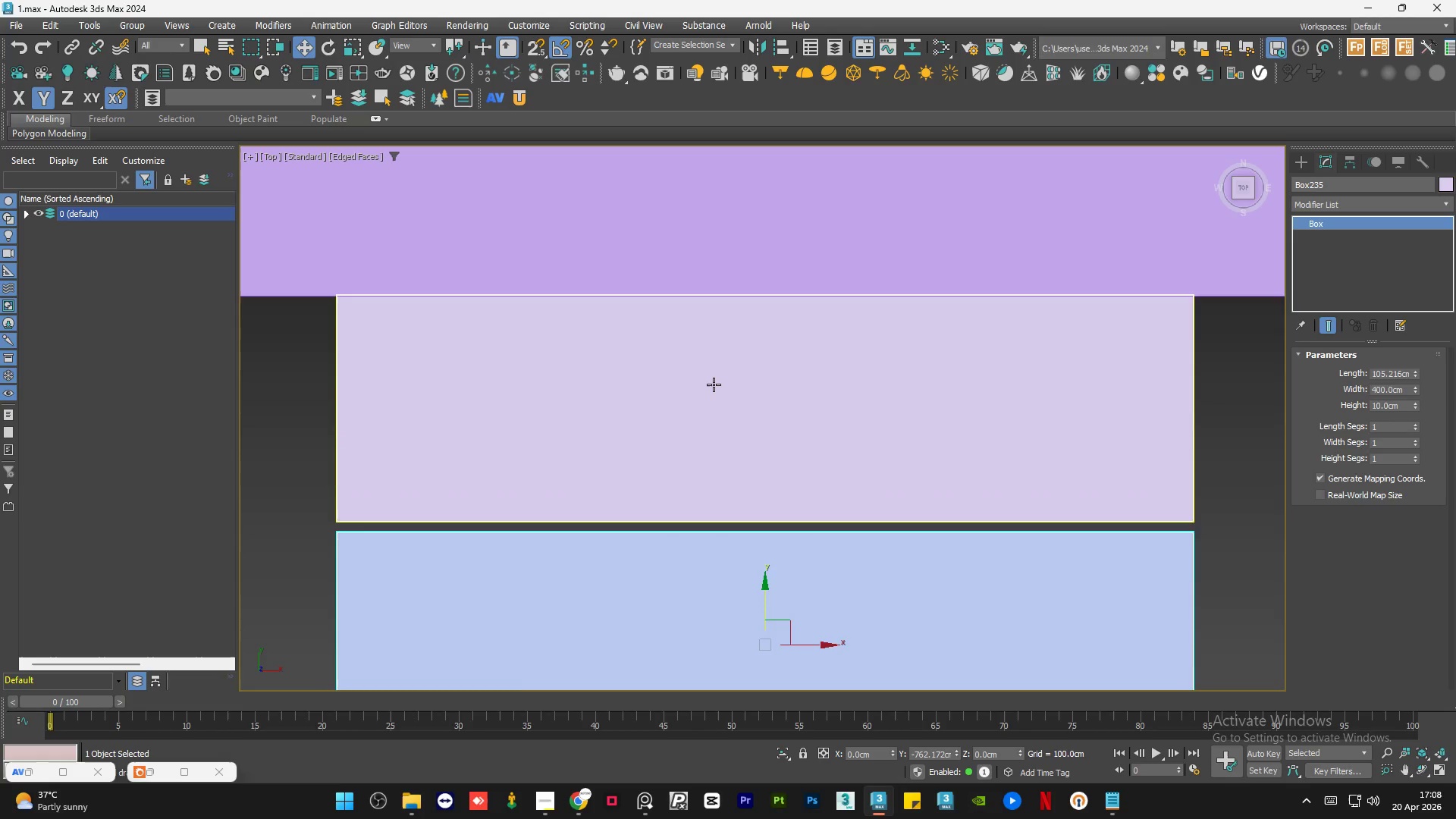 
scroll: coordinate [718, 381], scroll_direction: down, amount: 3.0
 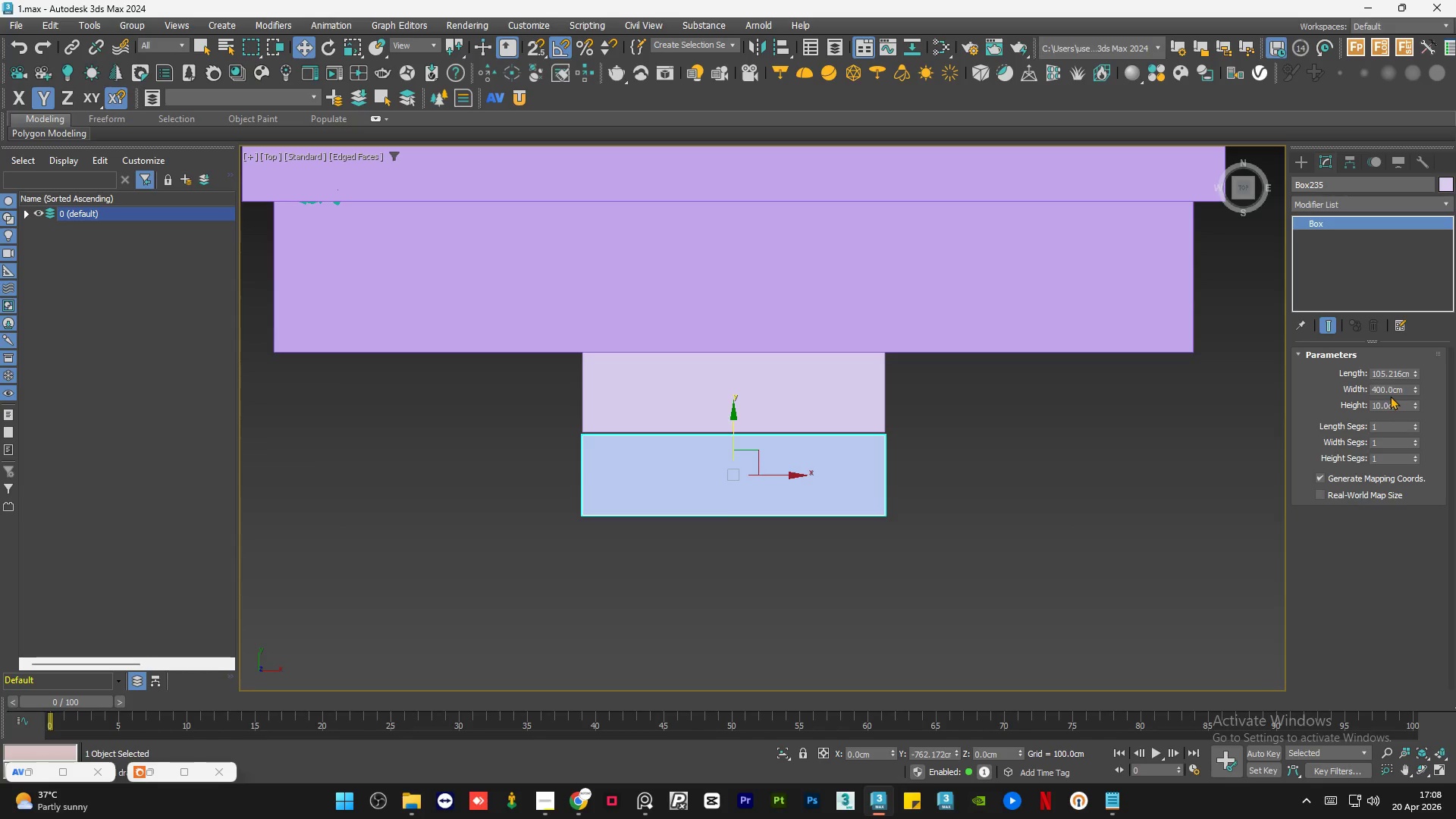 
left_click([1393, 406])
 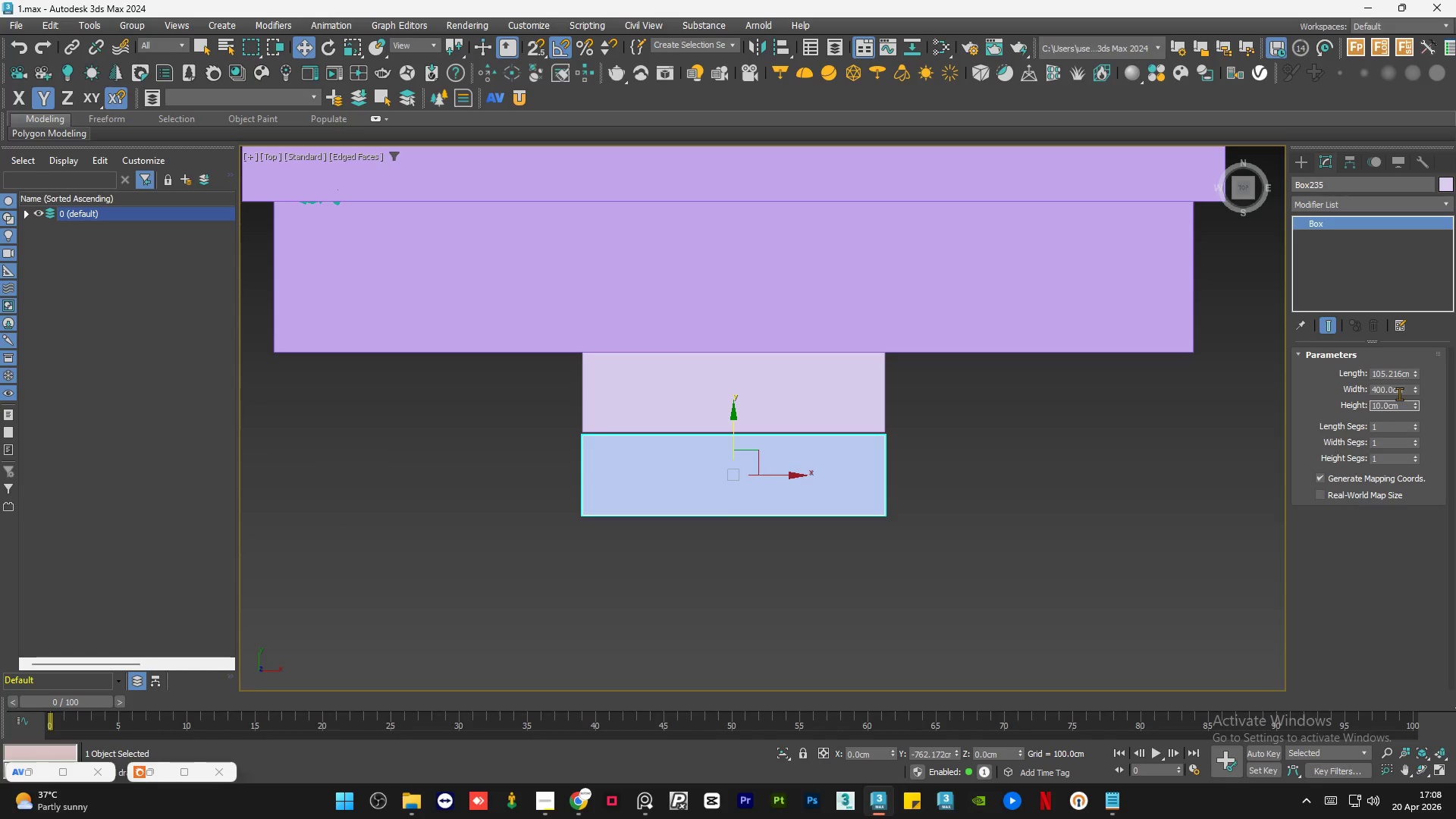 
double_click([1399, 393])
 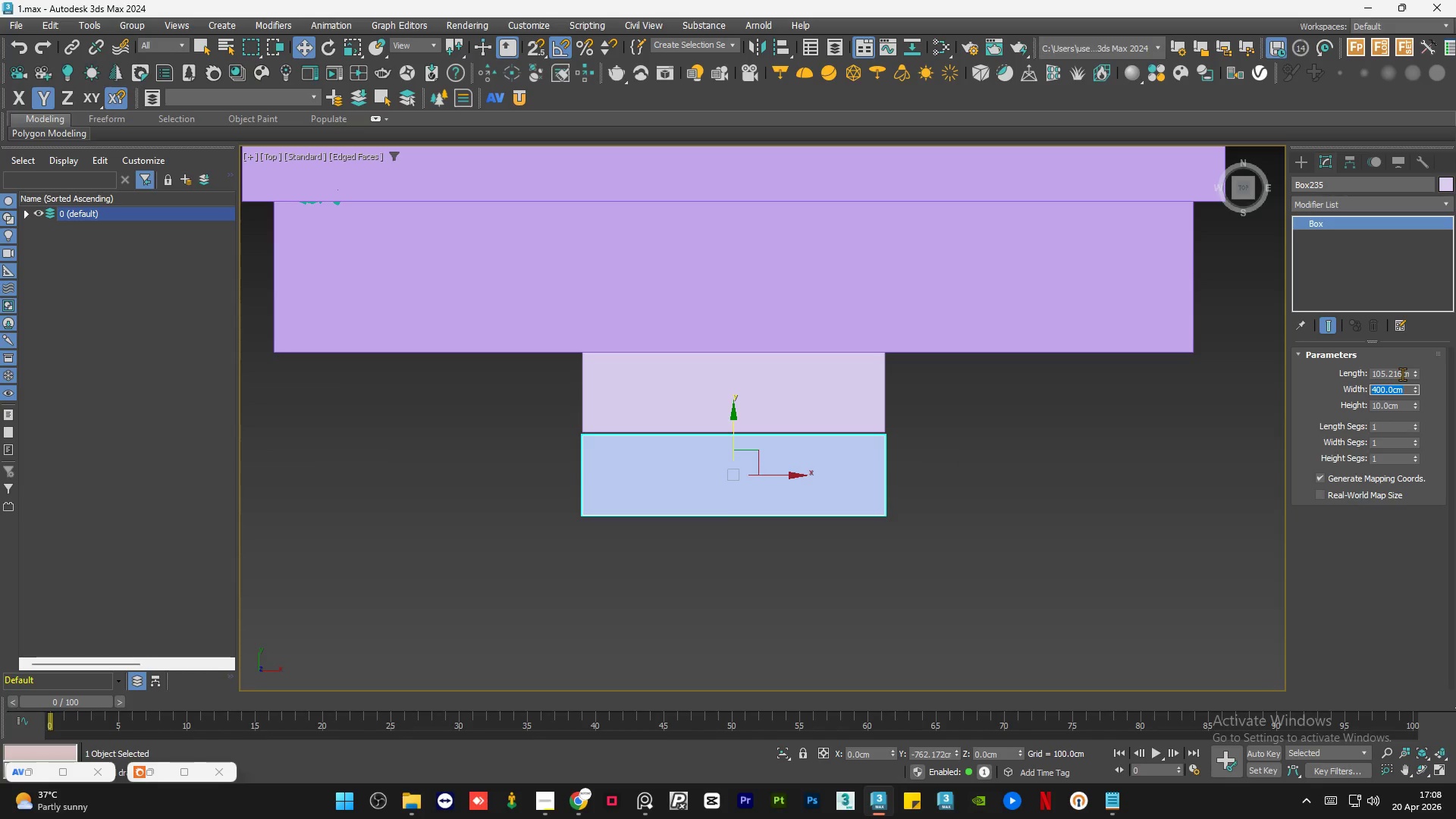 
double_click([1402, 374])
 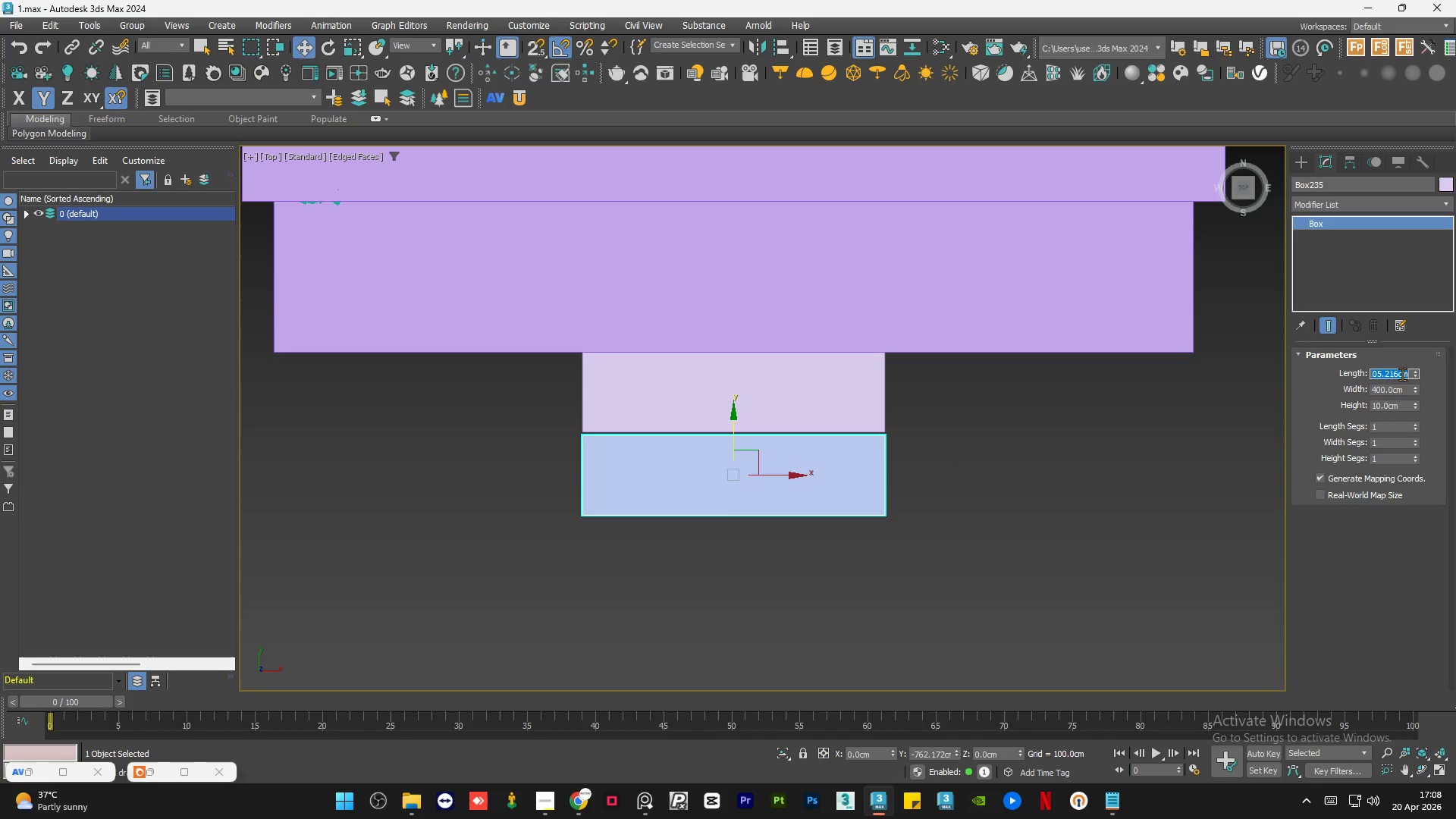 
key(Numpad2)
 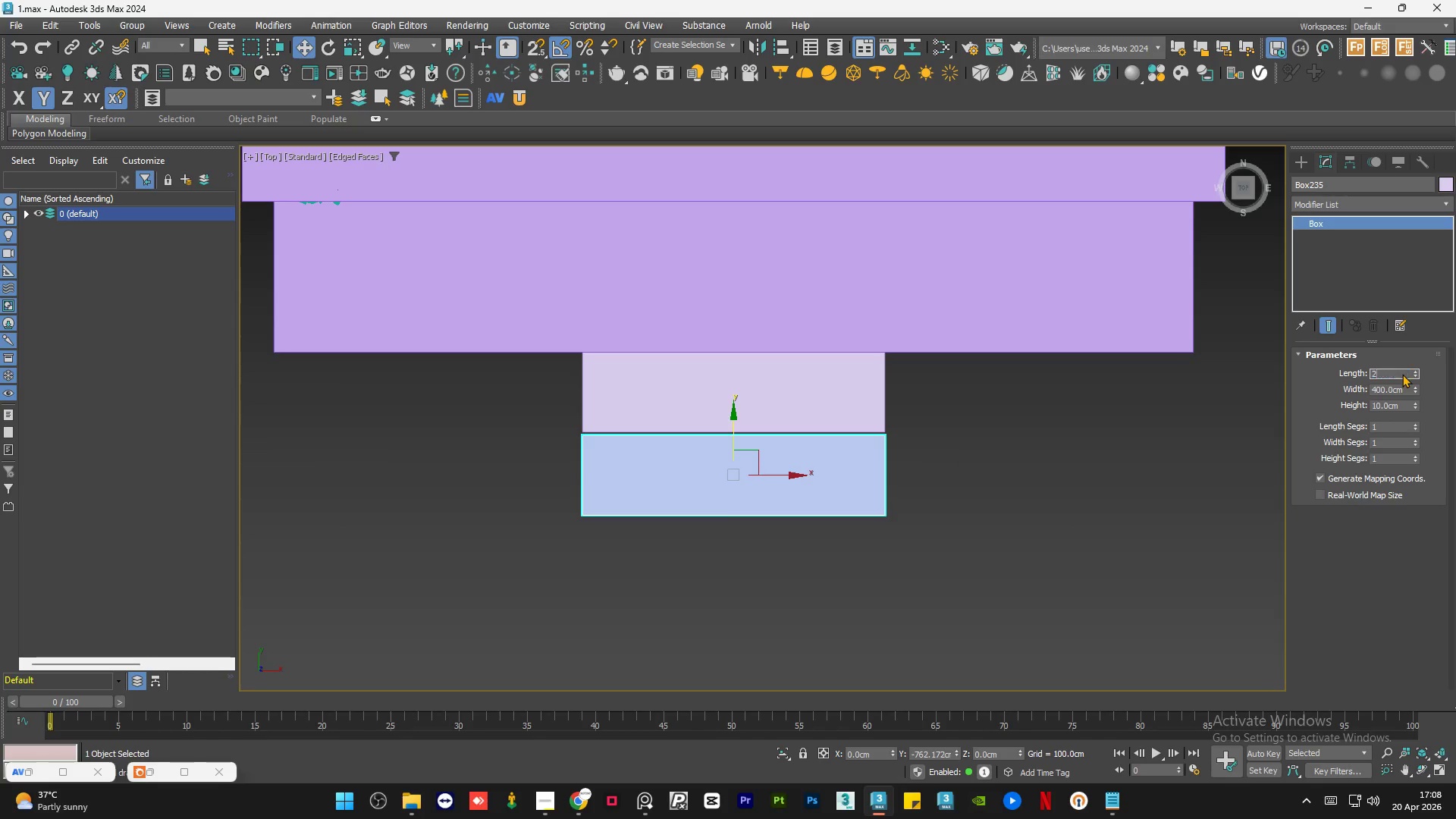 
key(Numpad0)
 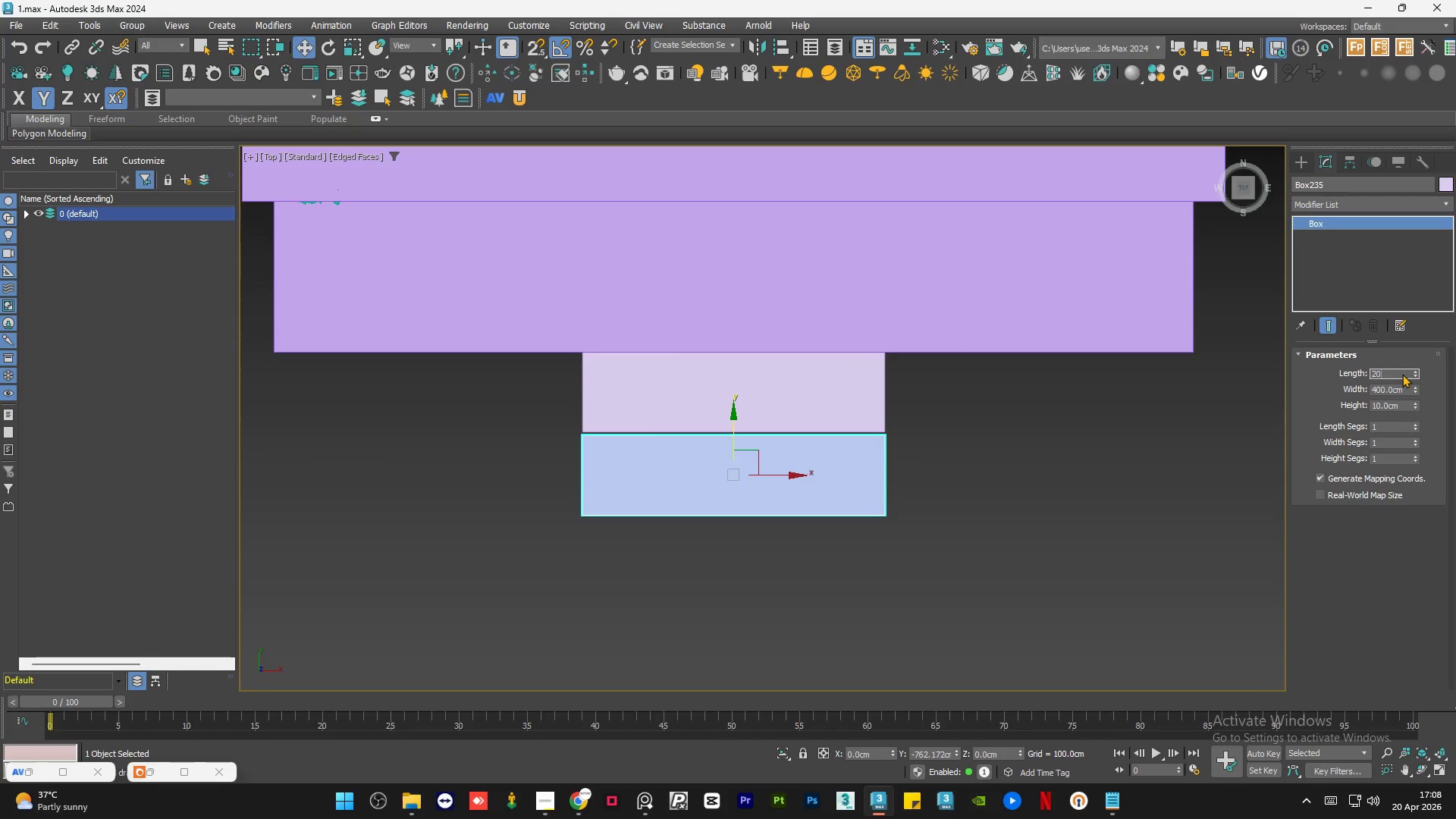 
key(NumpadEnter)
 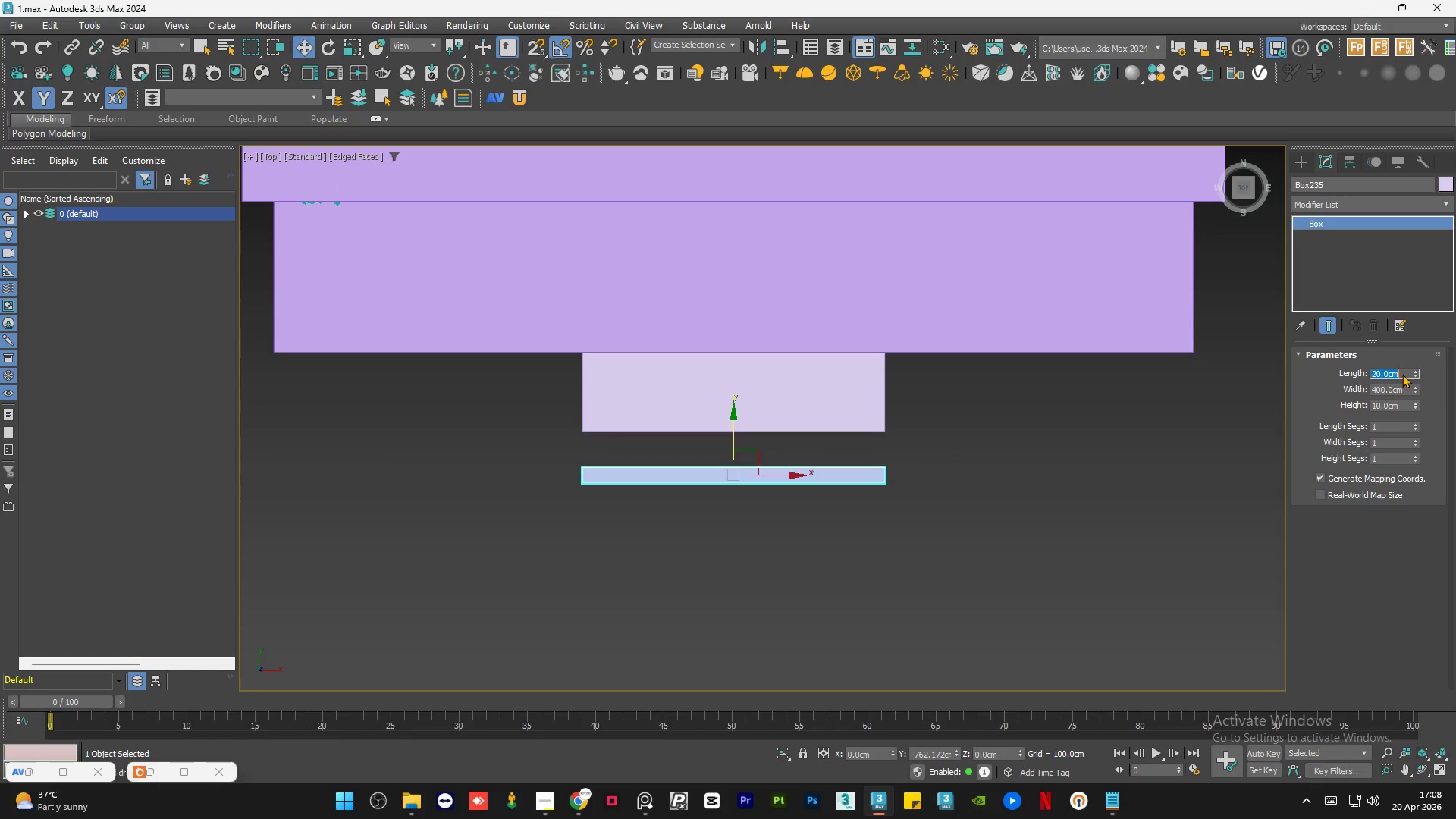 
key(Control+Z)
 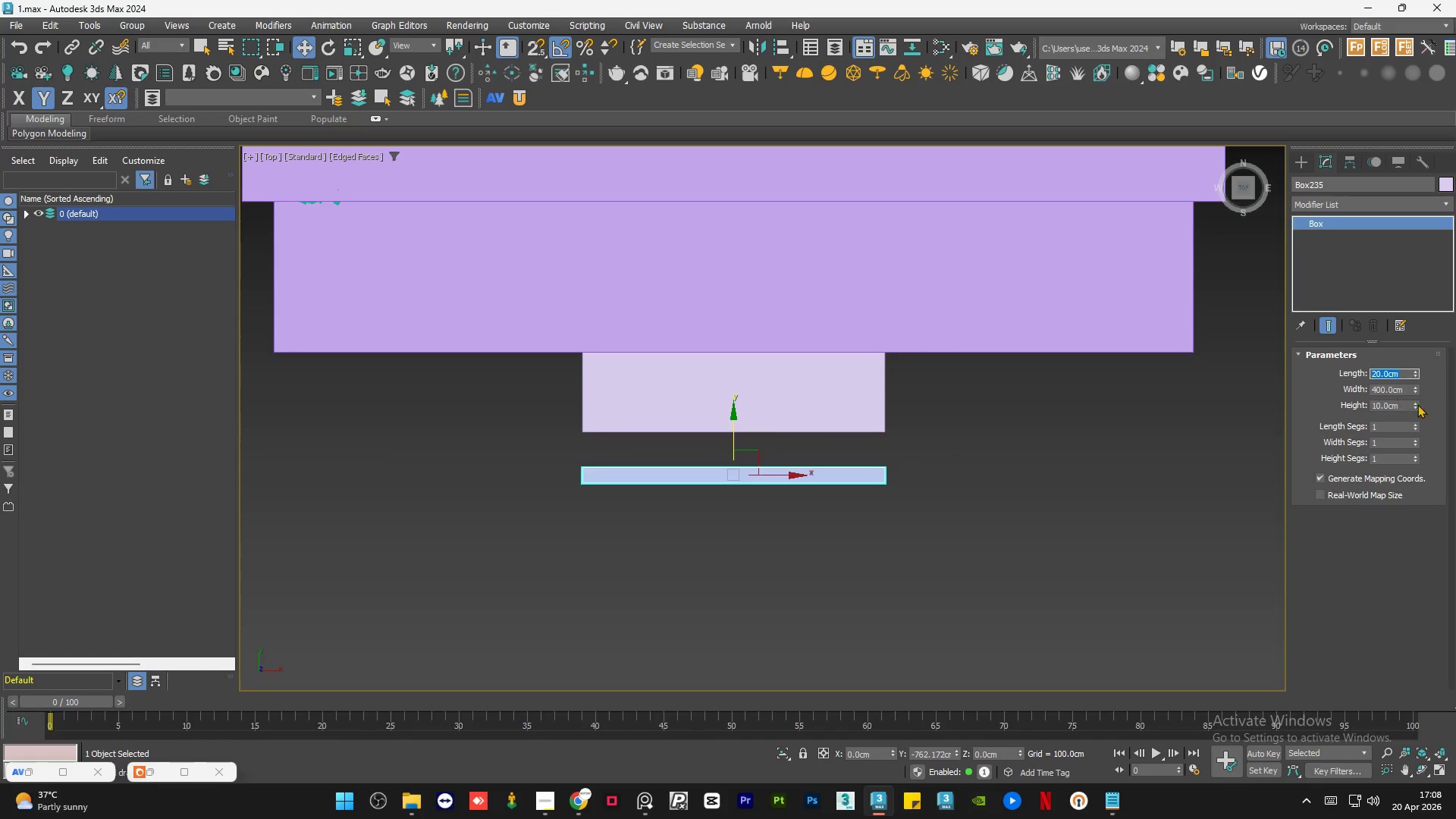 
left_click([1431, 404])
 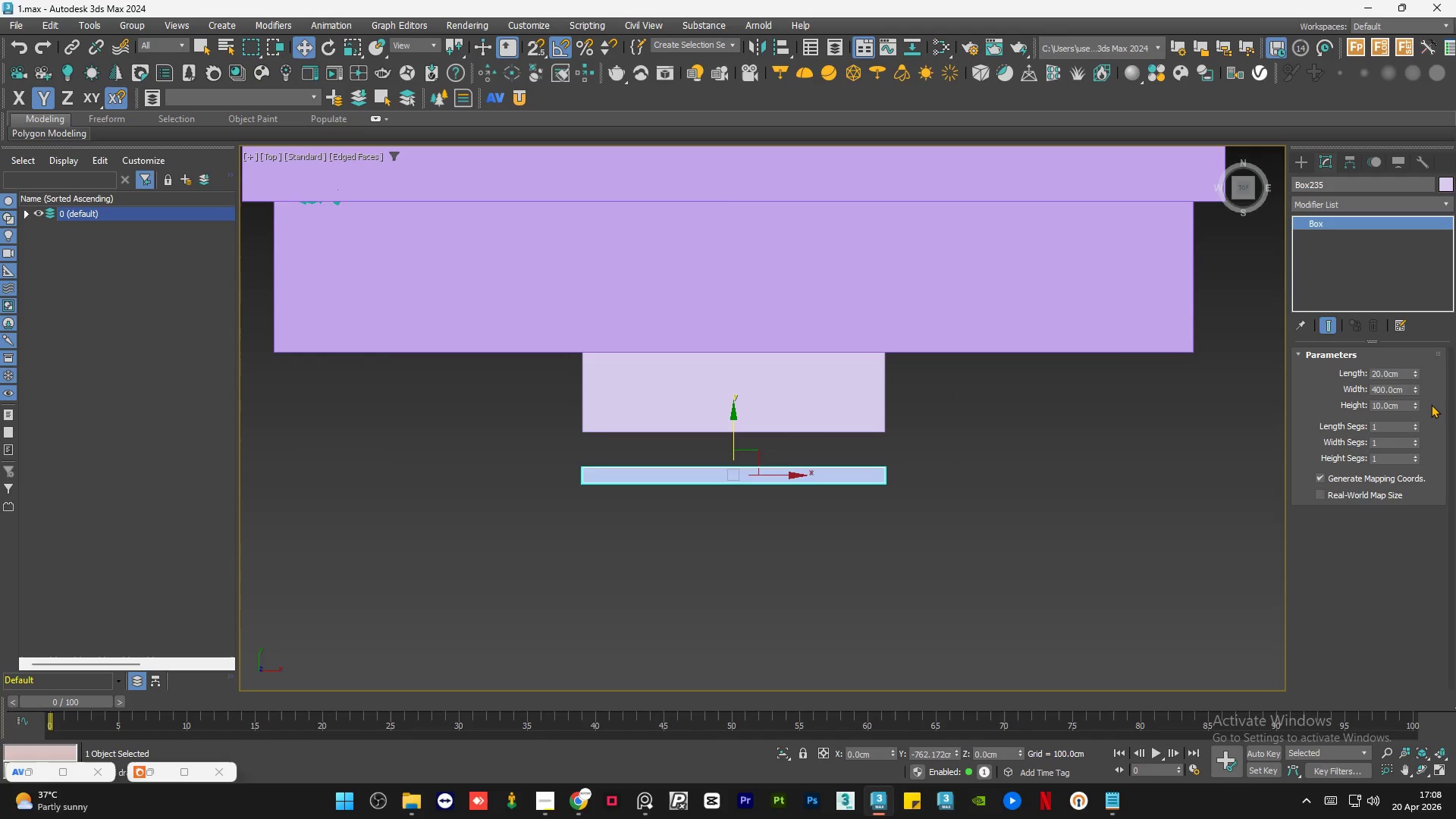 
key(Control+Z)
 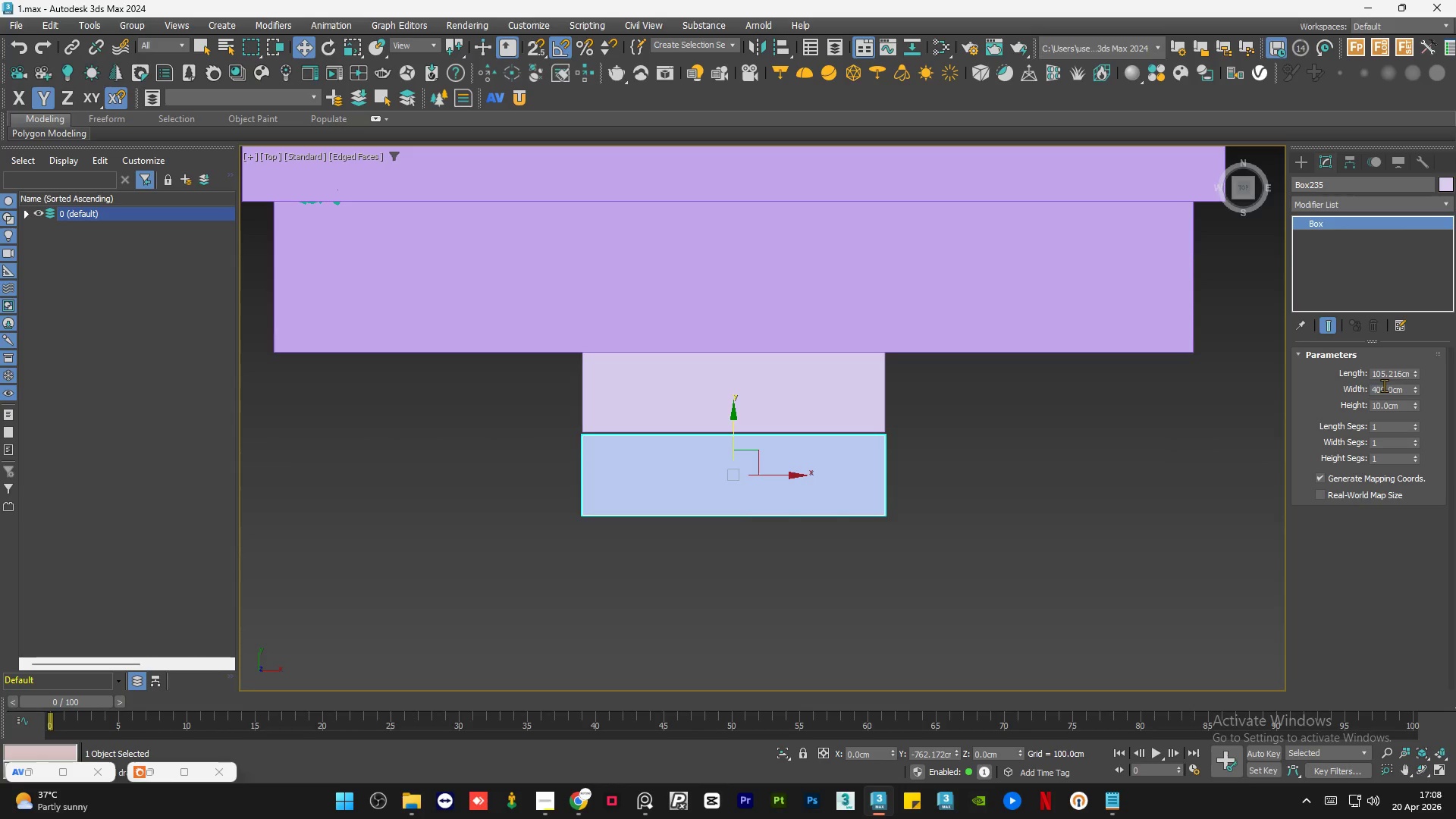 
double_click([1385, 385])
 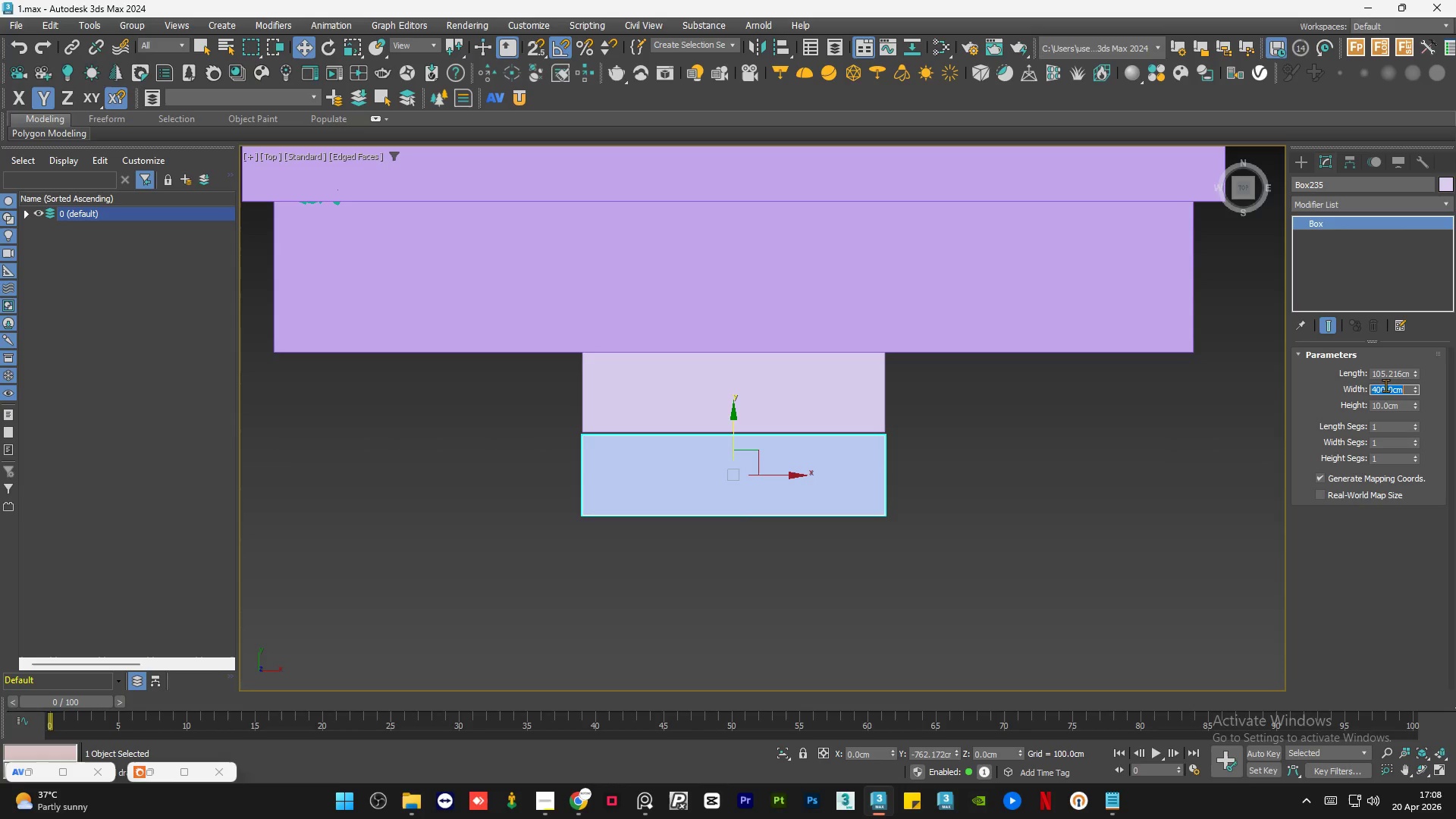 
key(Numpad2)
 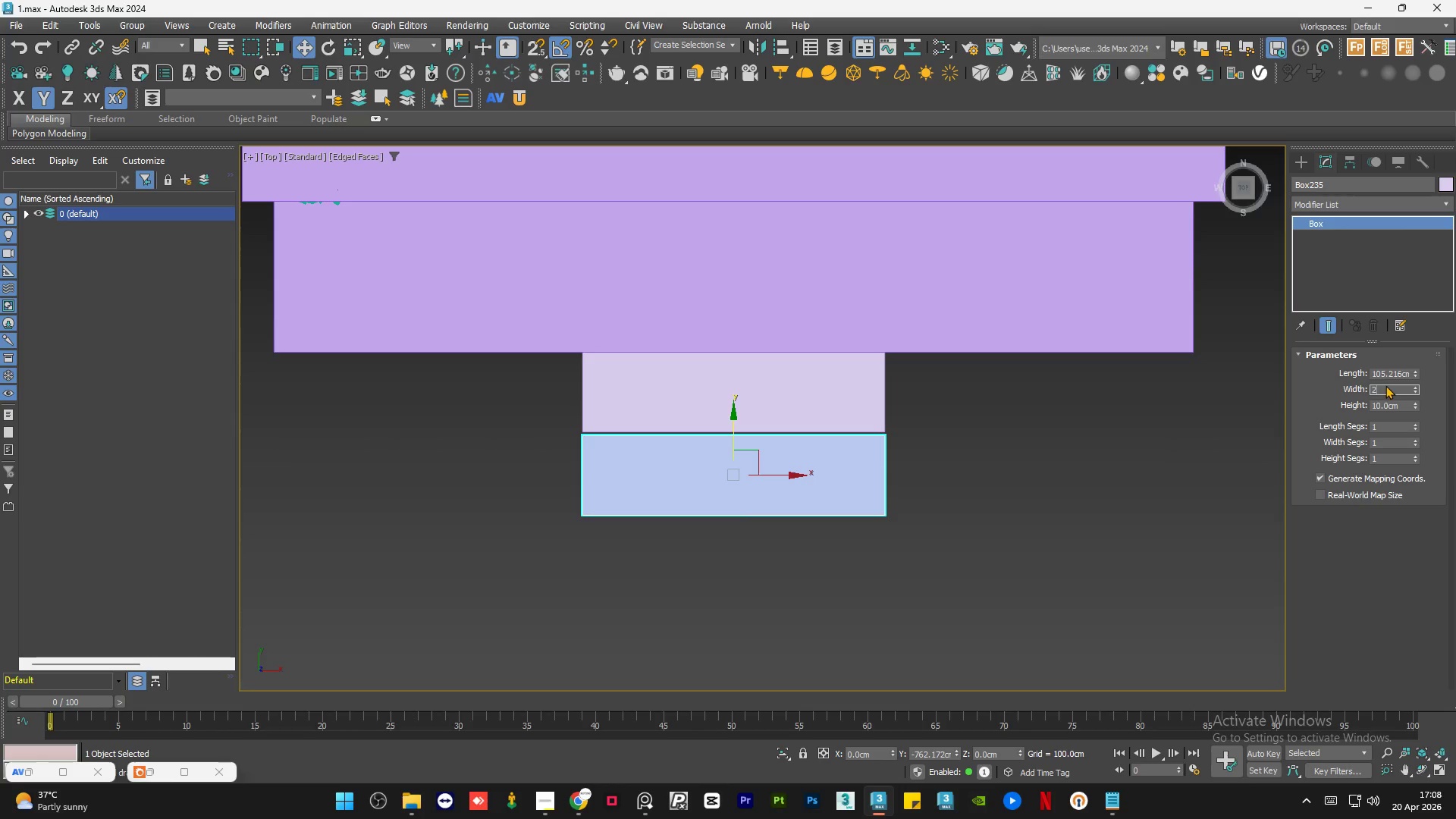 
key(Numpad0)
 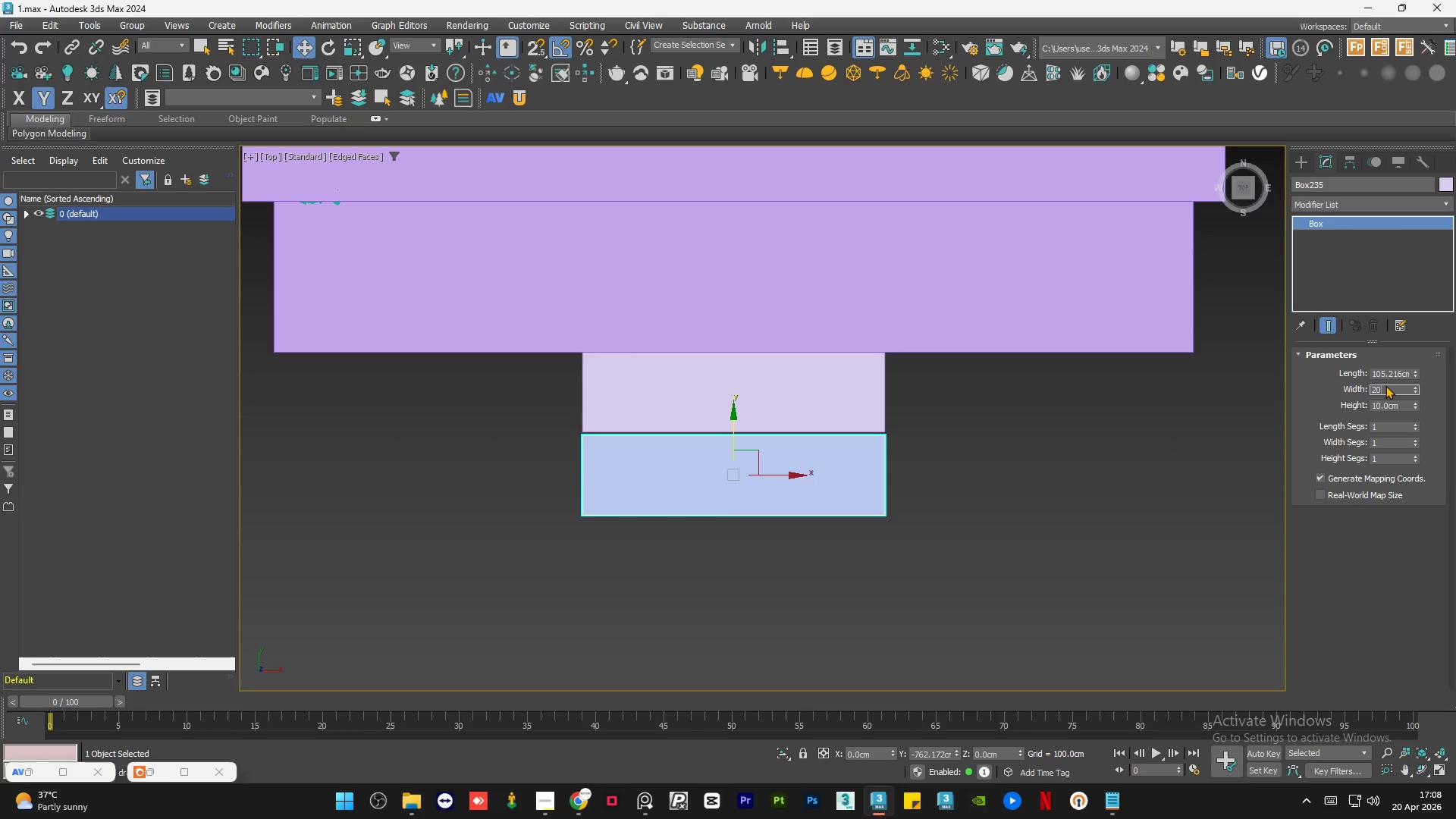 
key(NumpadEnter)
 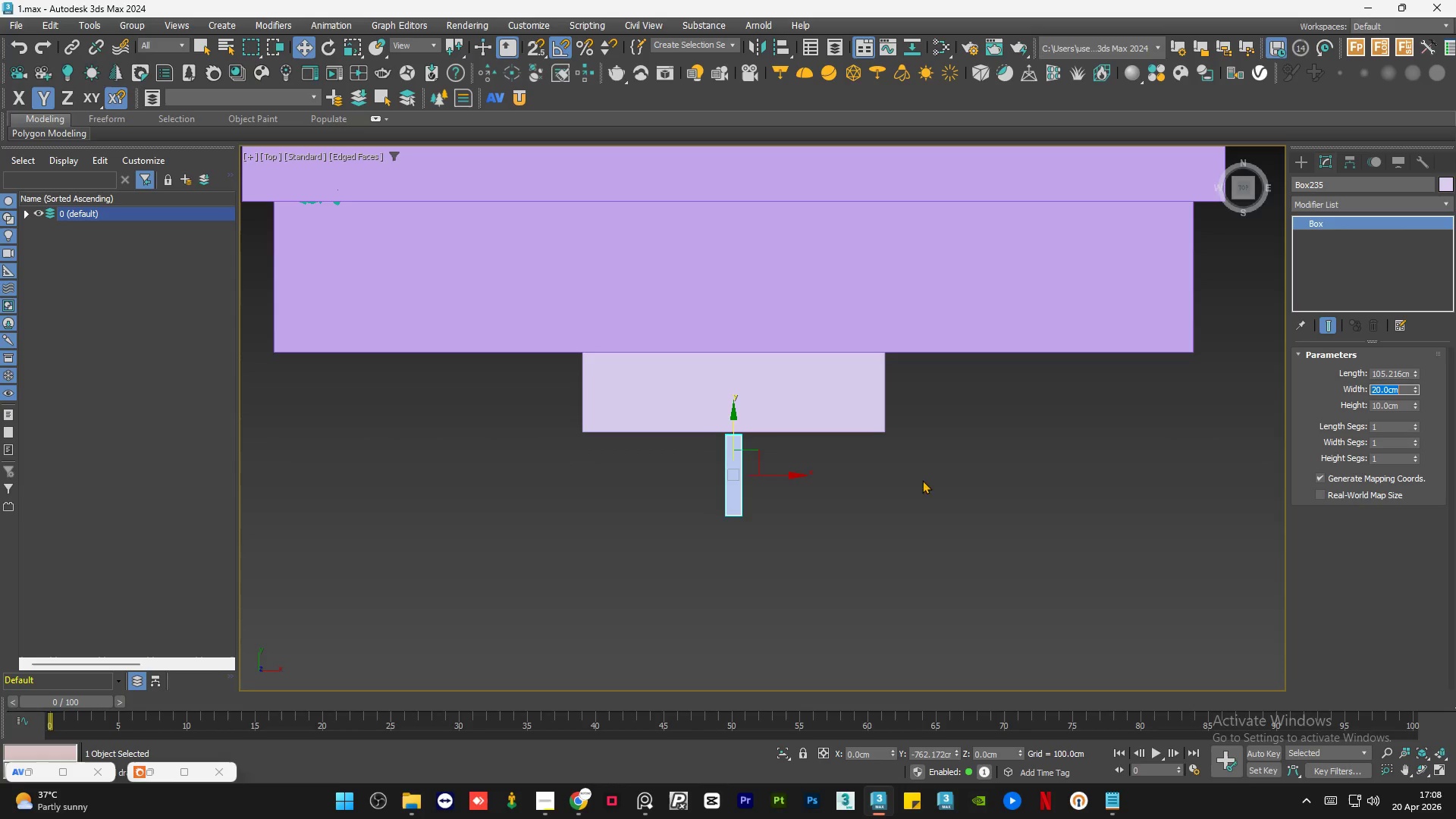 
scroll: coordinate [666, 438], scroll_direction: up, amount: 1.0
 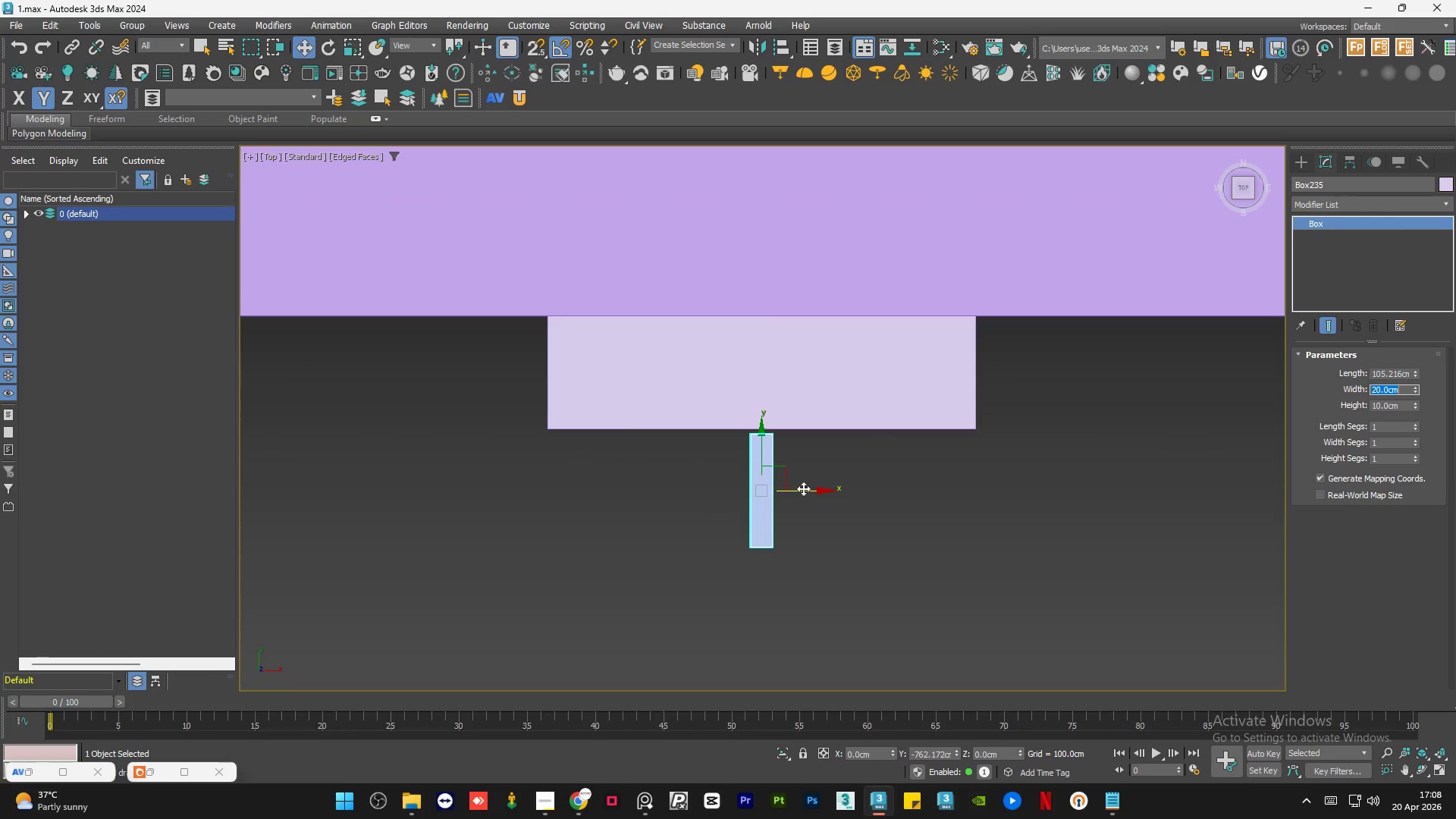 
left_click_drag(start_coordinate=[805, 489], to_coordinate=[717, 491])
 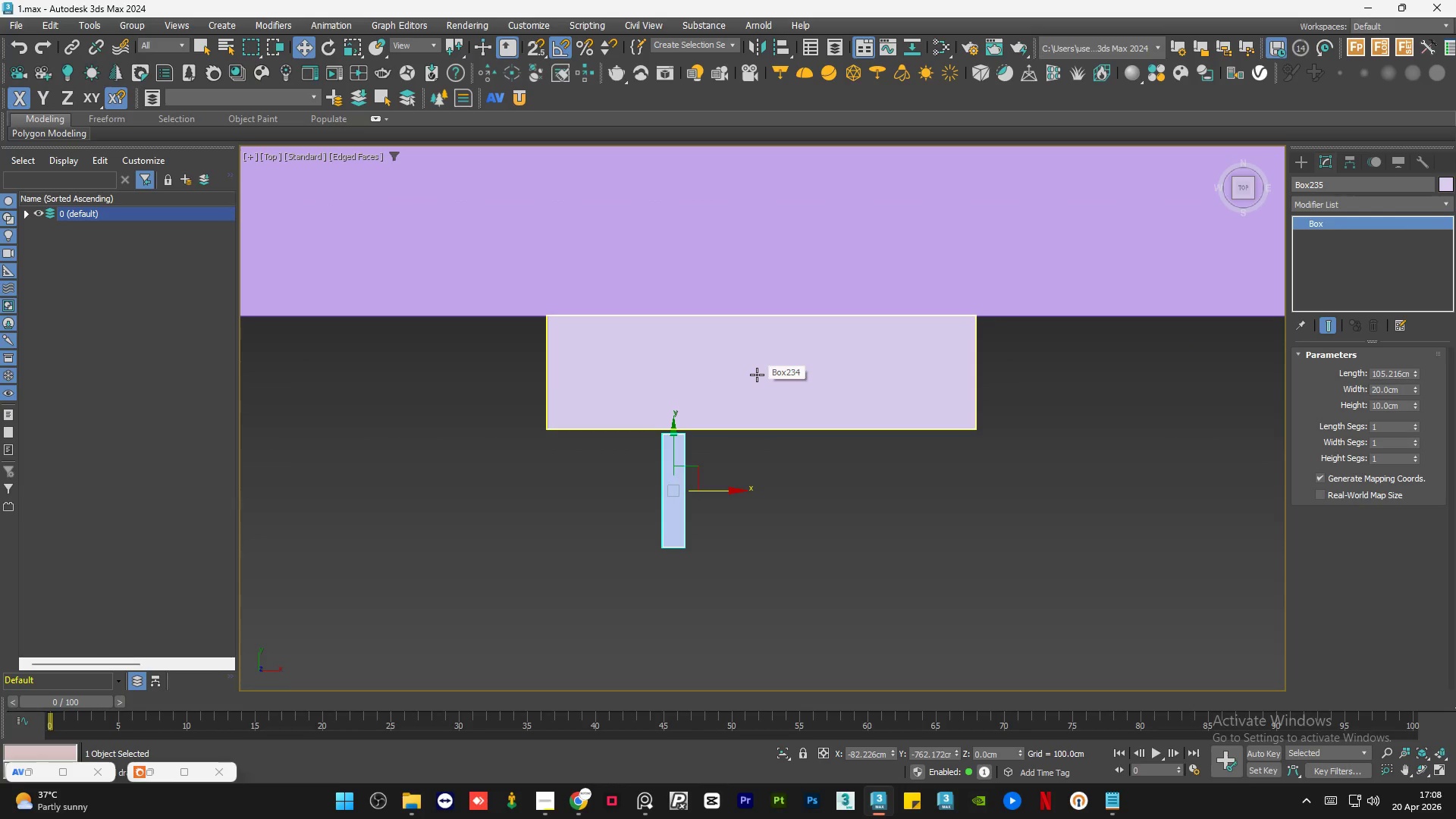 
key(S)
 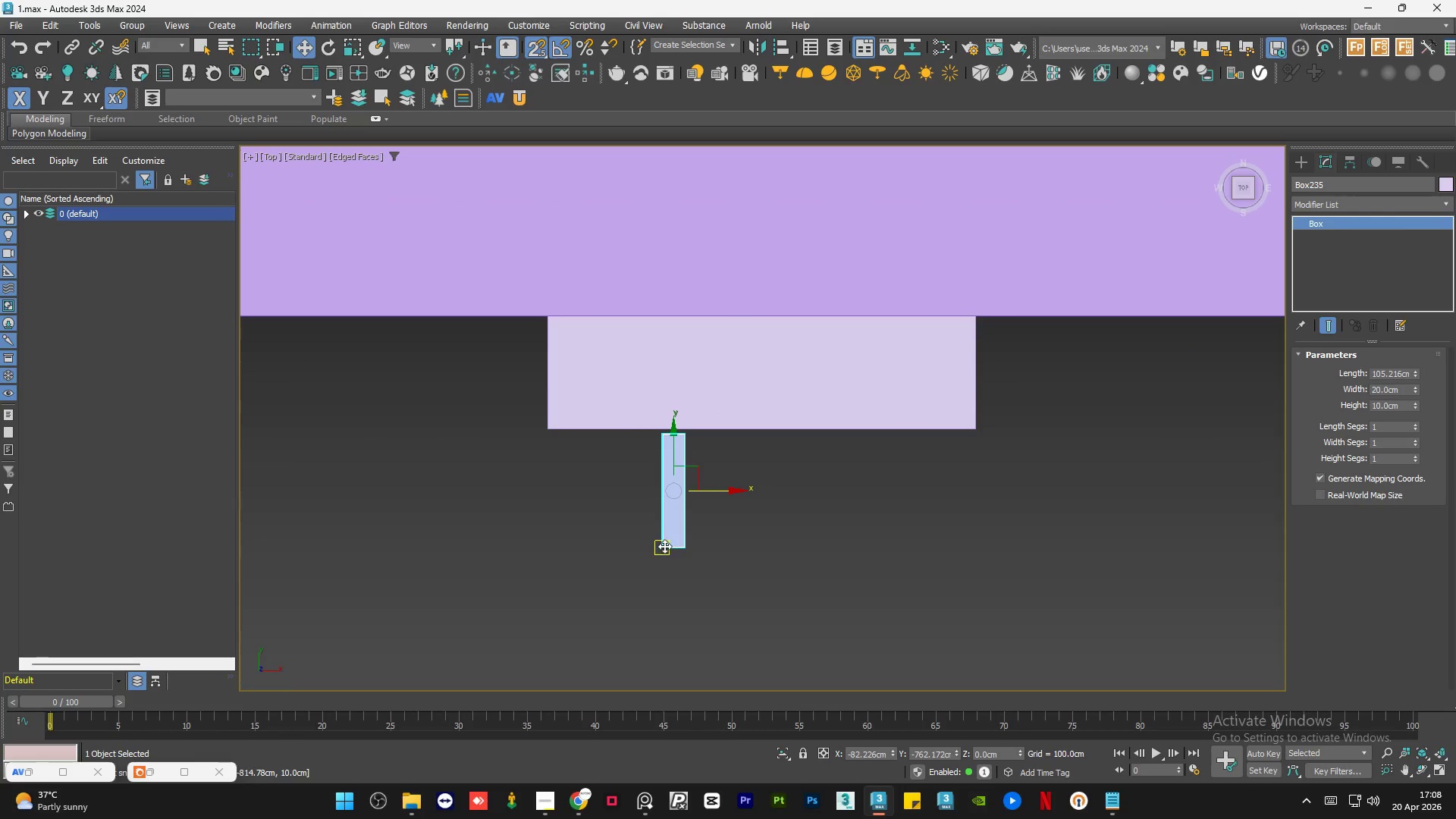 
left_click_drag(start_coordinate=[664, 546], to_coordinate=[548, 322])
 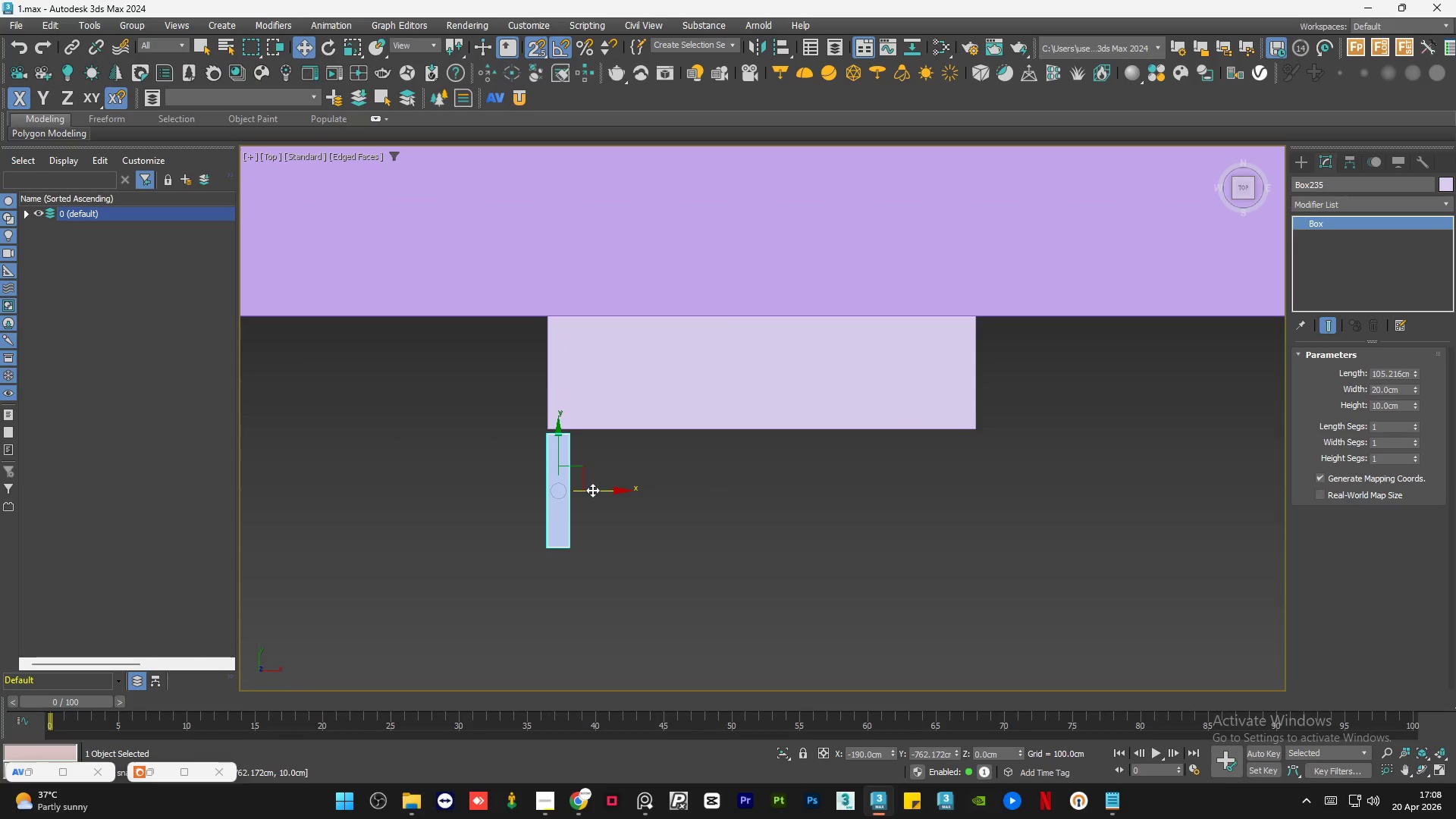 
hold_key(key=ShiftLeft, duration=0.86)
left_click_drag(start_coordinate=[593, 491], to_coordinate=[951, 541])
 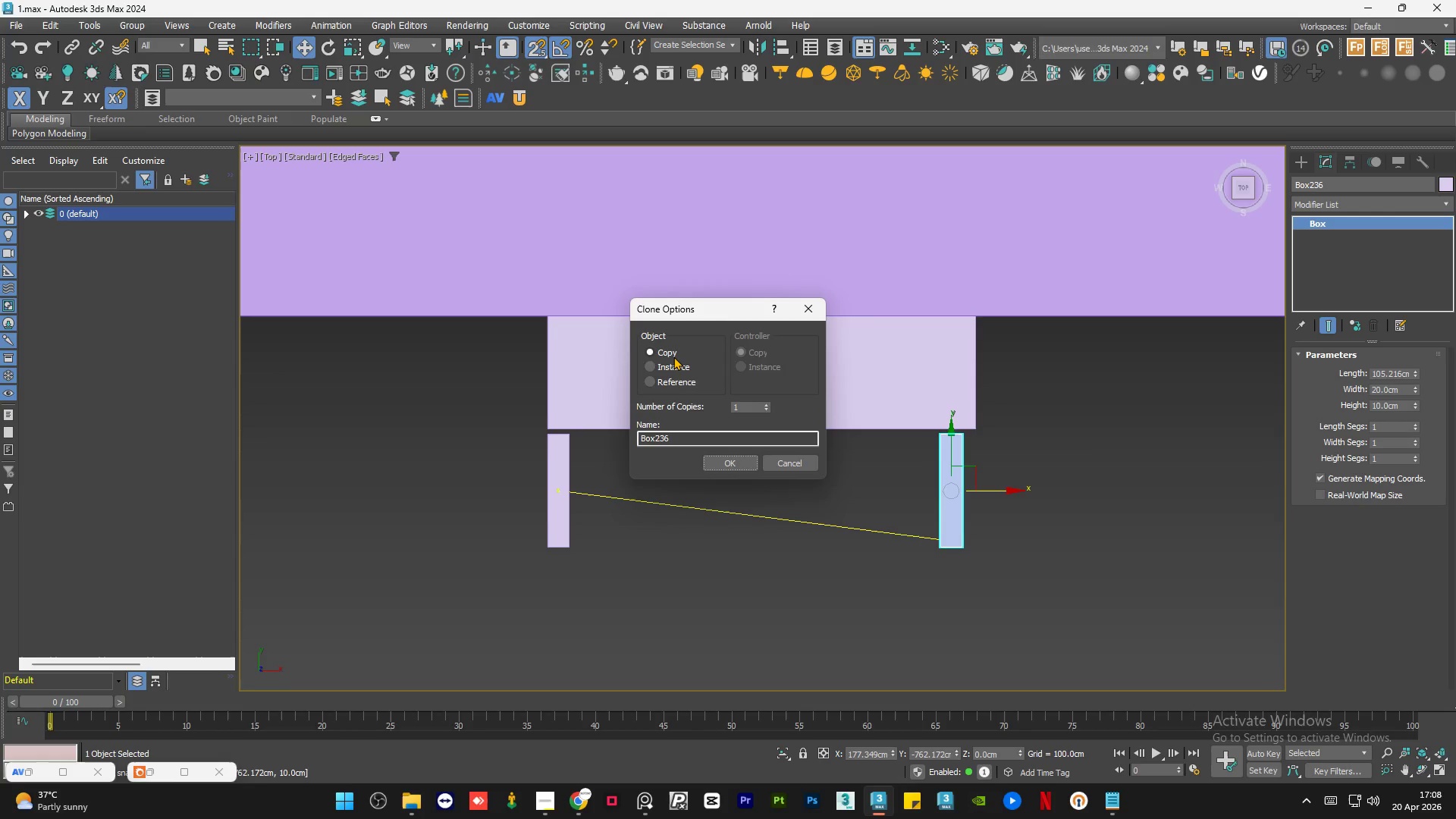 
left_click([670, 364])
 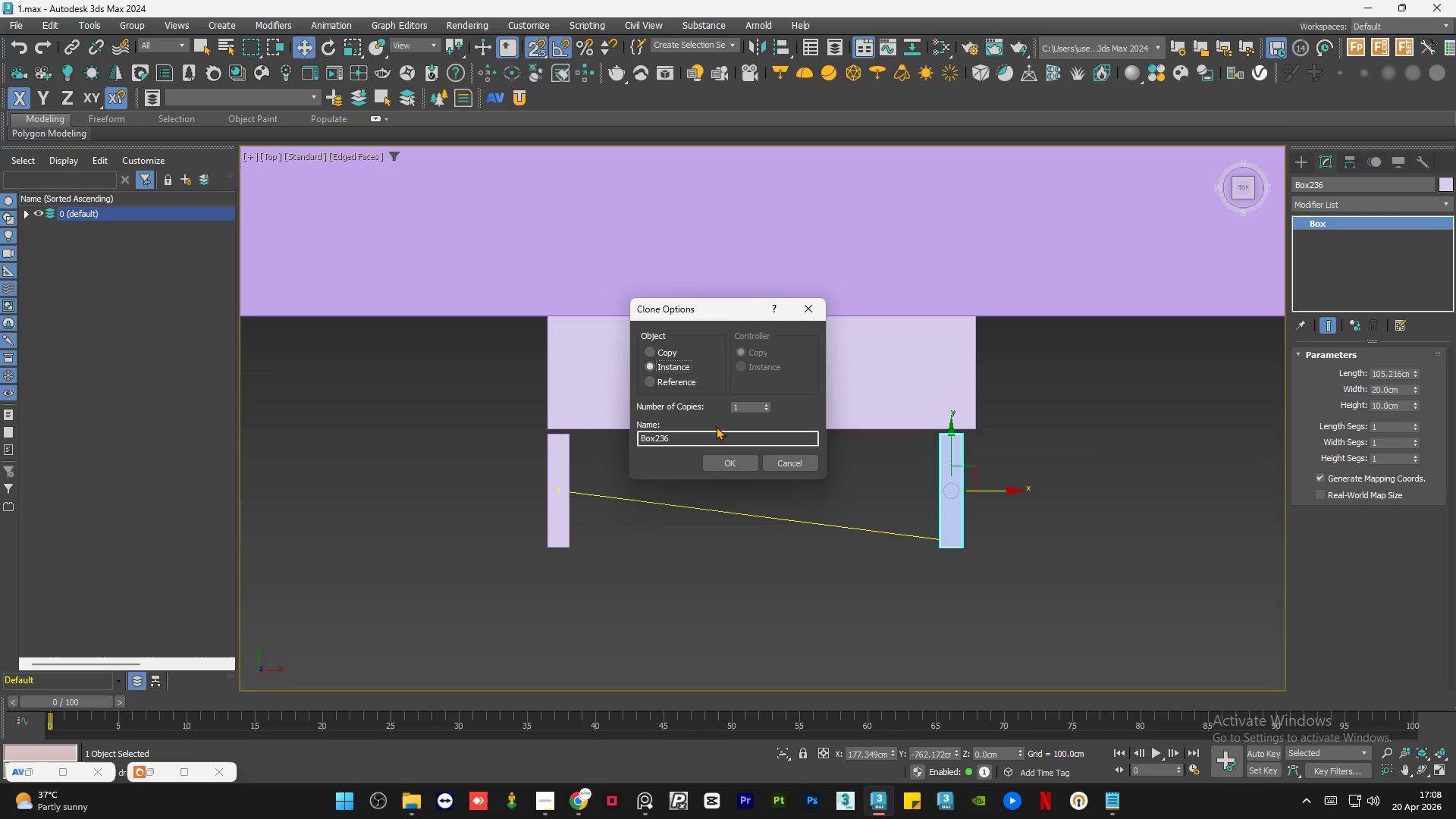 
left_click([724, 459])
 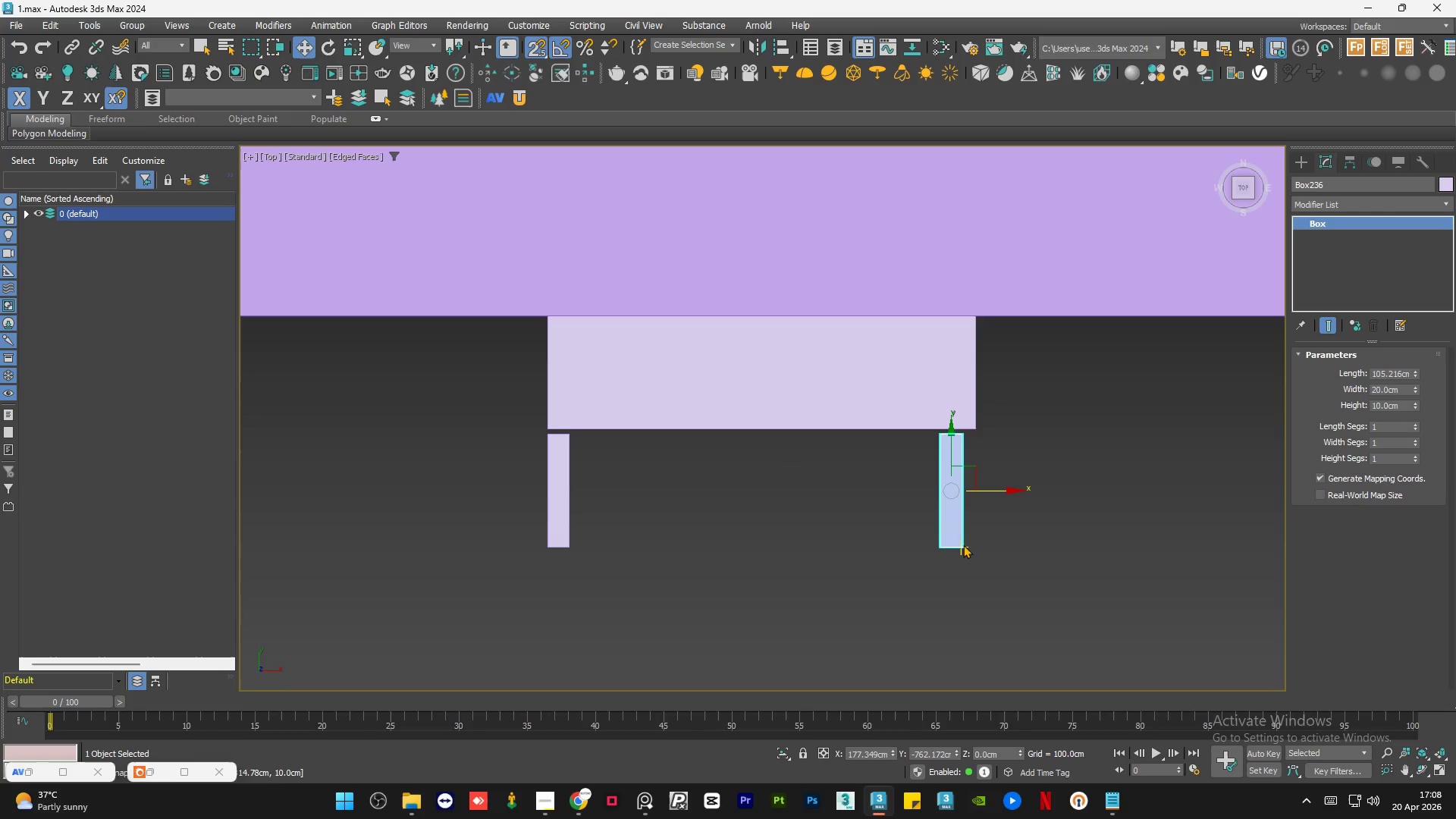 
left_click_drag(start_coordinate=[962, 543], to_coordinate=[968, 328])
 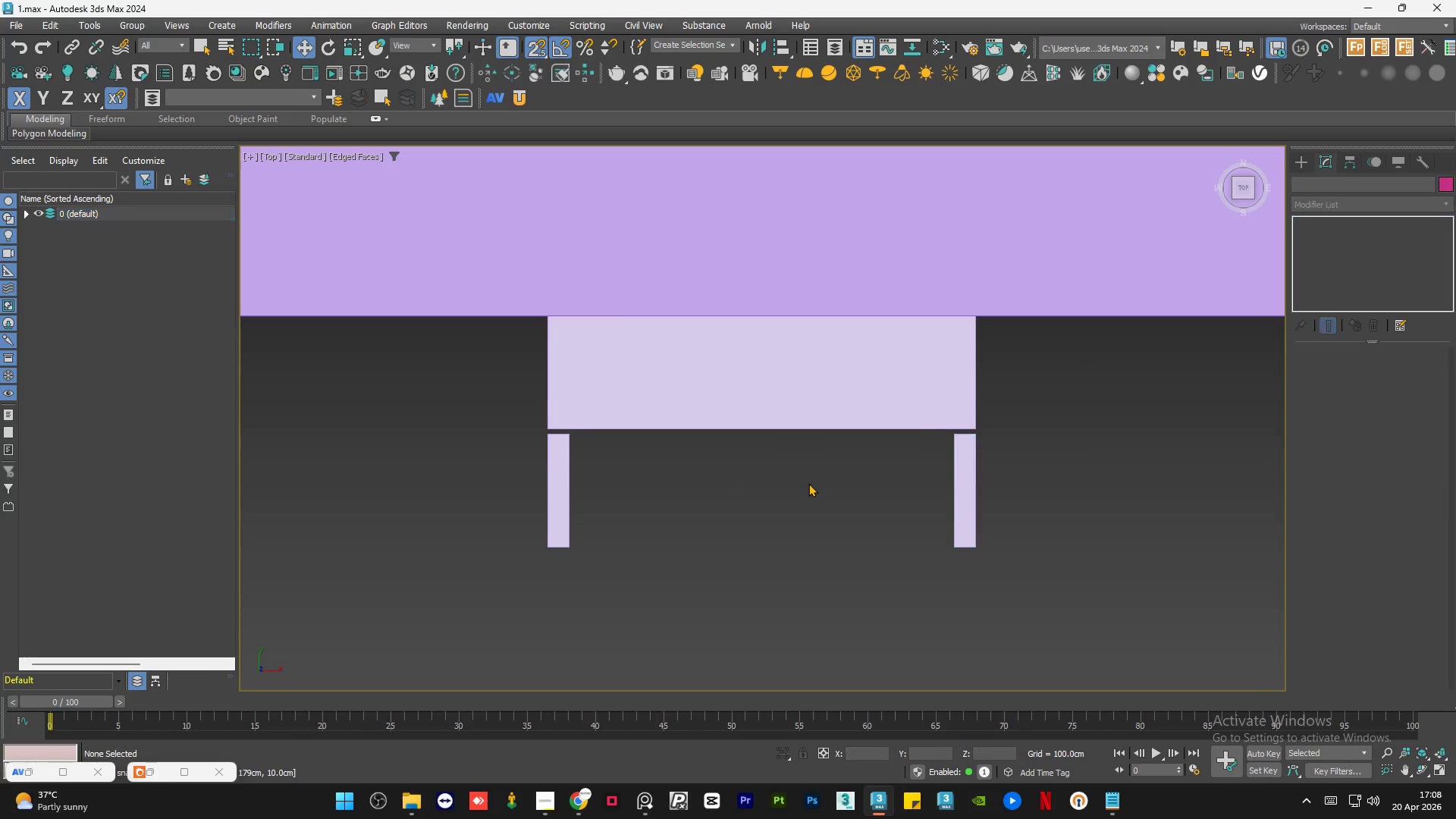 
double_click([759, 398])
 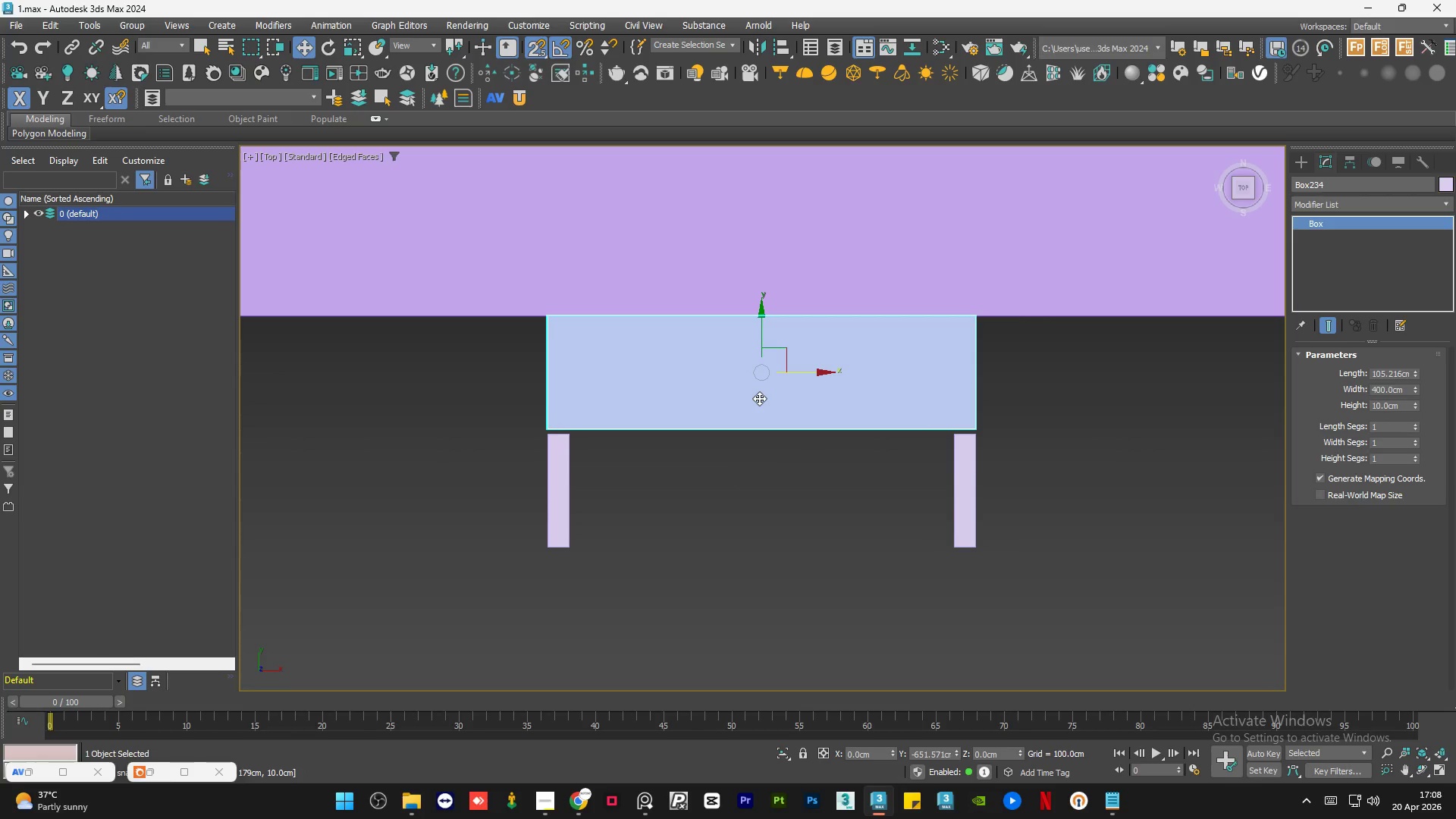 
key(Delete)
 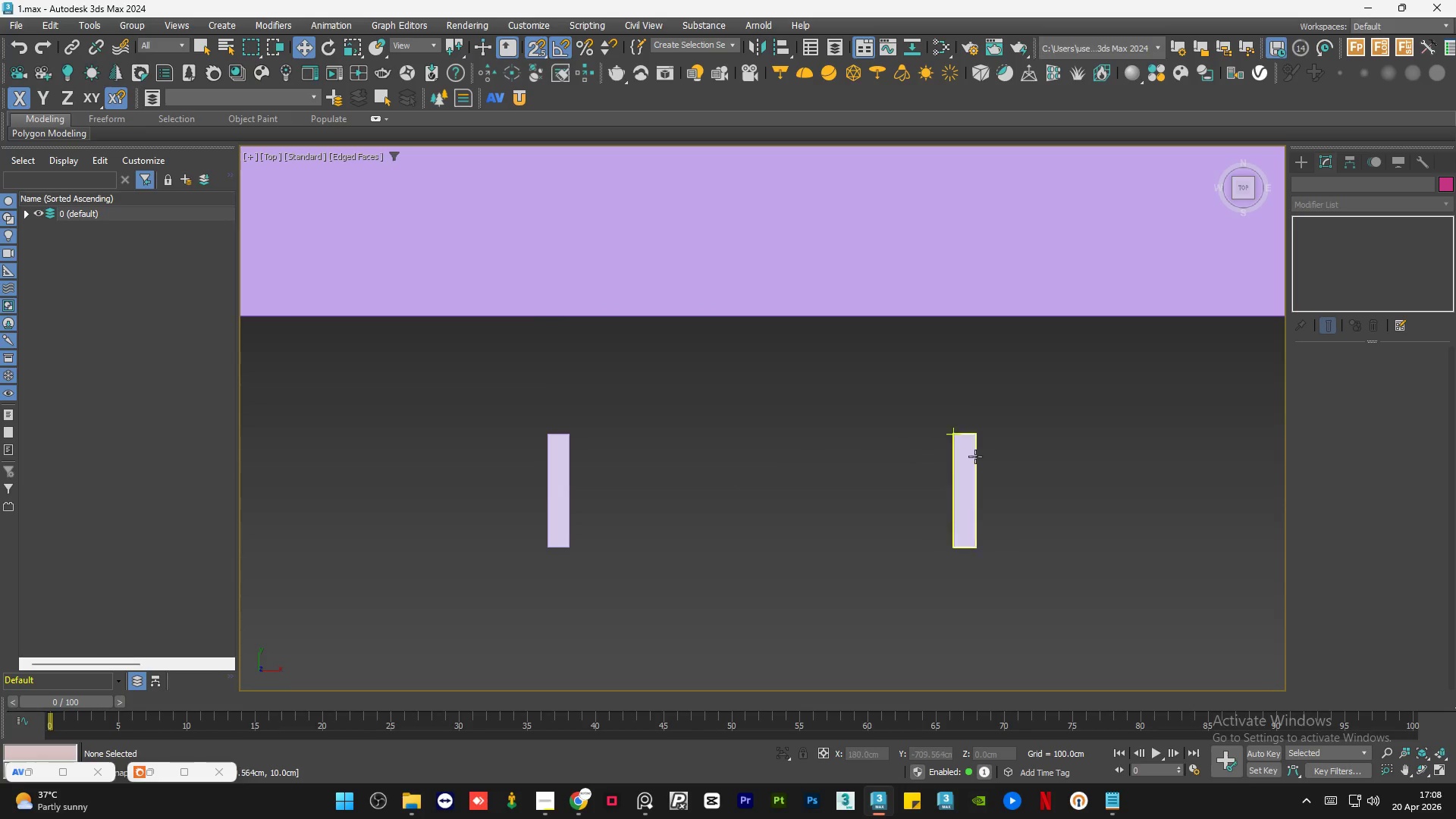 
left_click_drag(start_coordinate=[1031, 456], to_coordinate=[369, 476])
 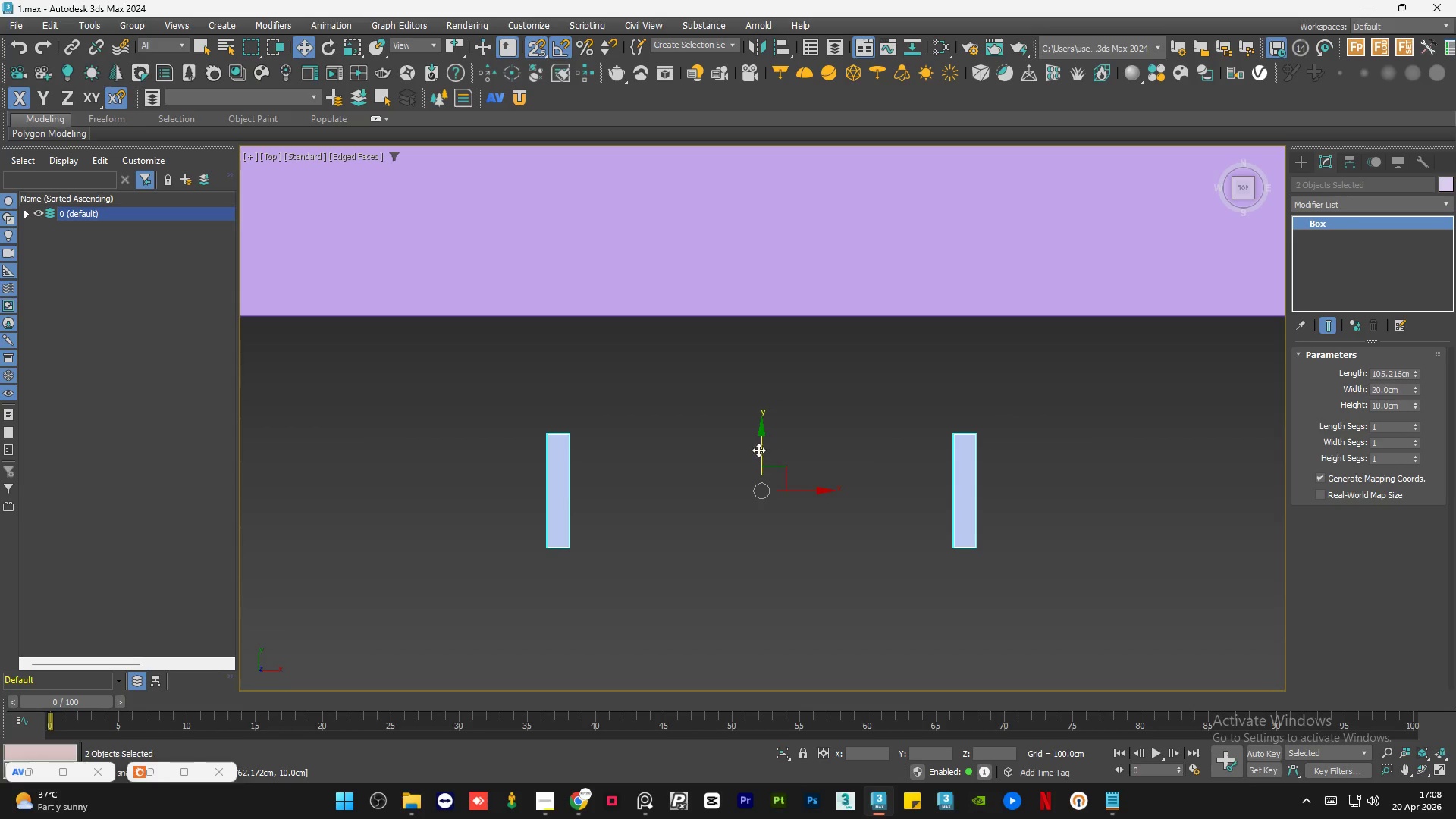 
left_click([761, 450])
 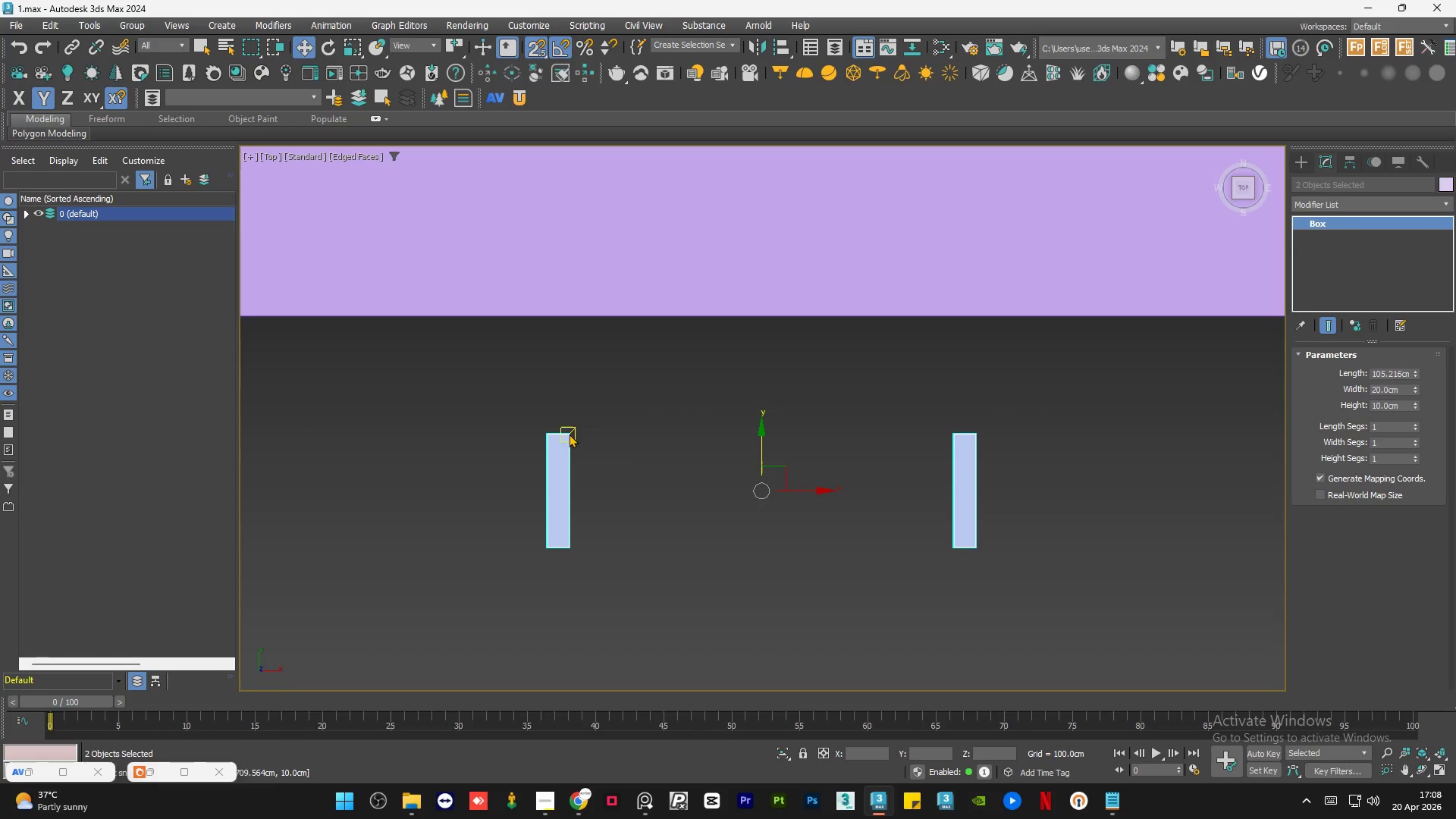 
left_click([569, 434])
 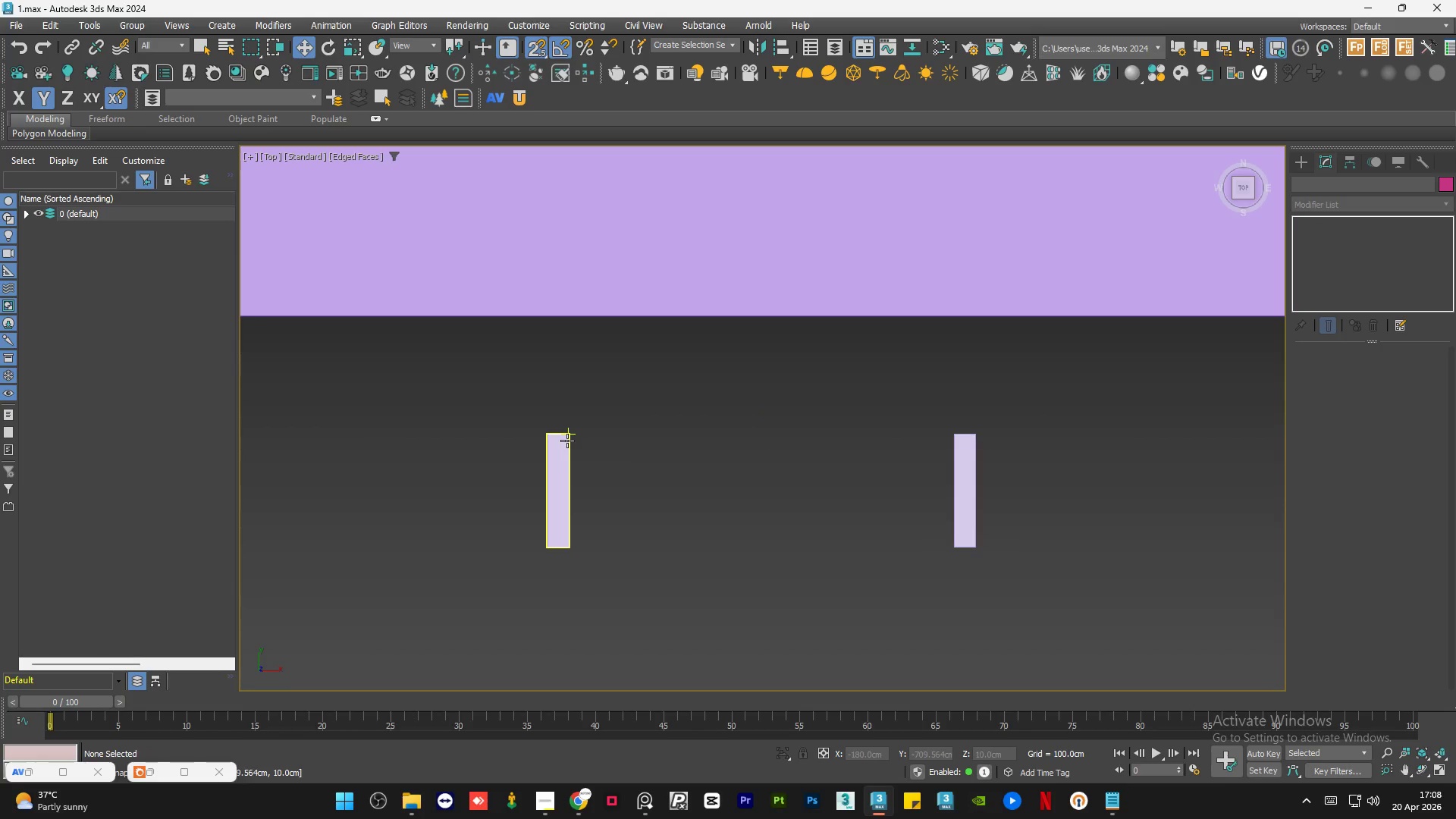 
key(Control+Z)
 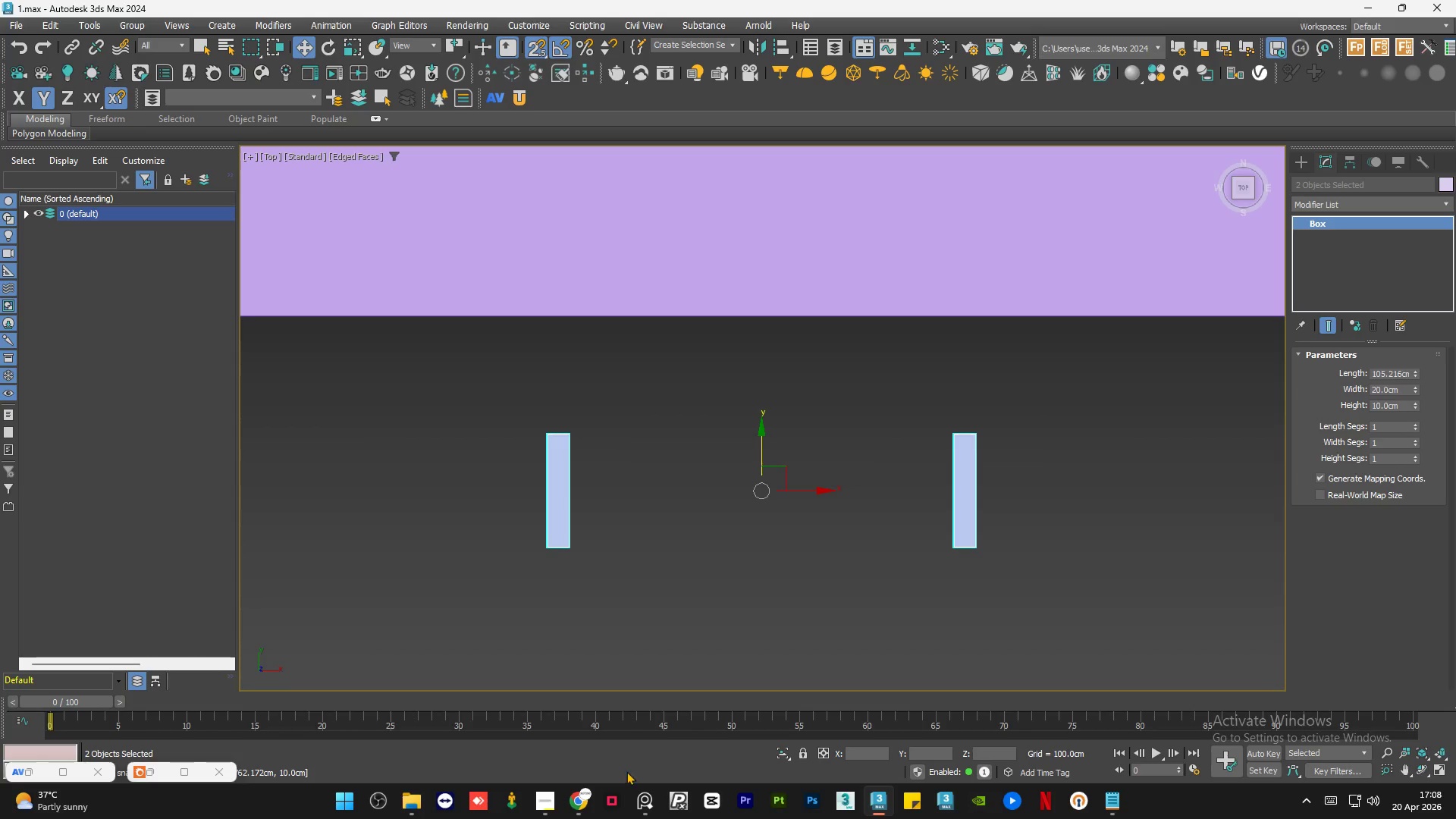 
left_click([640, 811])
 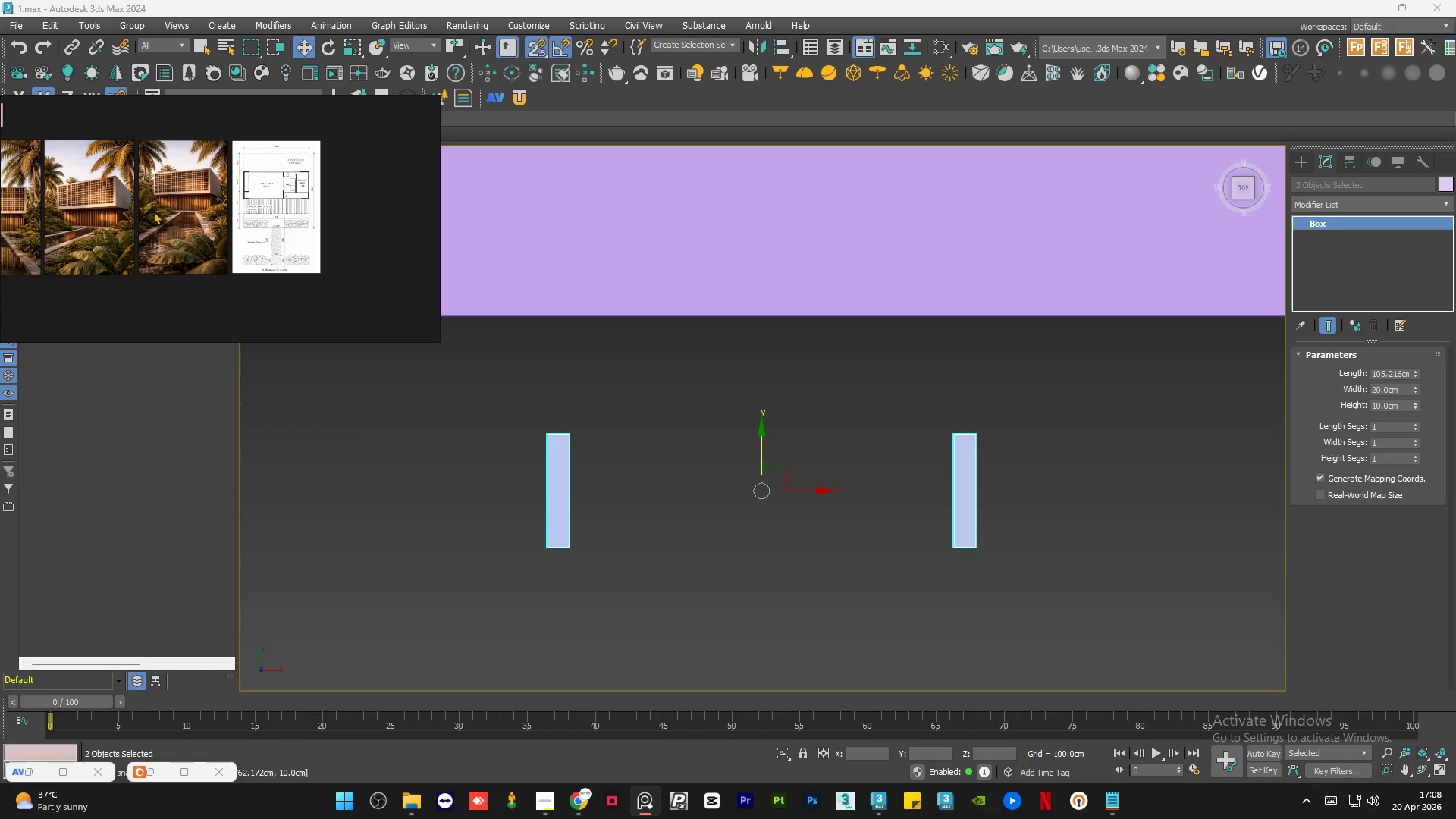 
scroll: coordinate [149, 215], scroll_direction: up, amount: 12.0
 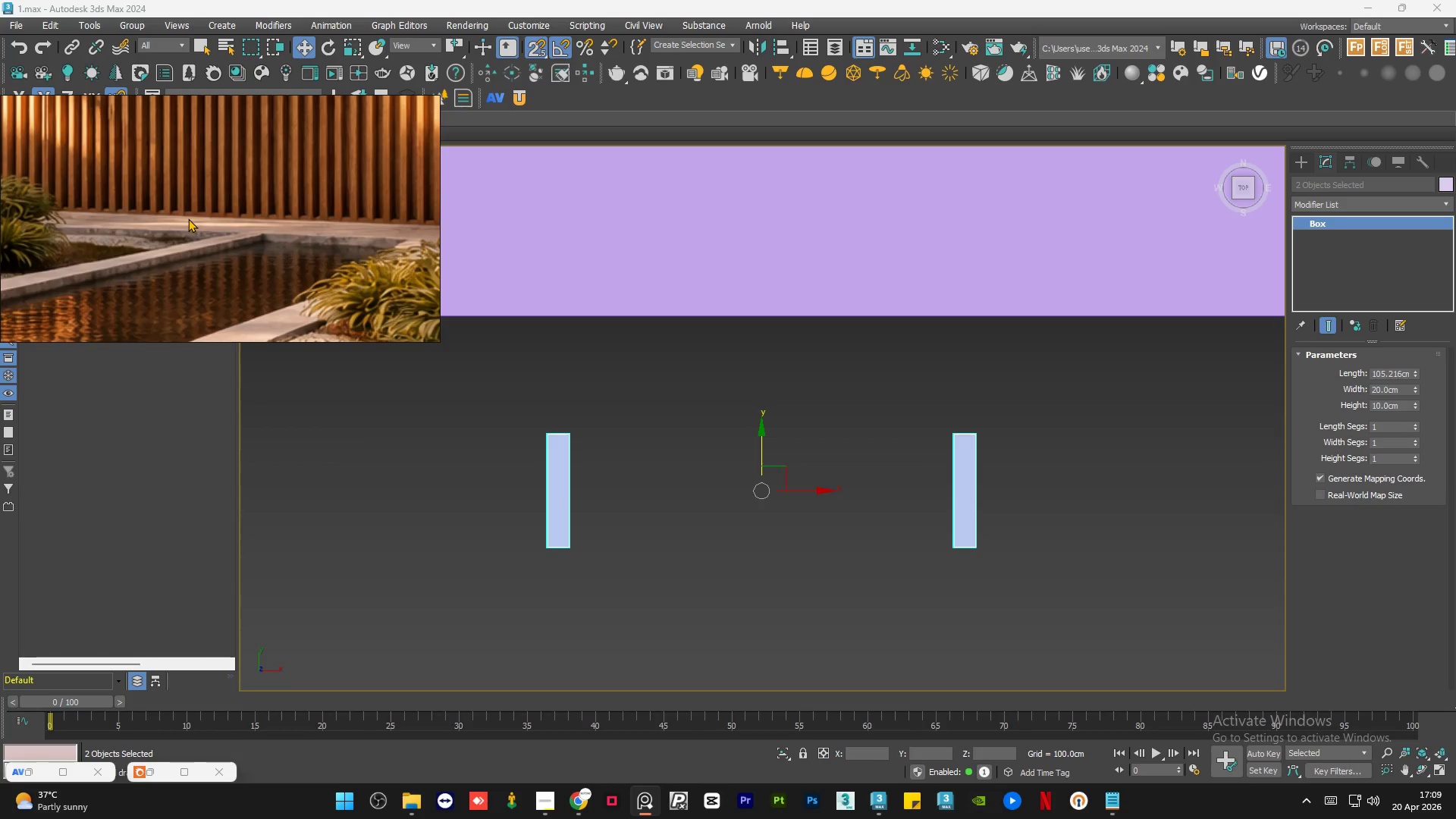 
wait(8.79)
 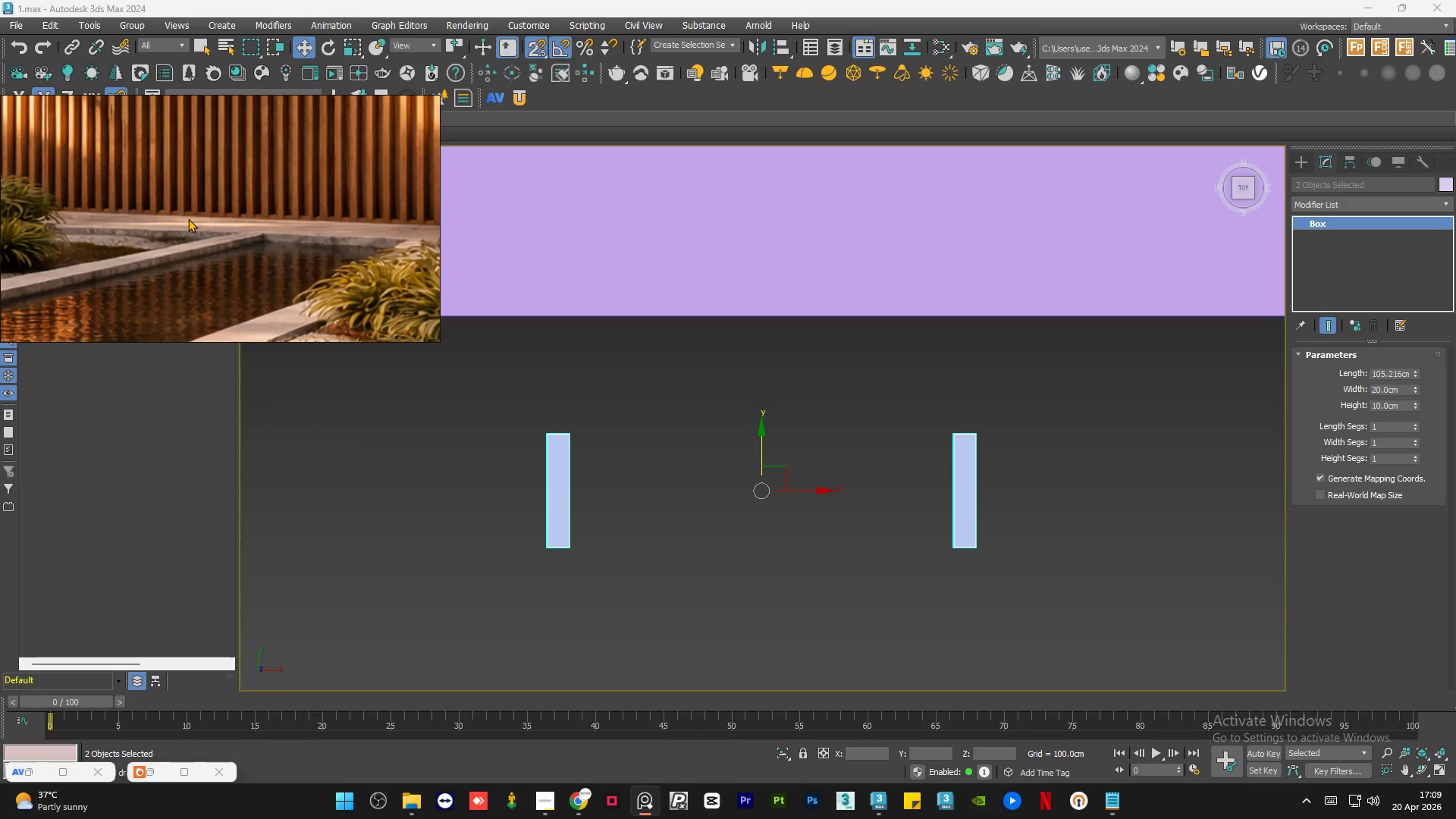 
scroll: coordinate [172, 224], scroll_direction: down, amount: 6.0
 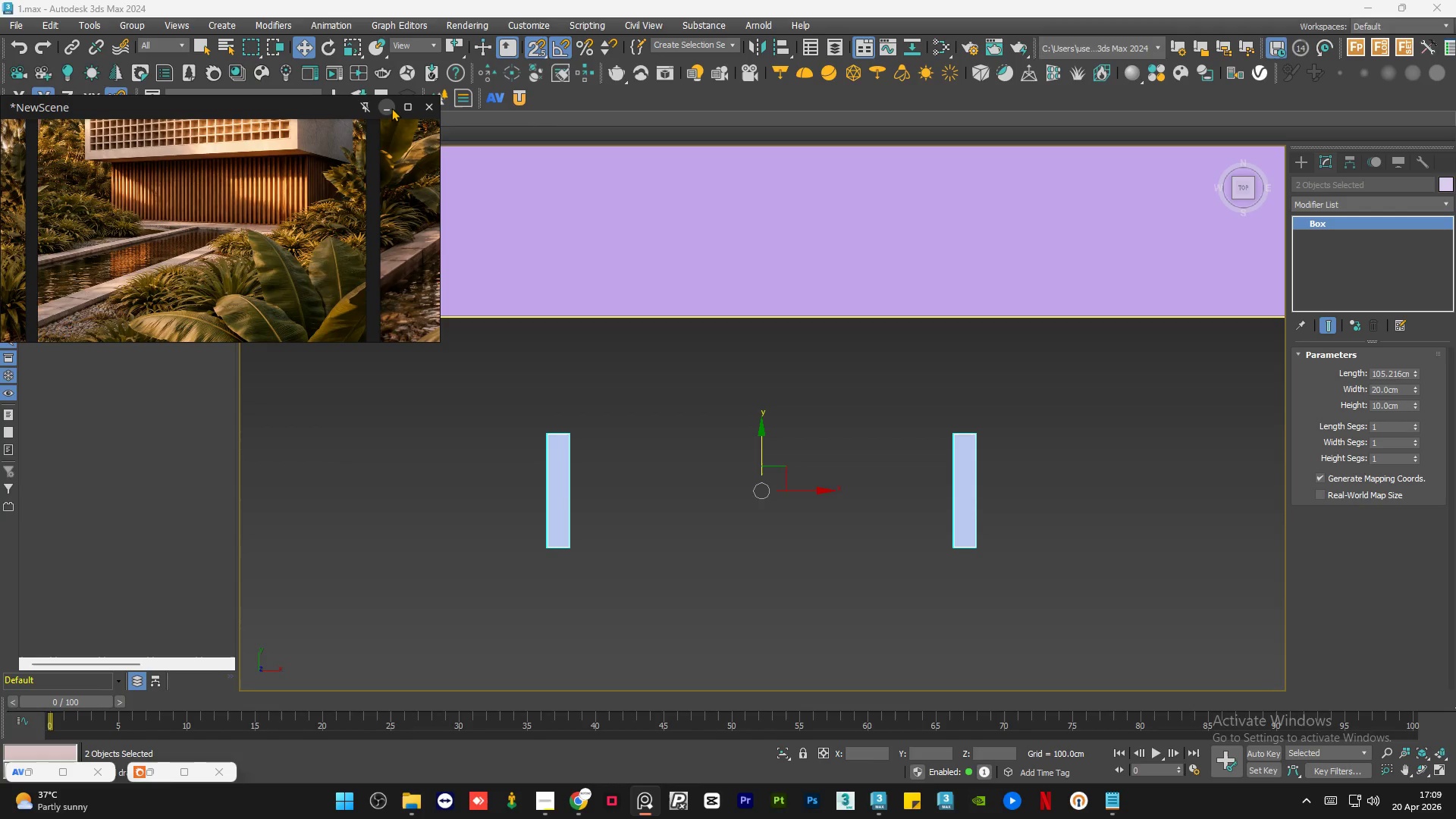 
left_click([386, 108])
 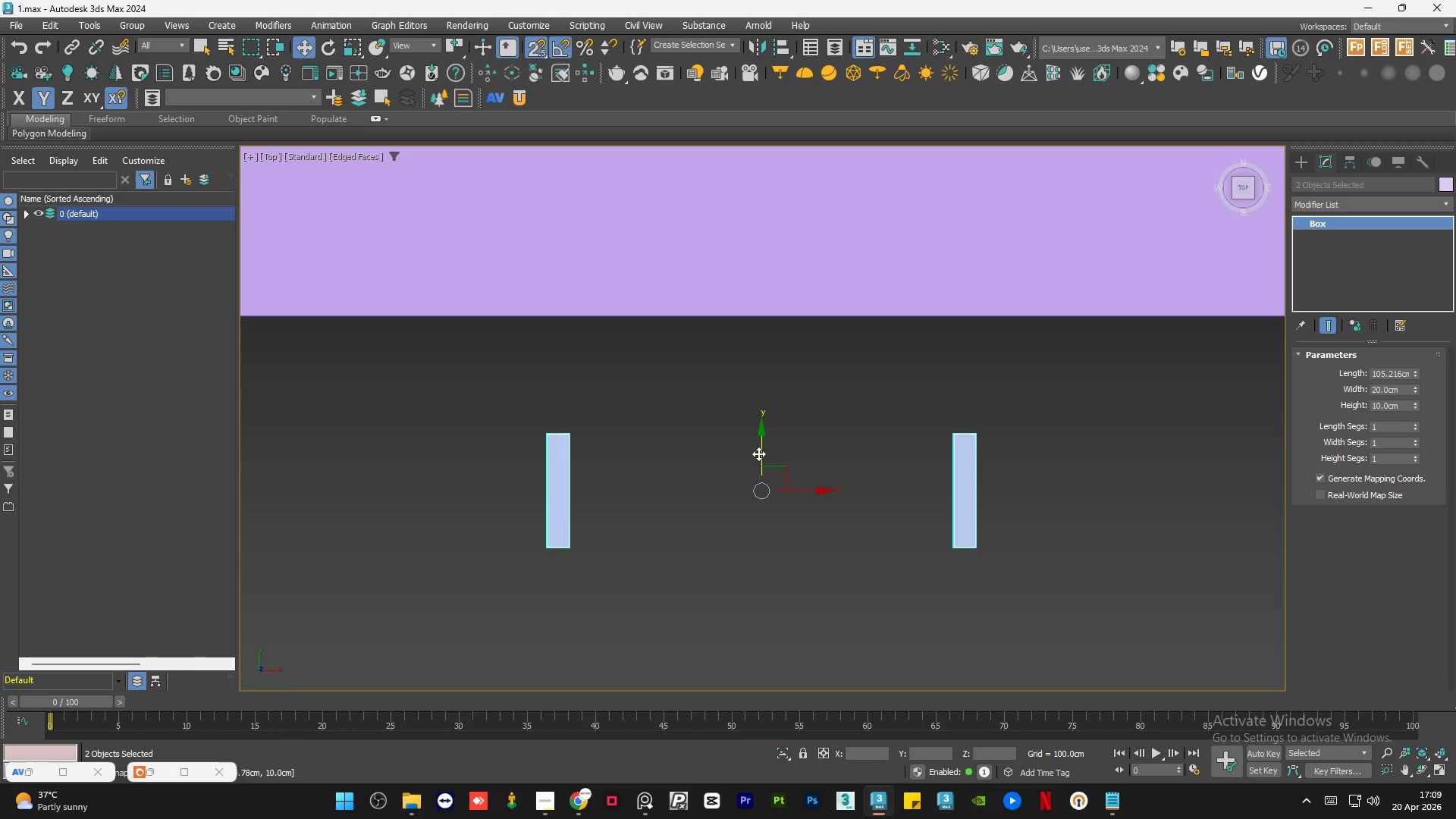 
left_click_drag(start_coordinate=[758, 453], to_coordinate=[783, 392])
 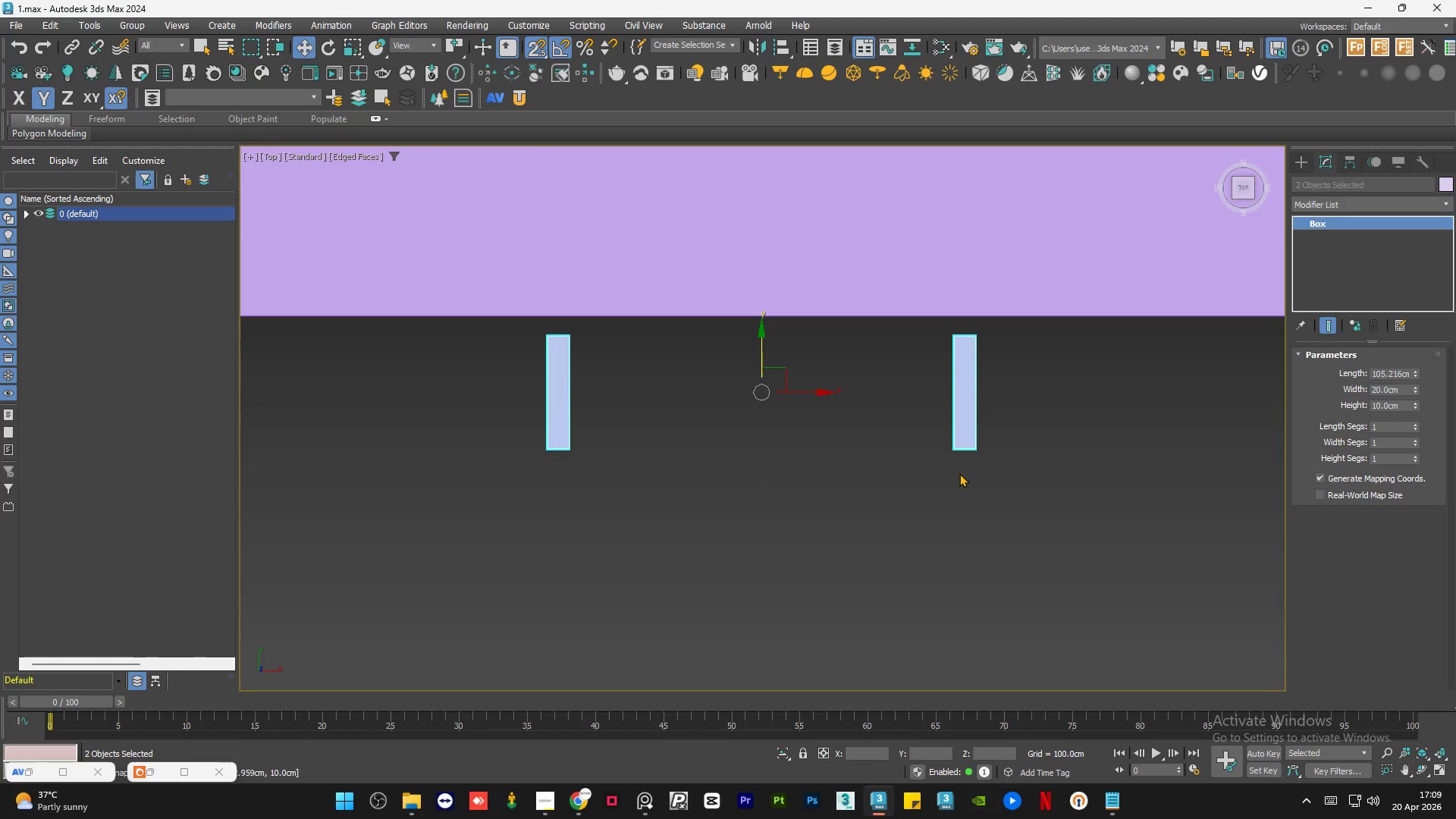 
scroll: coordinate [959, 473], scroll_direction: down, amount: 3.0
 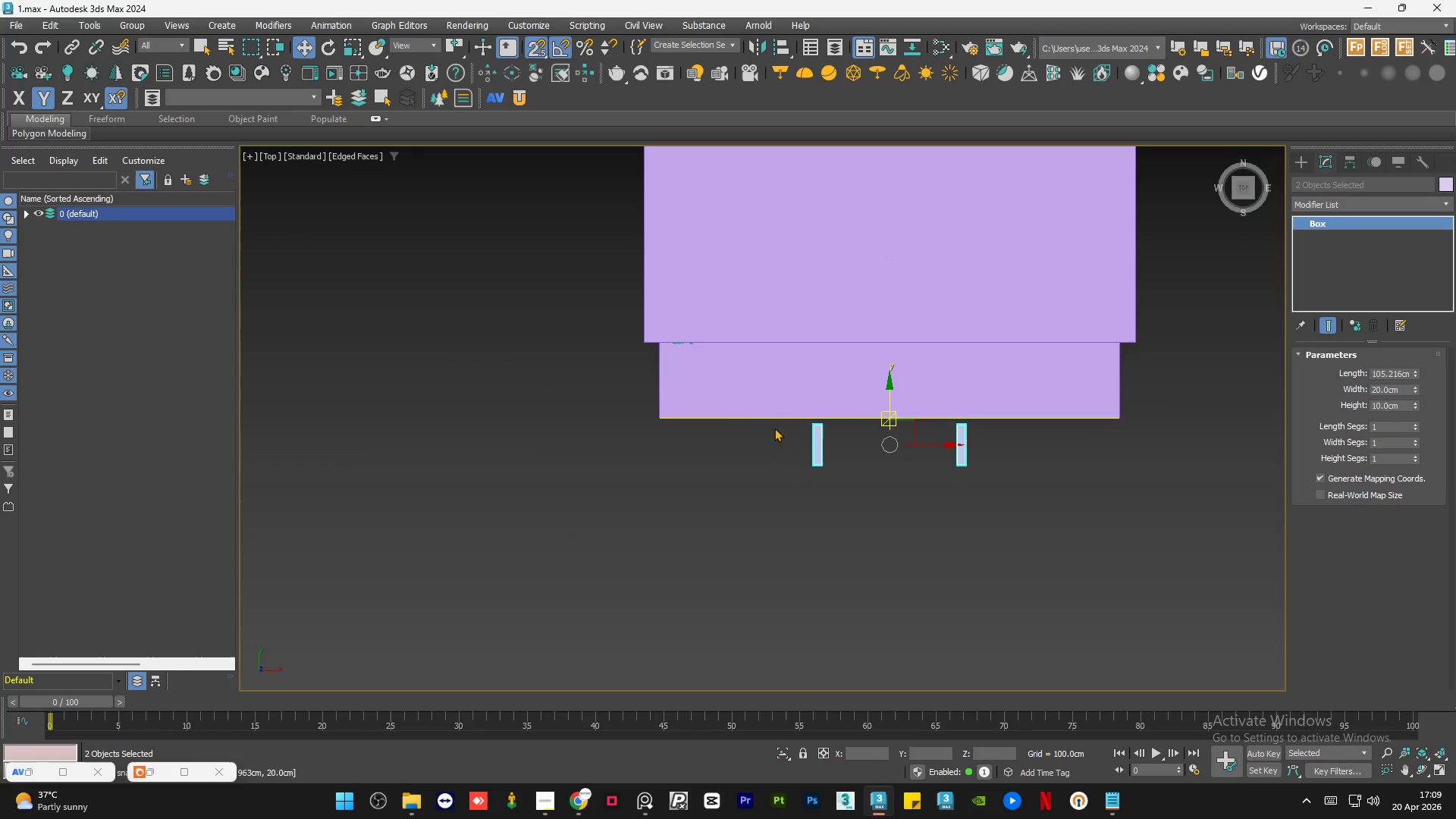 
scroll: coordinate [877, 444], scroll_direction: up, amount: 5.0
 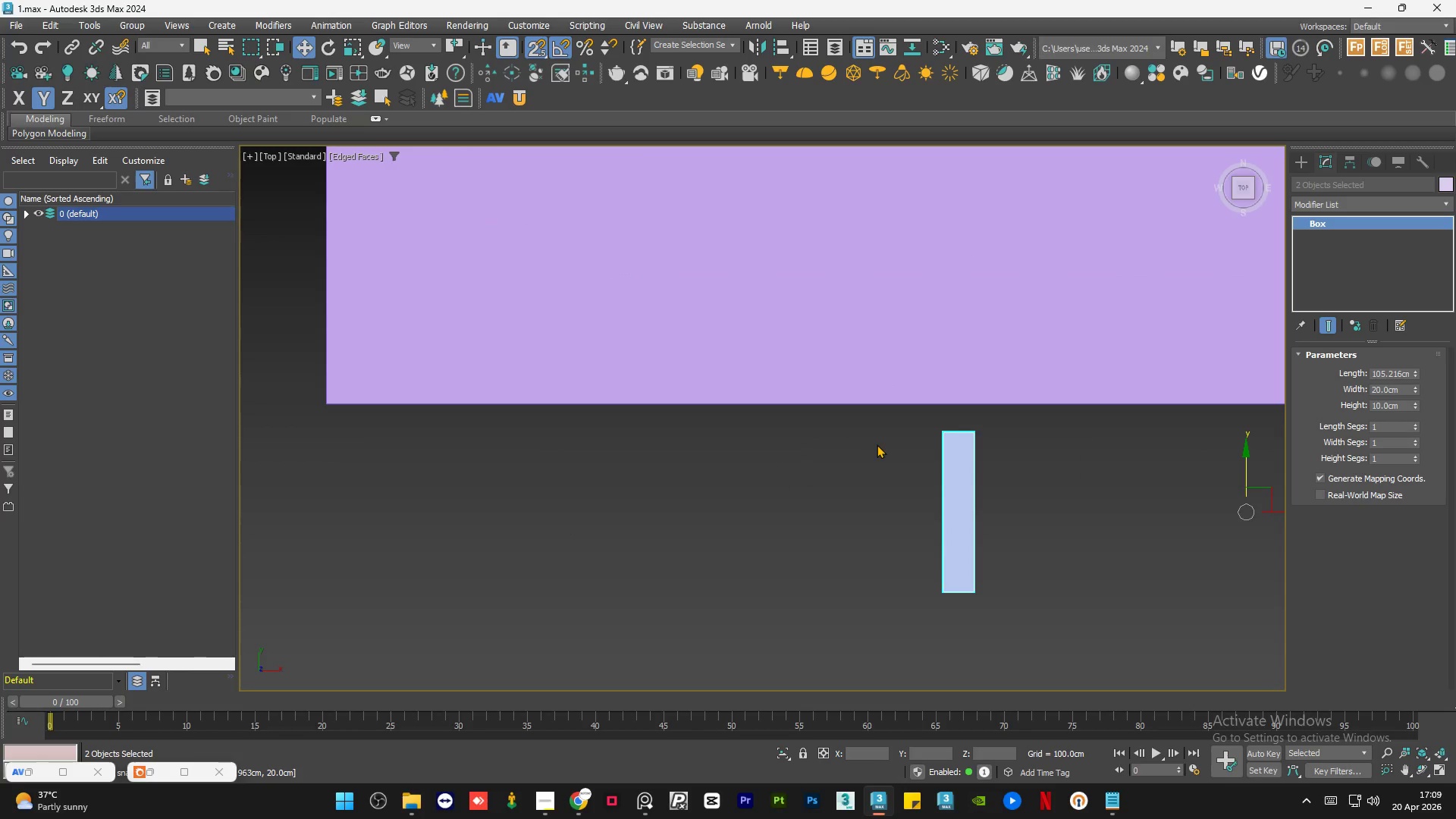 
type(ss)
 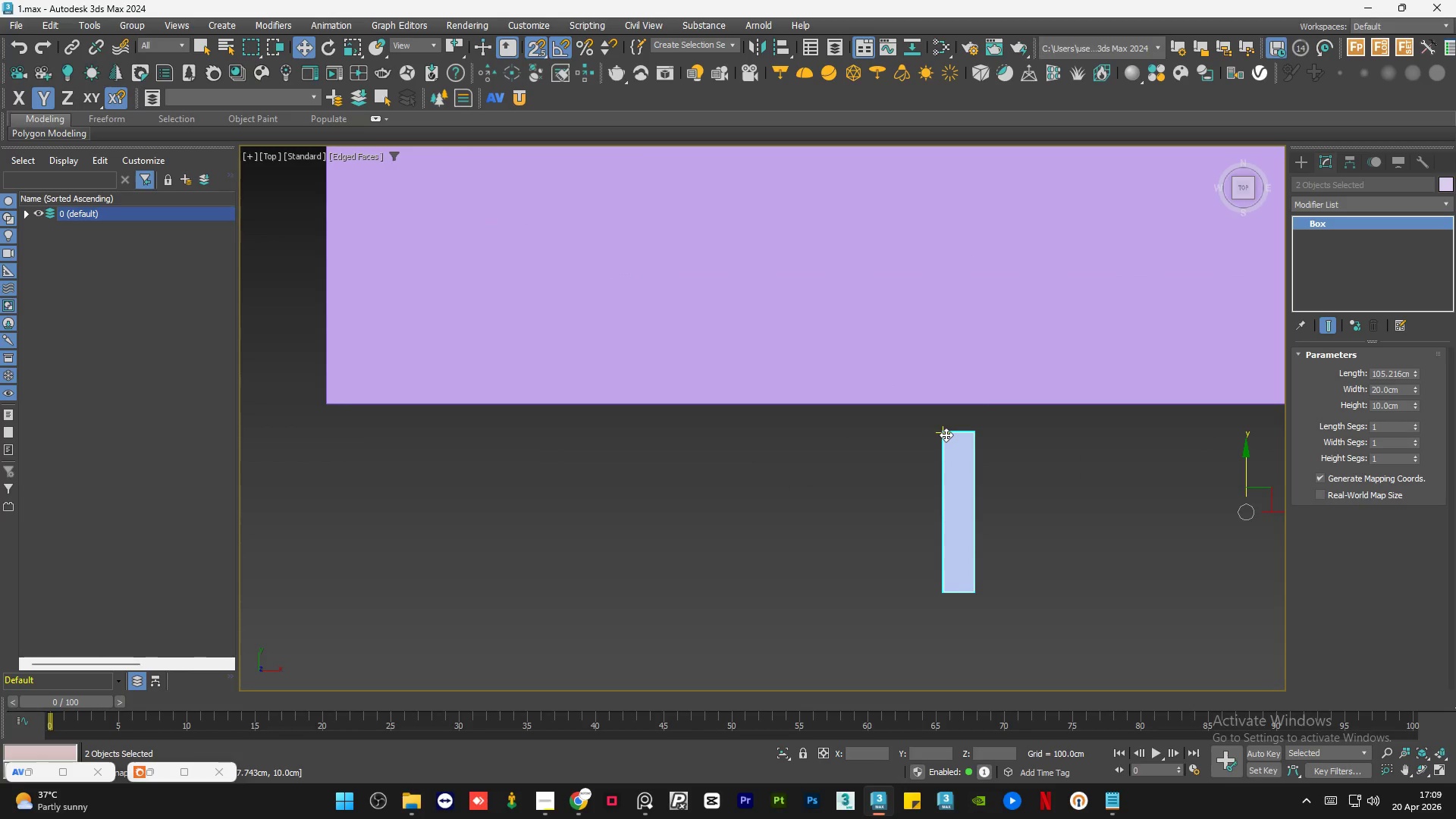 
left_click_drag(start_coordinate=[946, 435], to_coordinate=[344, 407])
 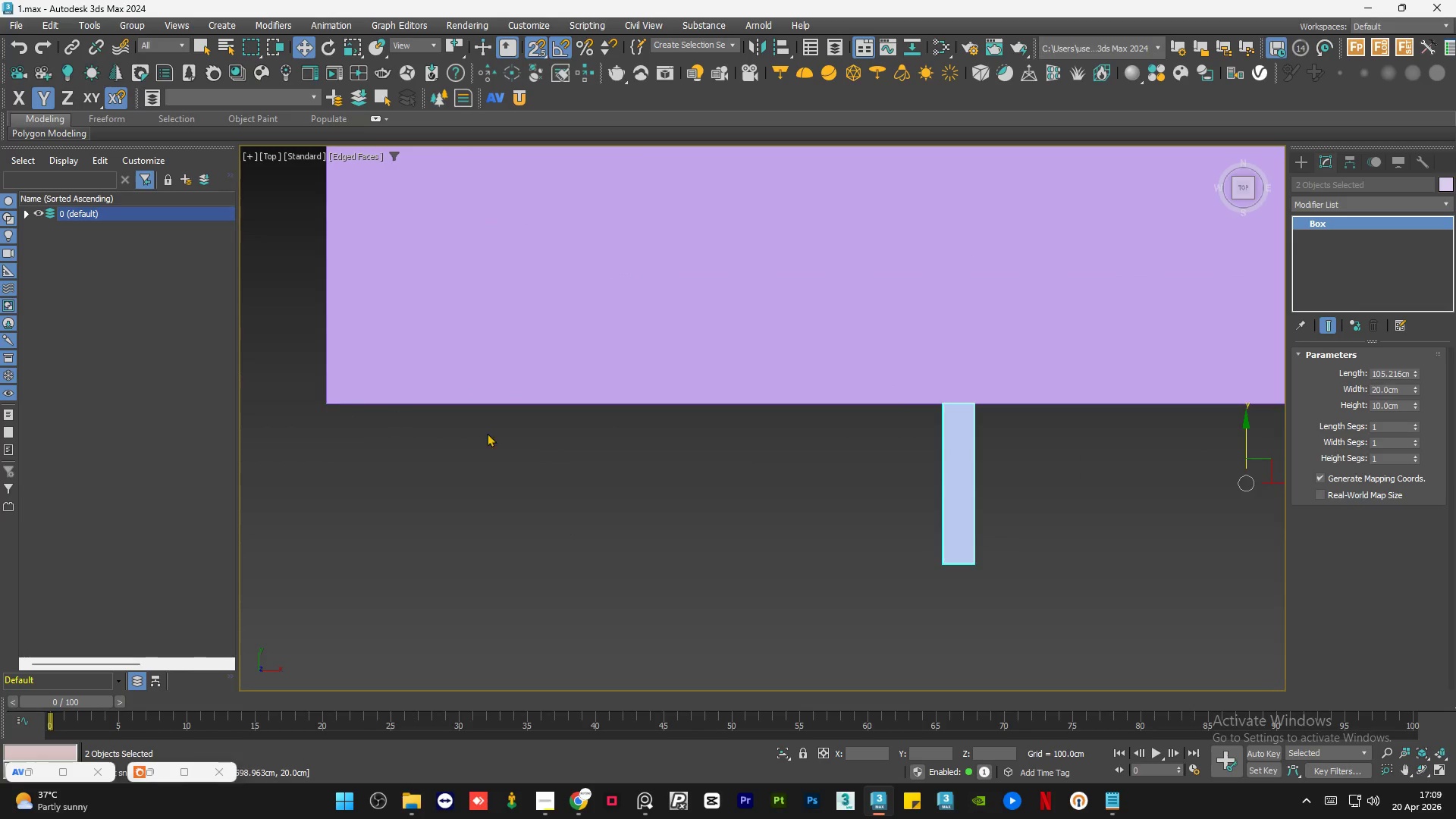 
hold_key(key=AltLeft, duration=0.7)
 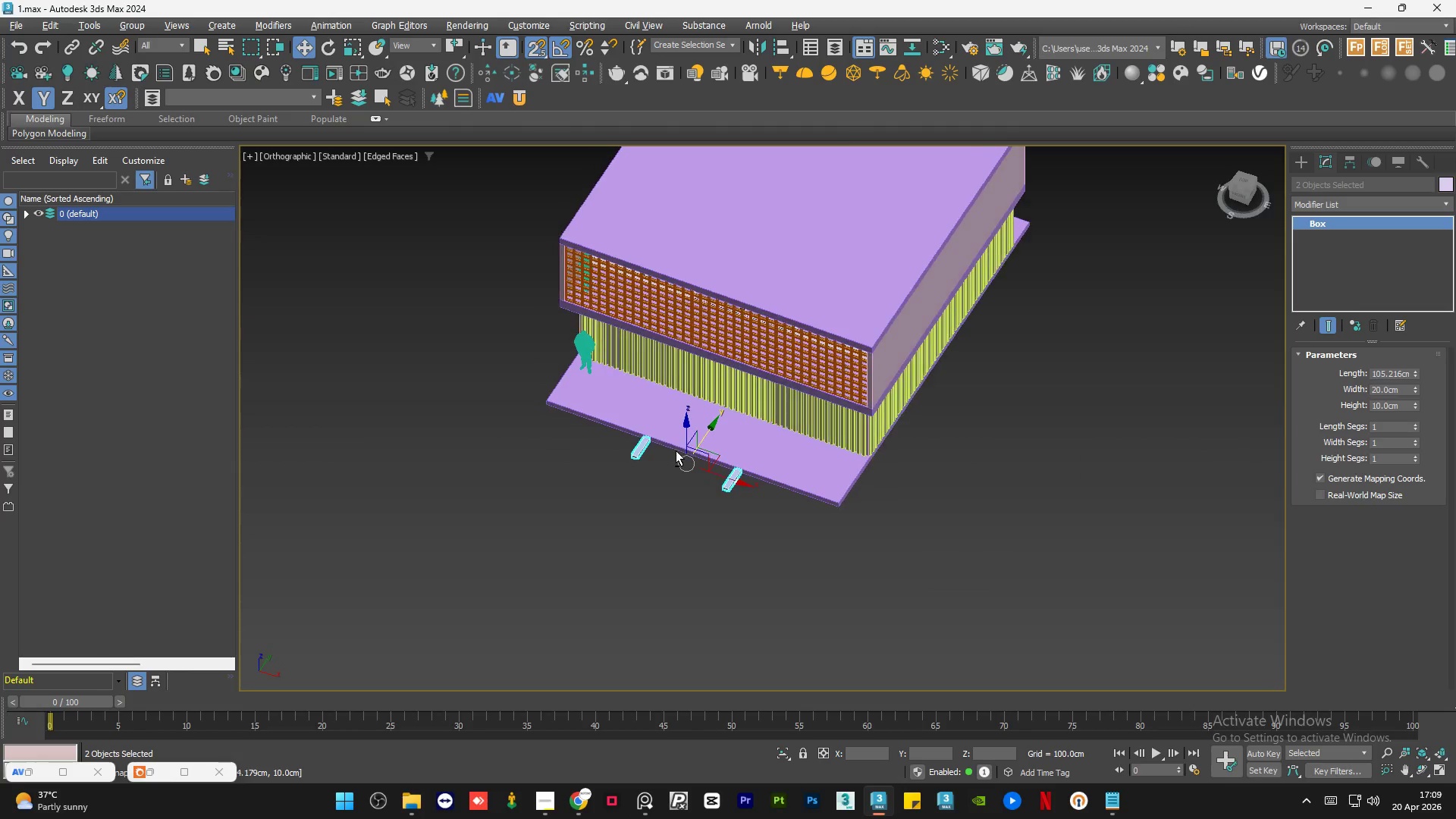 
scroll: coordinate [576, 463], scroll_direction: down, amount: 5.0
 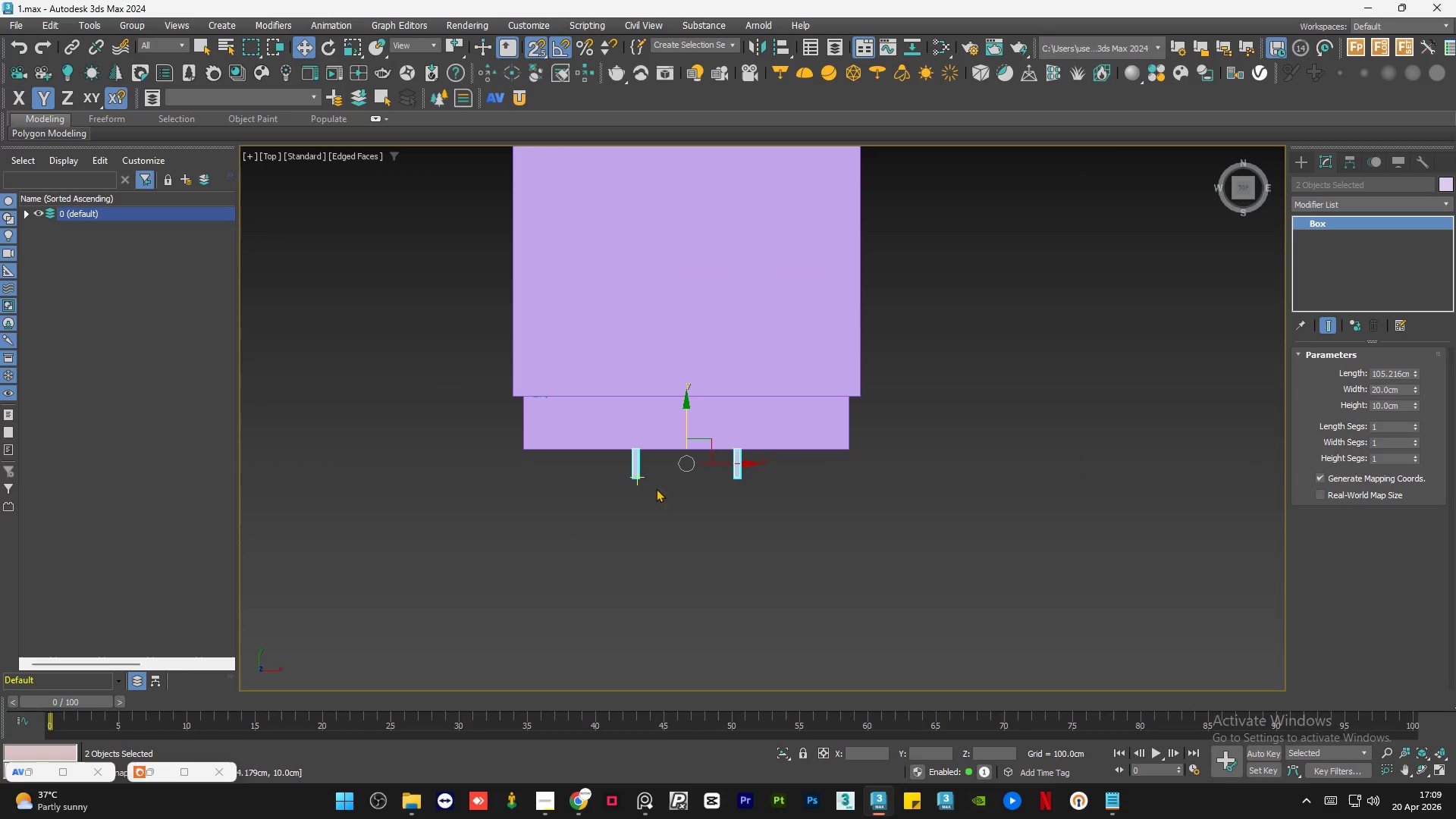 
key(S)
 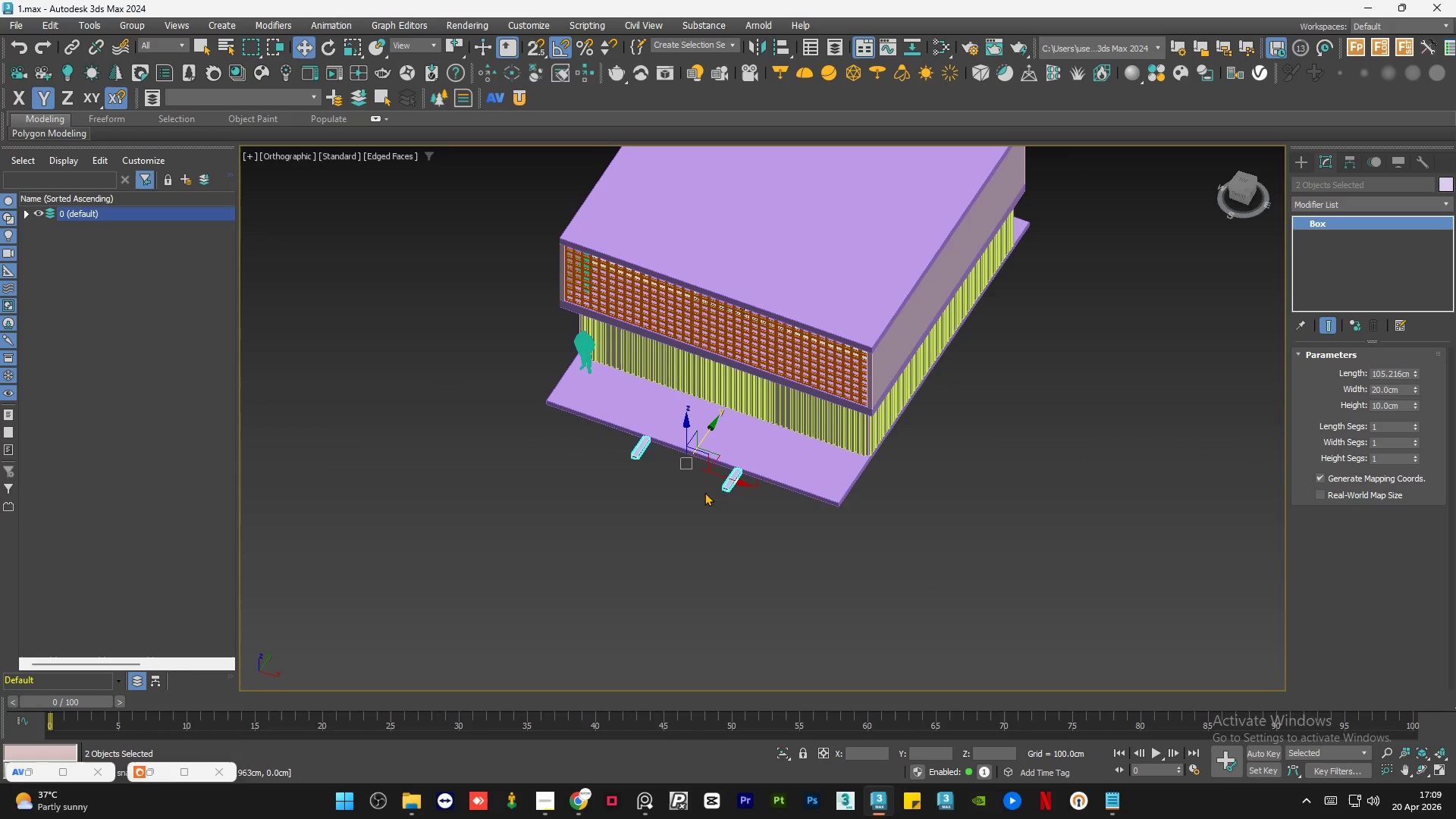 
hold_key(key=AltLeft, duration=0.59)
 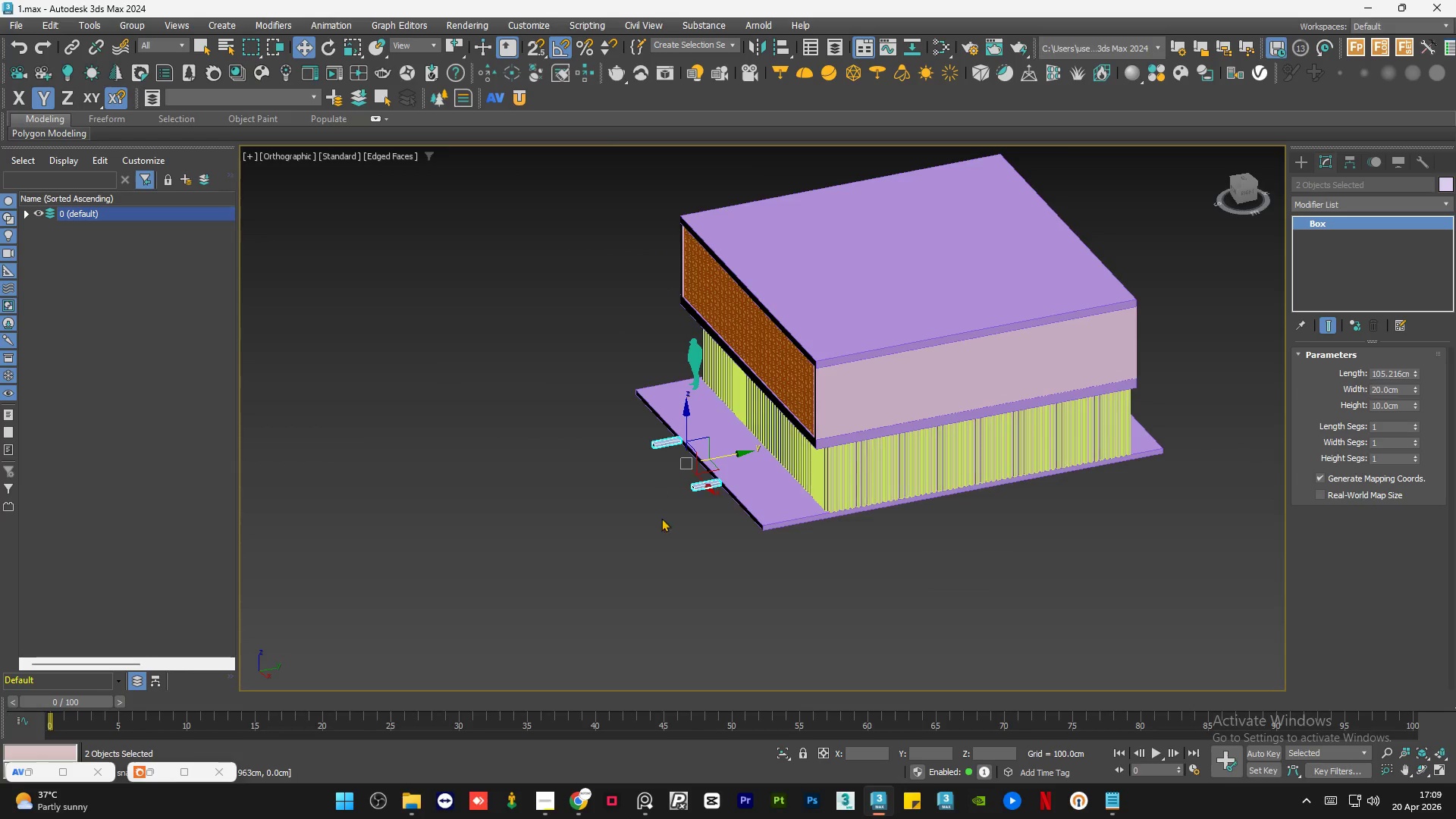 
left_click([662, 527])
 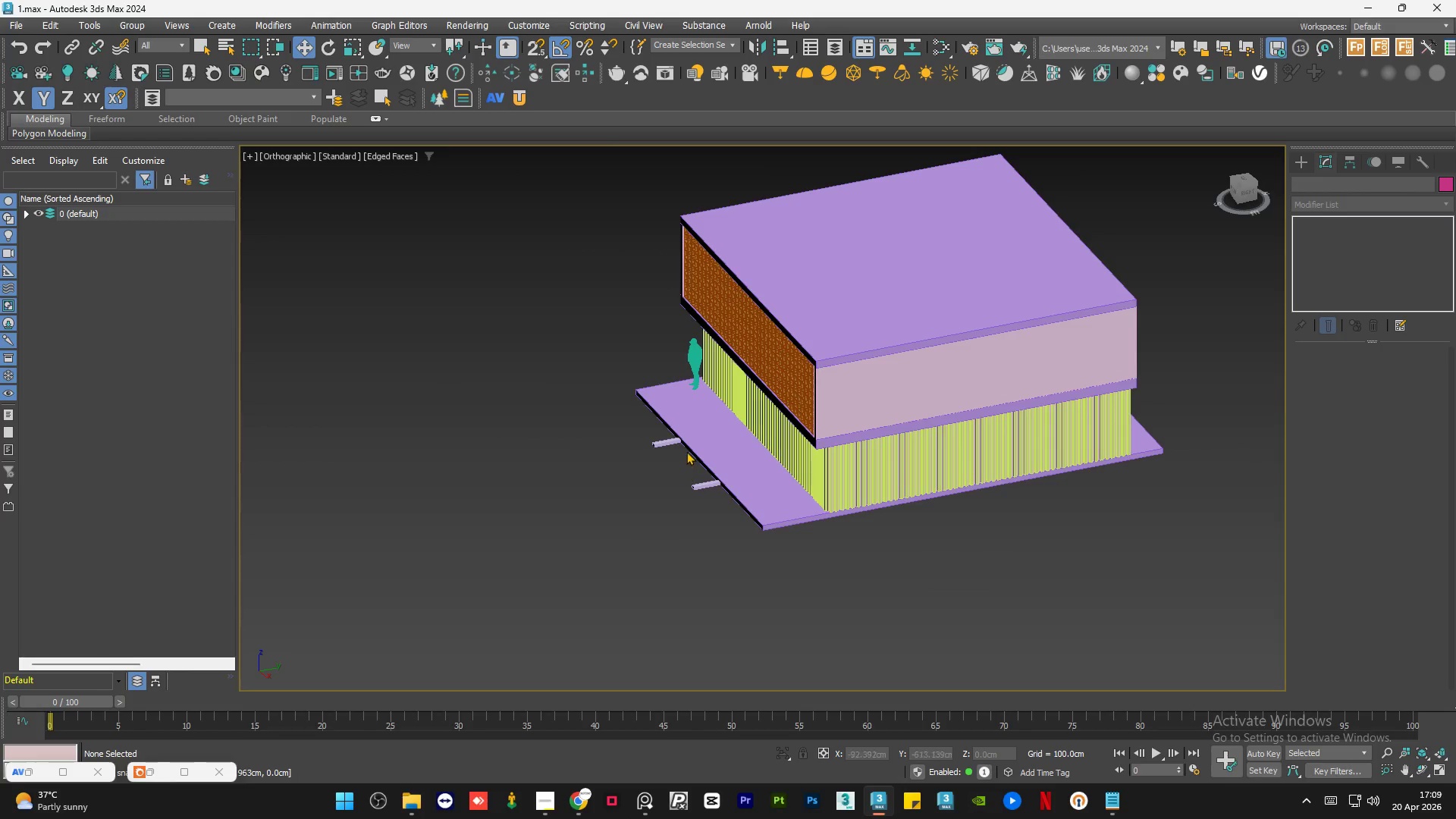 
left_click([676, 441])
 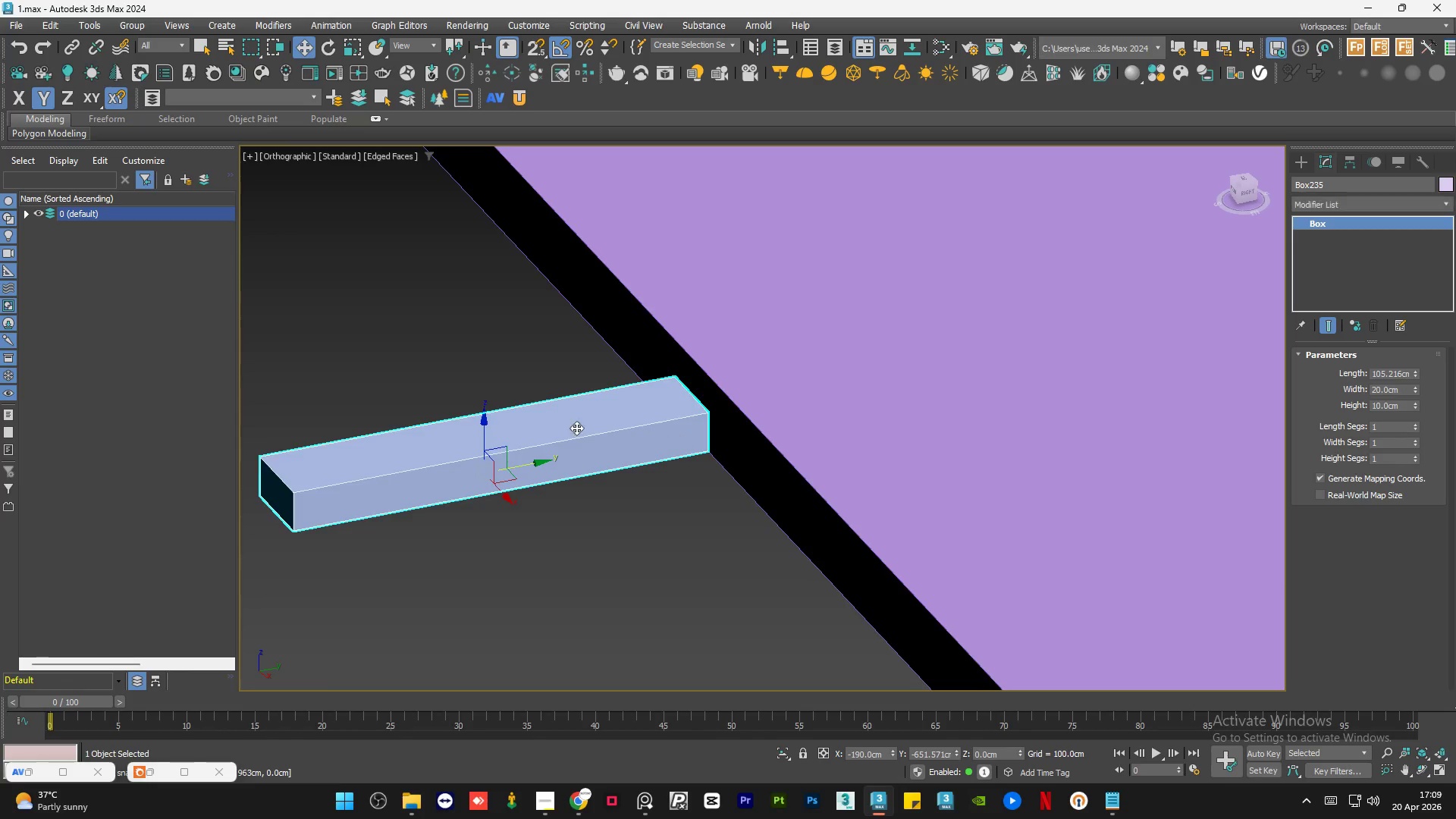 
scroll: coordinate [676, 441], scroll_direction: up, amount: 8.0
 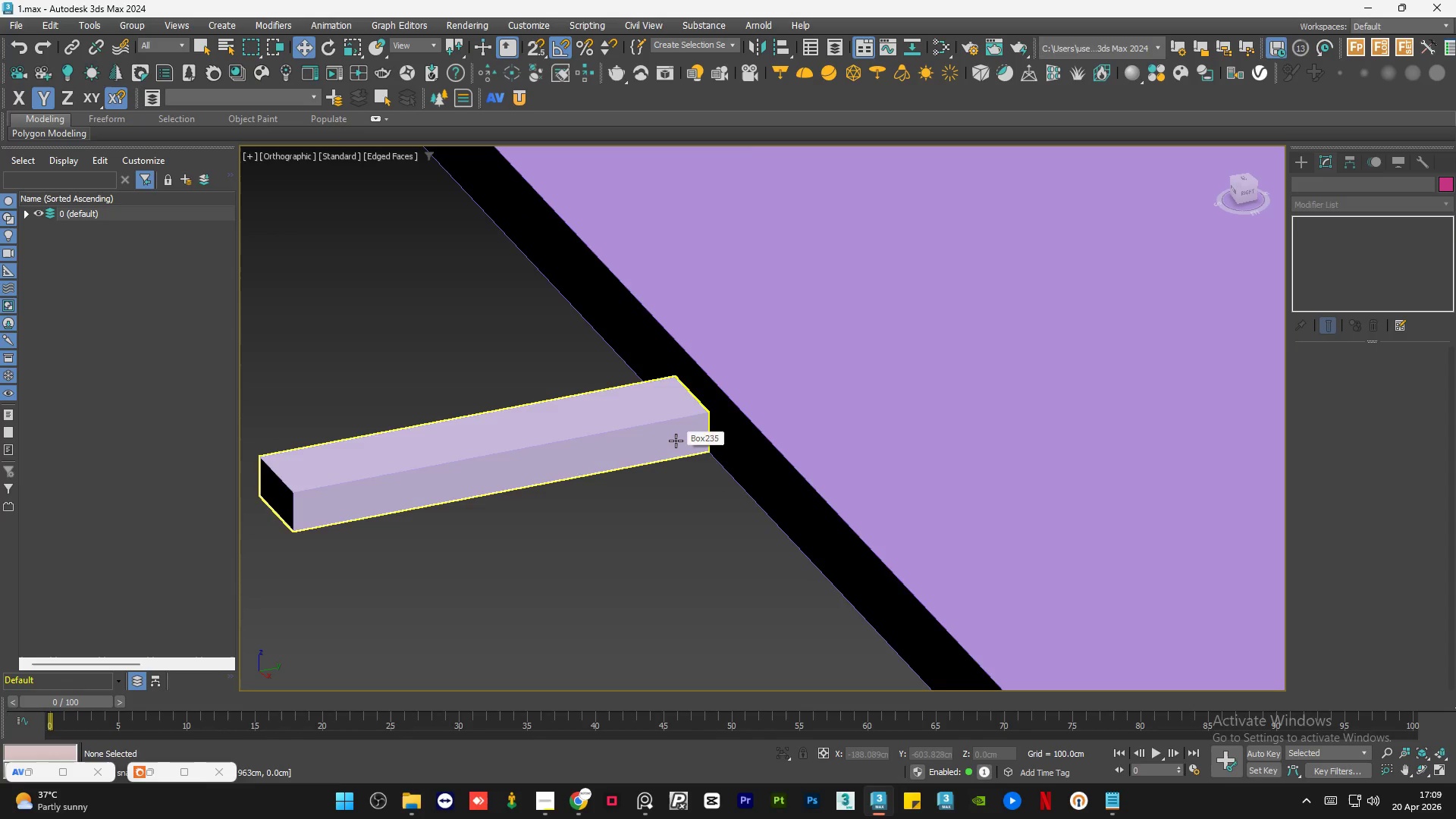 
hold_key(key=ControlLeft, duration=0.83)
 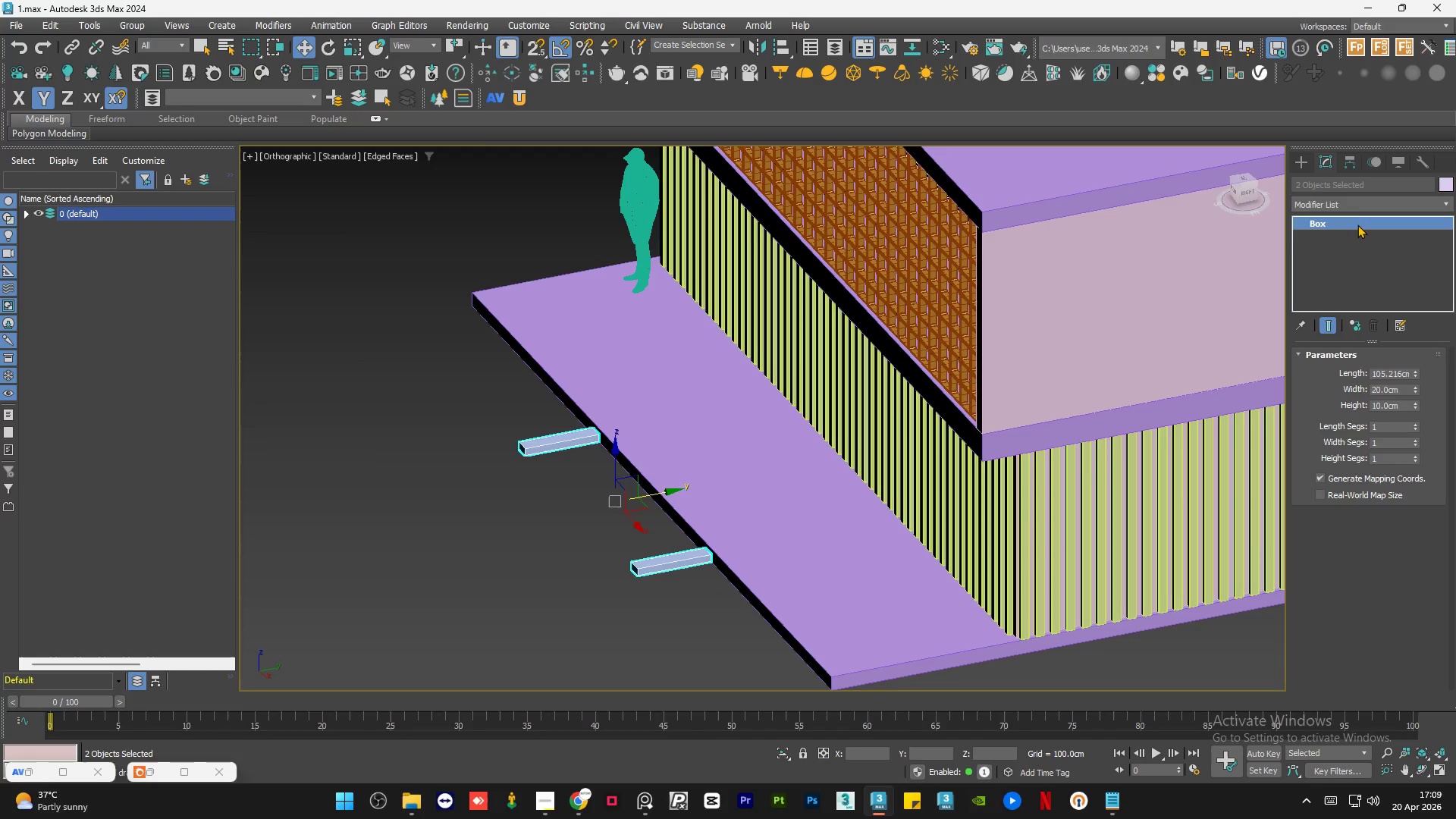 
scroll: coordinate [574, 444], scroll_direction: down, amount: 5.0
 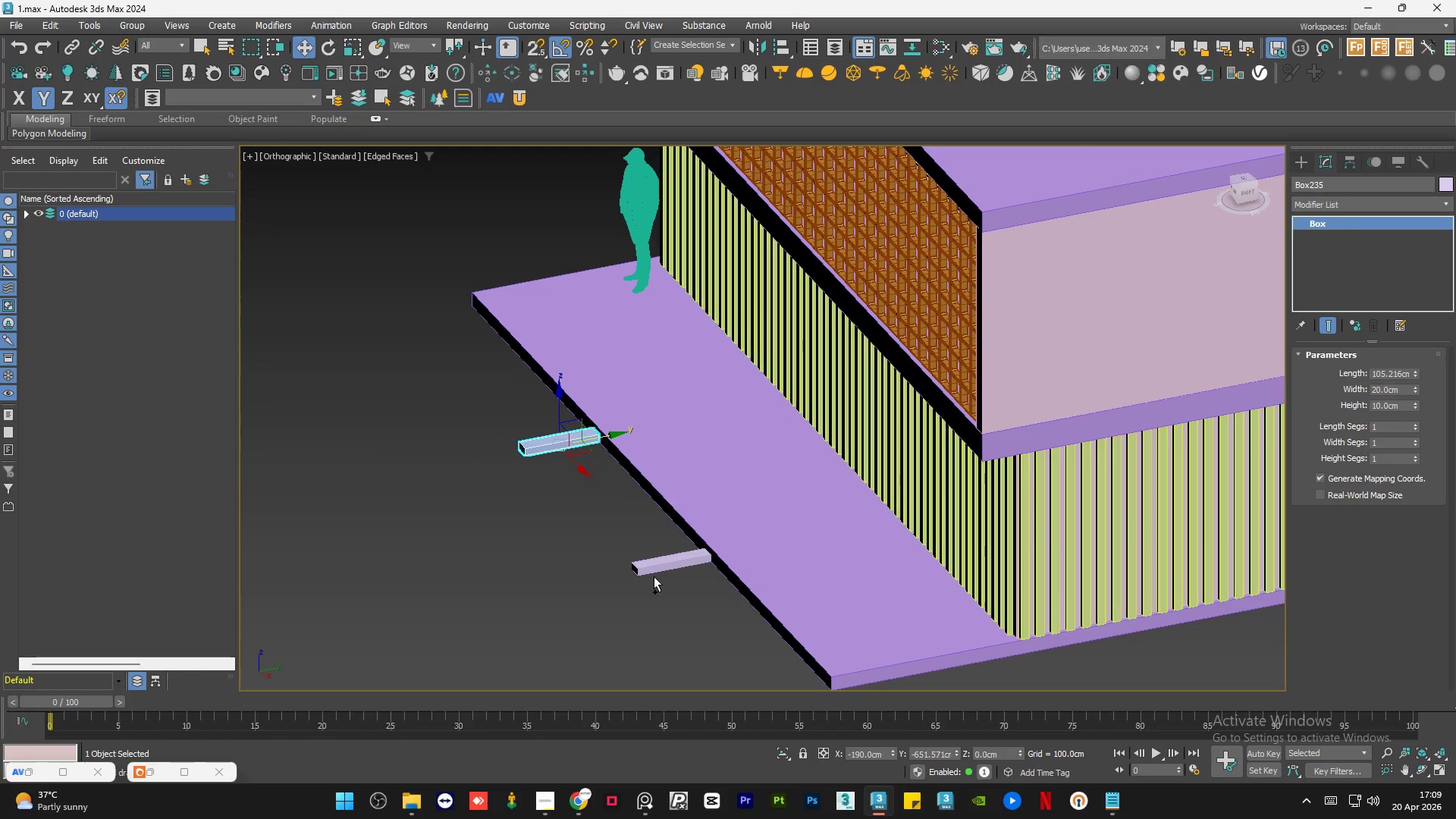 
left_click([659, 569])
 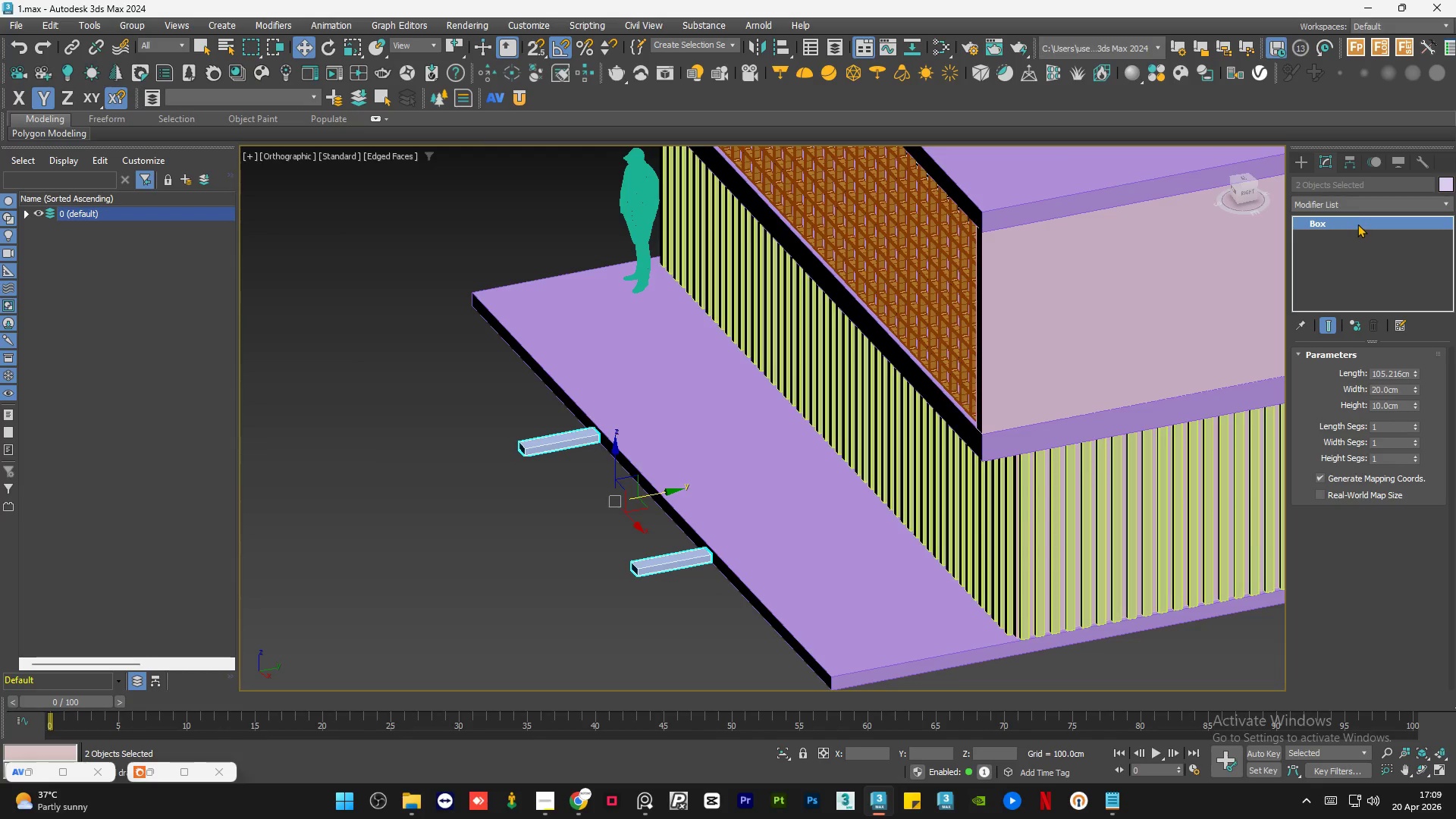 
left_click([1353, 211])
 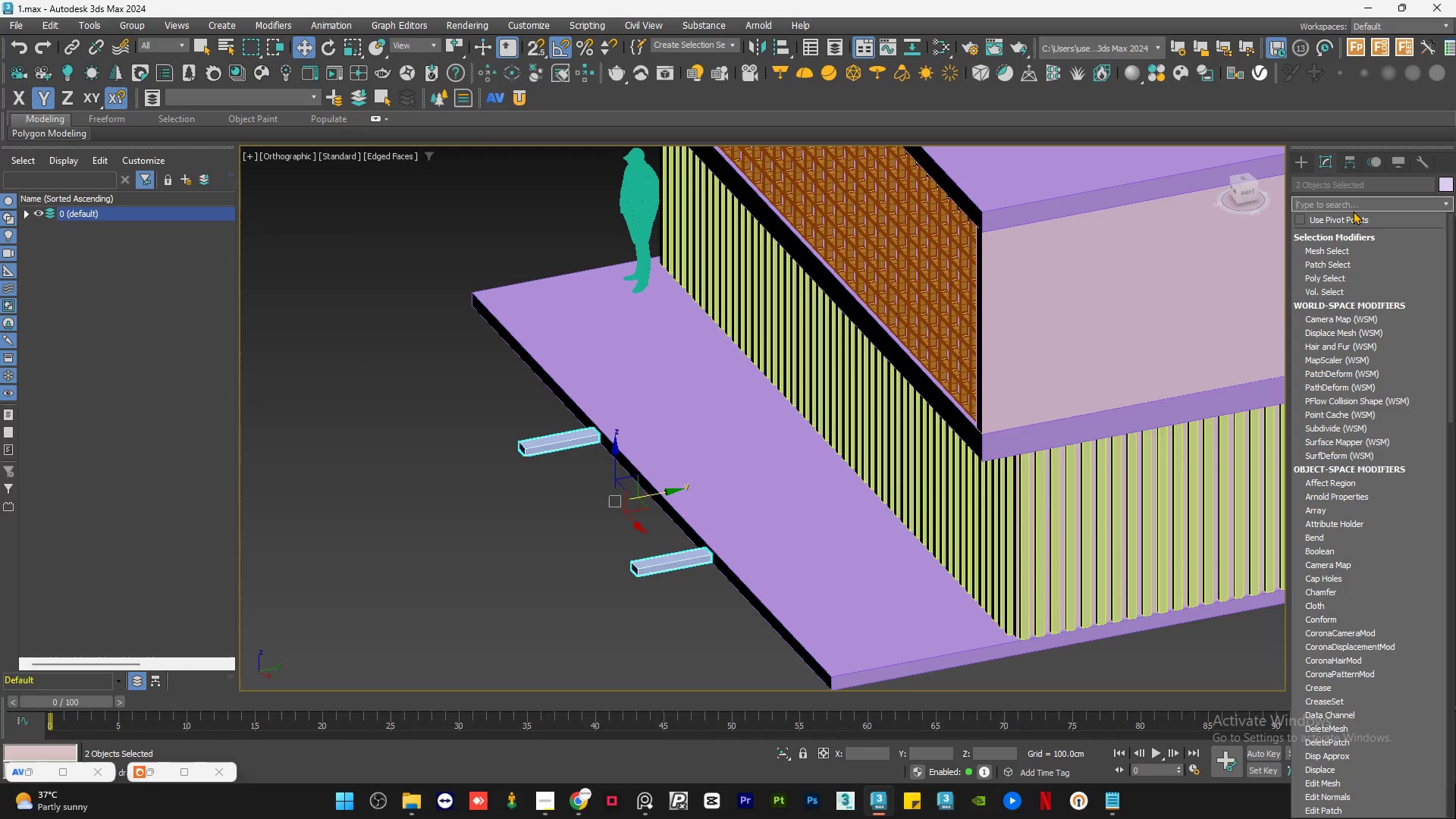 
type(ed)
 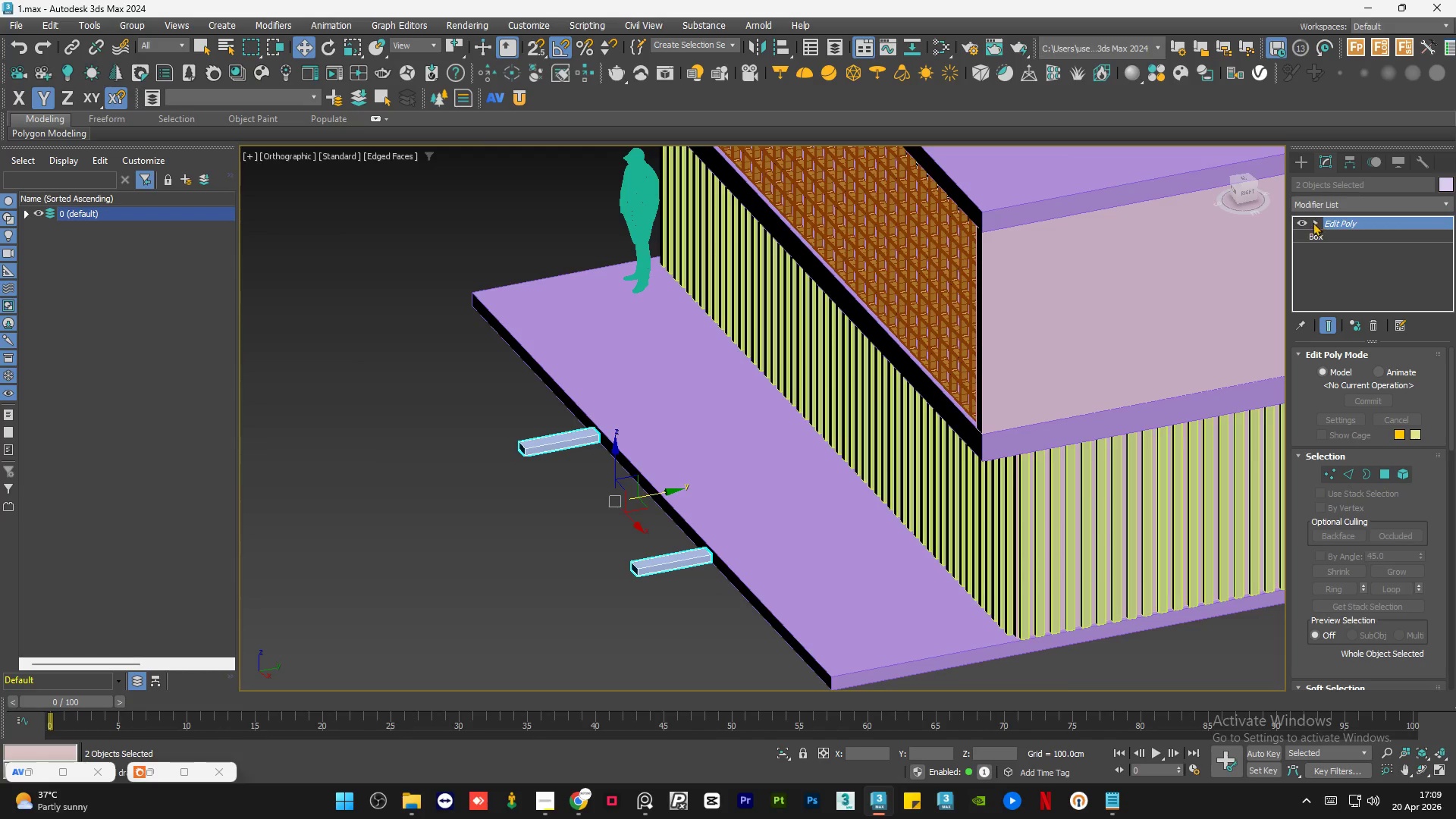 
double_click([1355, 238])
 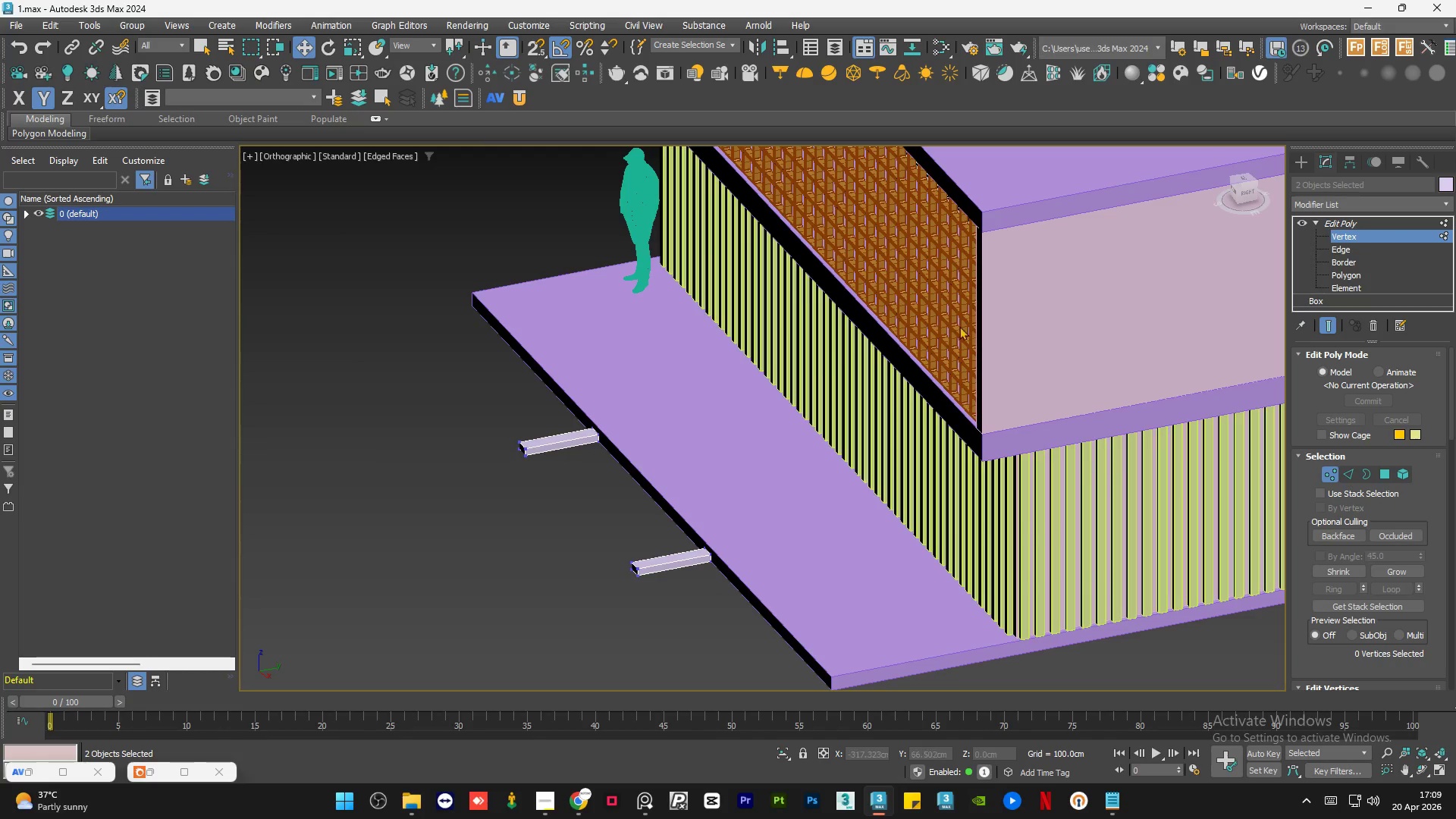 
hold_key(key=AltLeft, duration=0.56)
 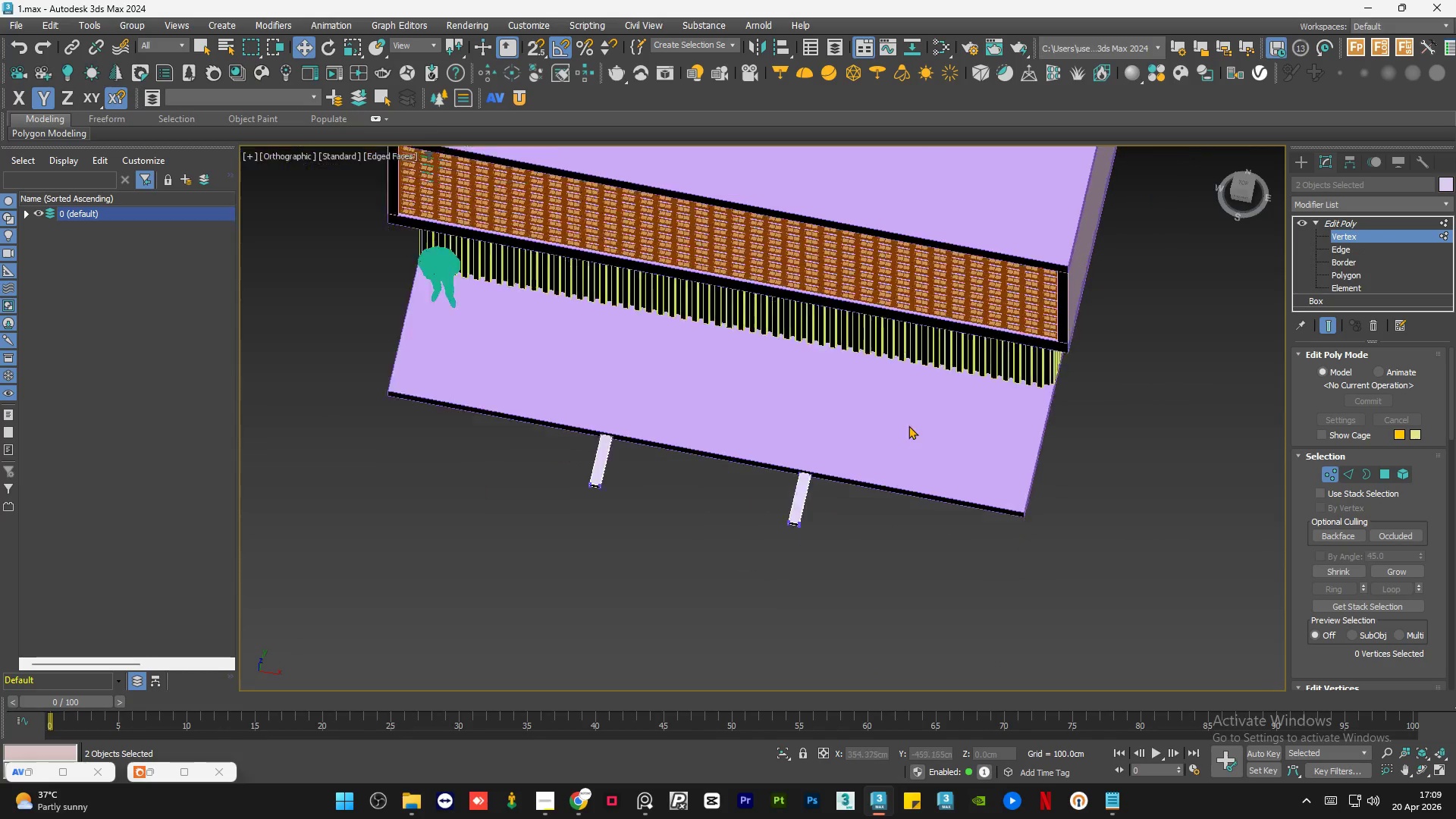 
hold_key(key=AltLeft, duration=0.39)
 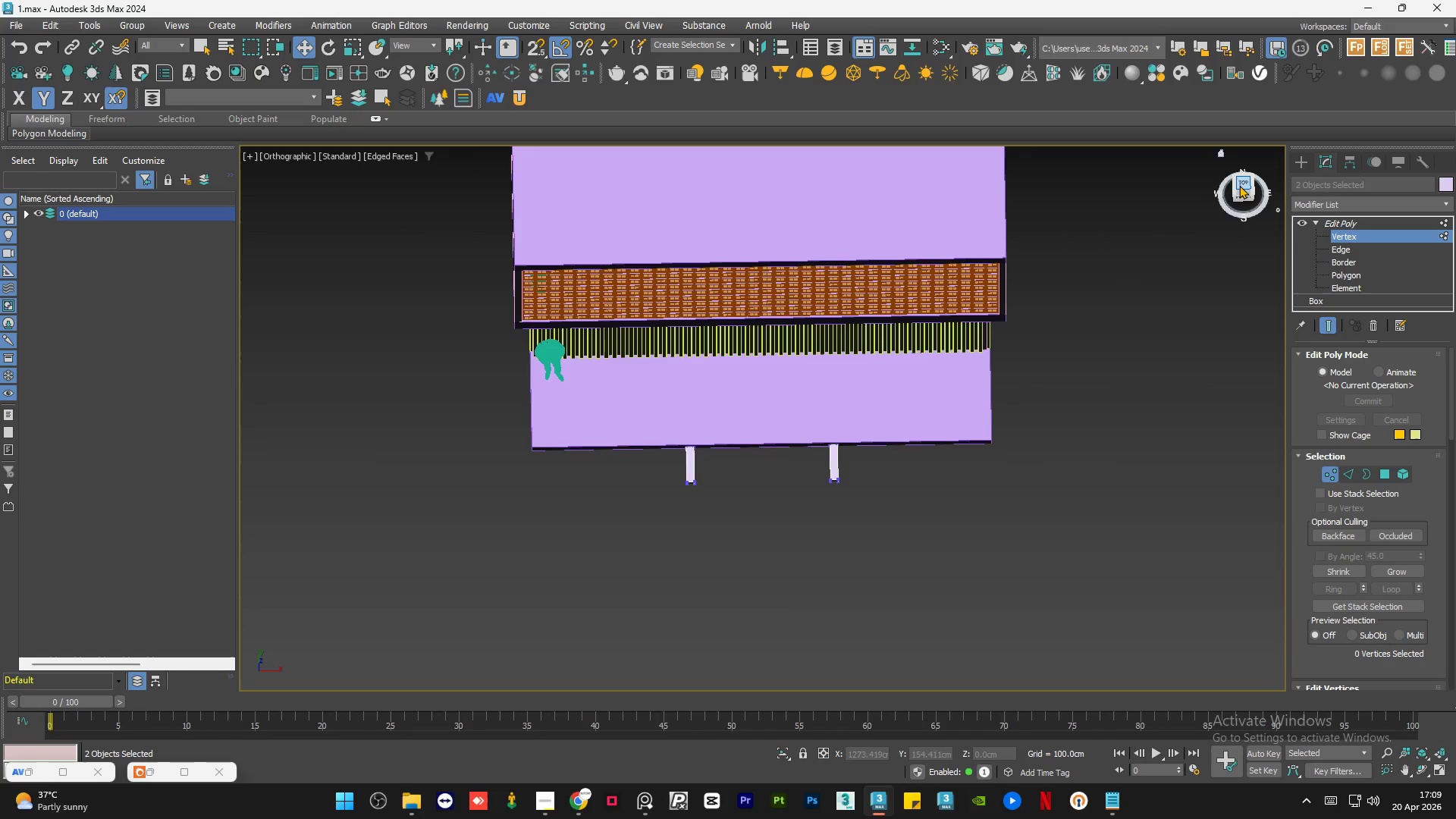 
scroll: coordinate [912, 425], scroll_direction: down, amount: 2.0
 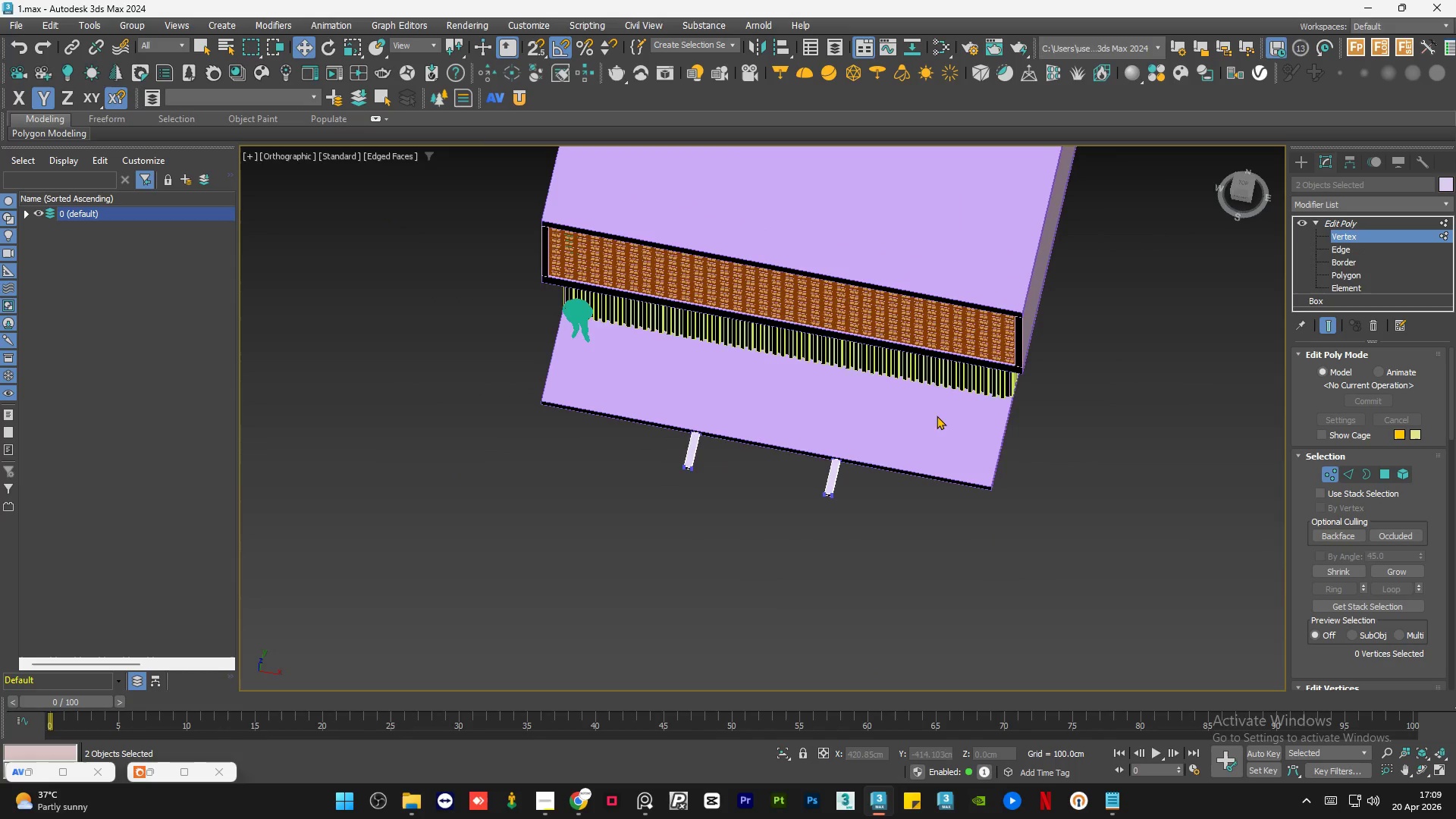 
left_click([1239, 185])
 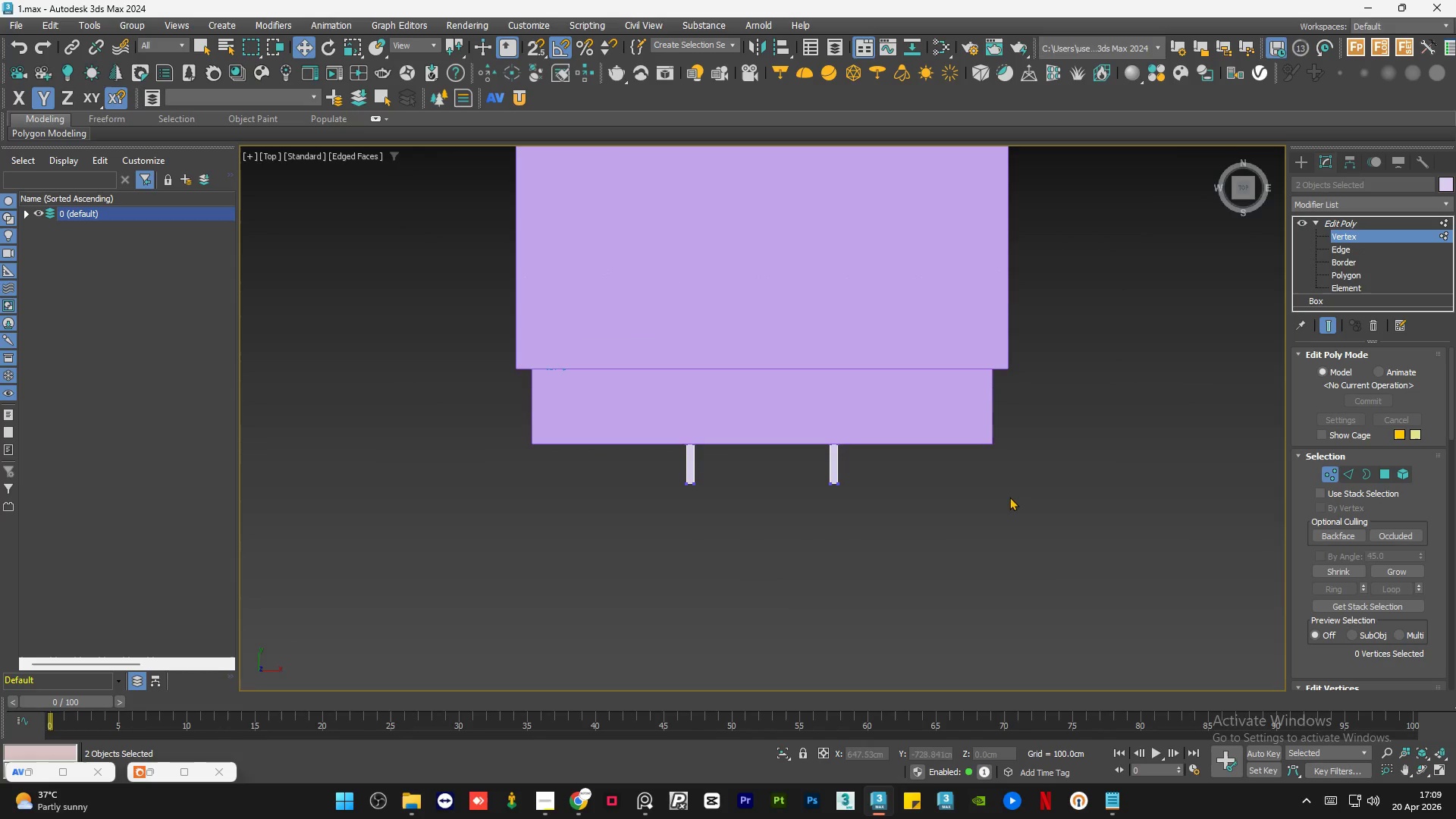 
left_click_drag(start_coordinate=[989, 513], to_coordinate=[656, 475])
 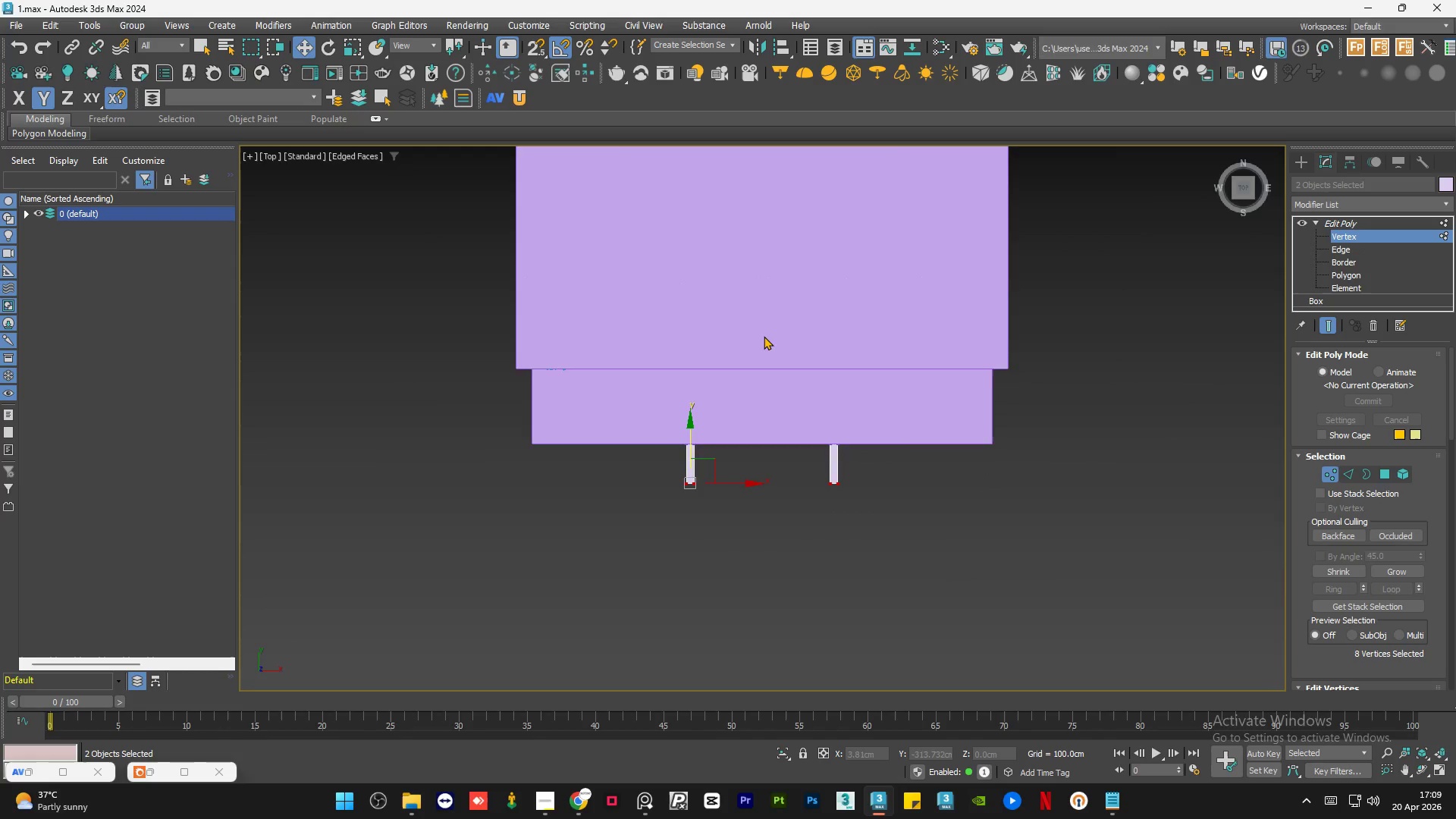 
scroll: coordinate [764, 336], scroll_direction: down, amount: 2.0
 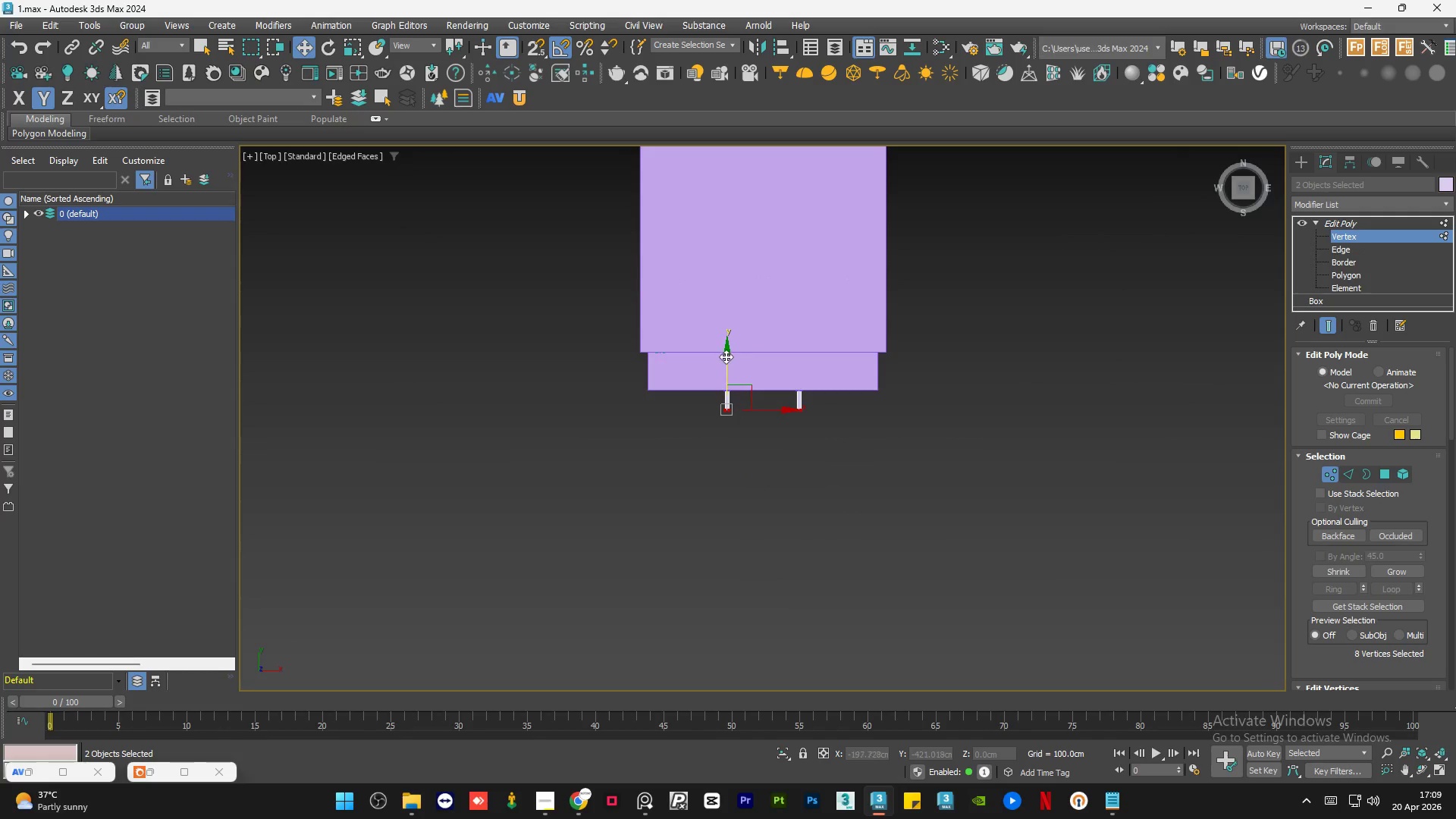 
left_click_drag(start_coordinate=[724, 356], to_coordinate=[752, 488])
 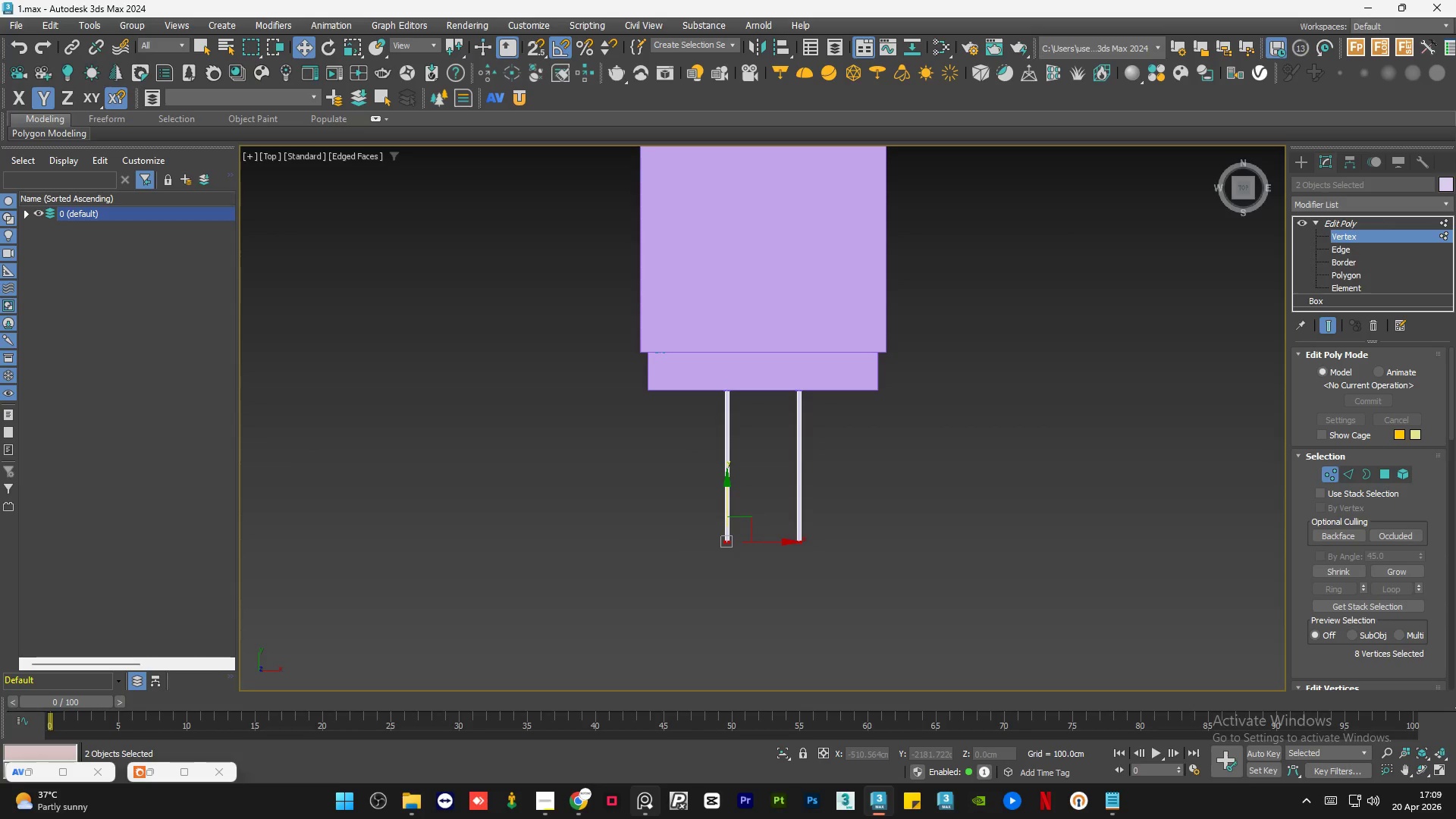 
left_click([640, 818])
 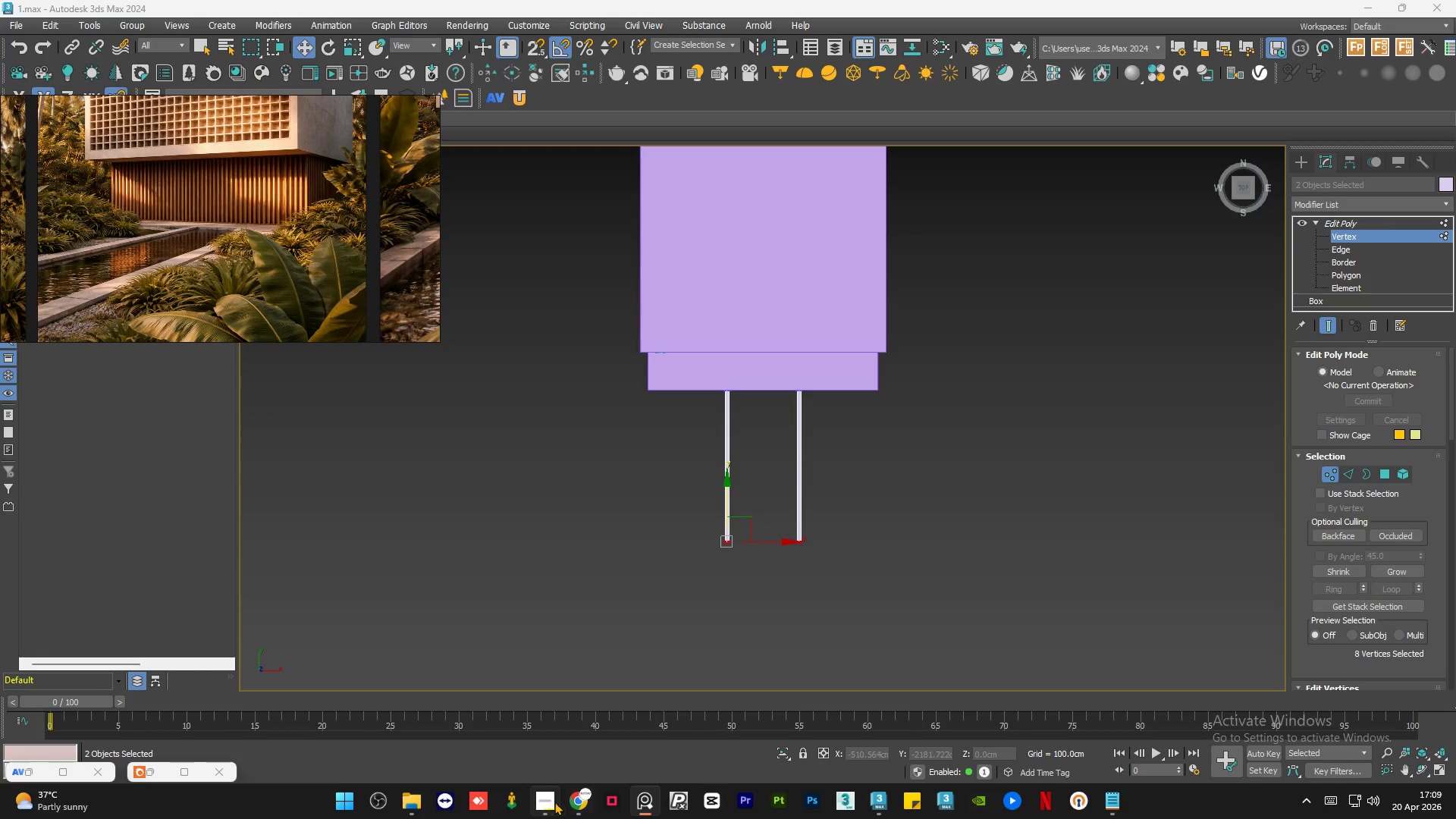 
left_click([580, 803])
 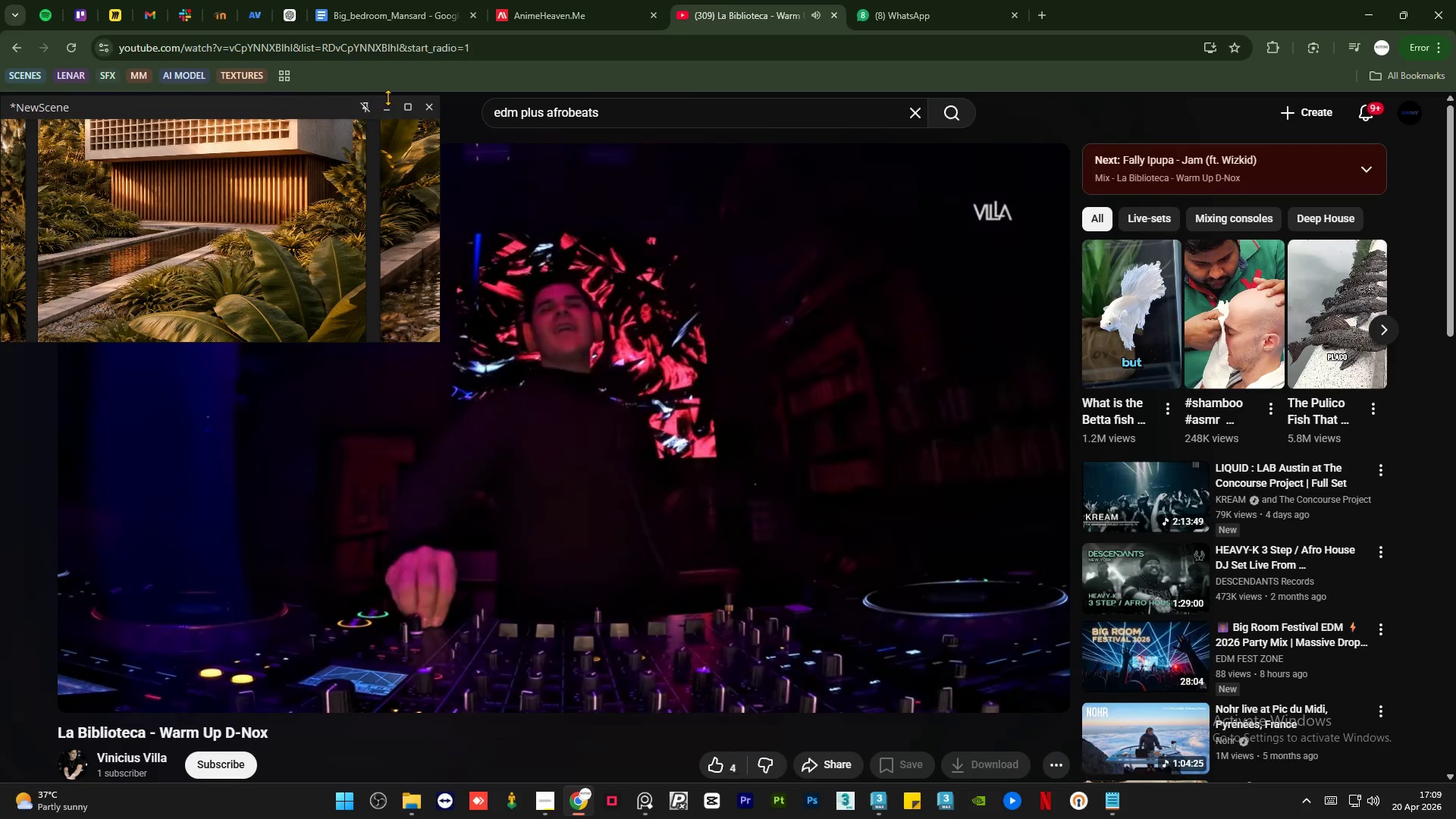 
left_click([385, 102])
 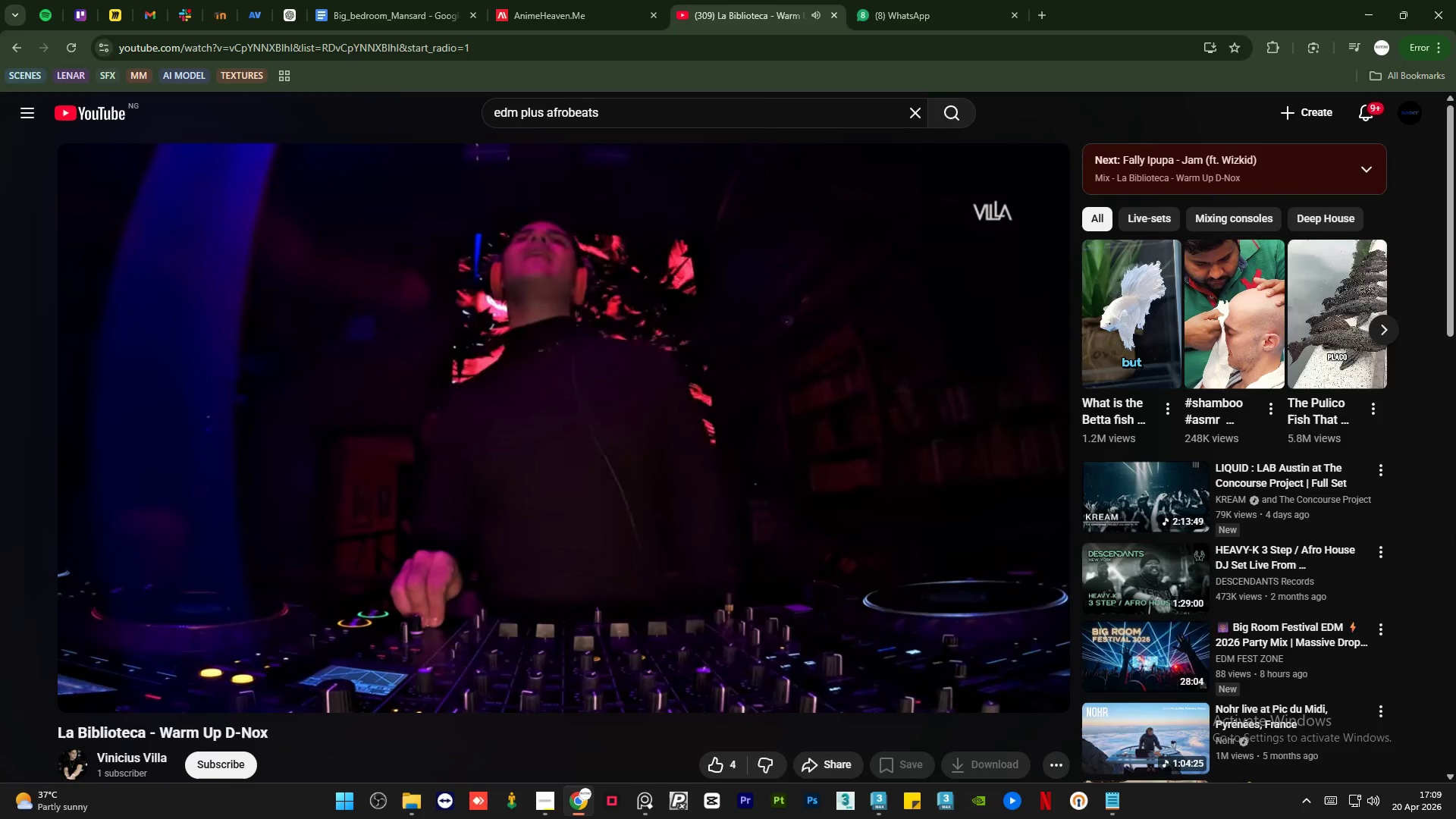 
scroll: coordinate [1284, 531], scroll_direction: down, amount: 7.0
 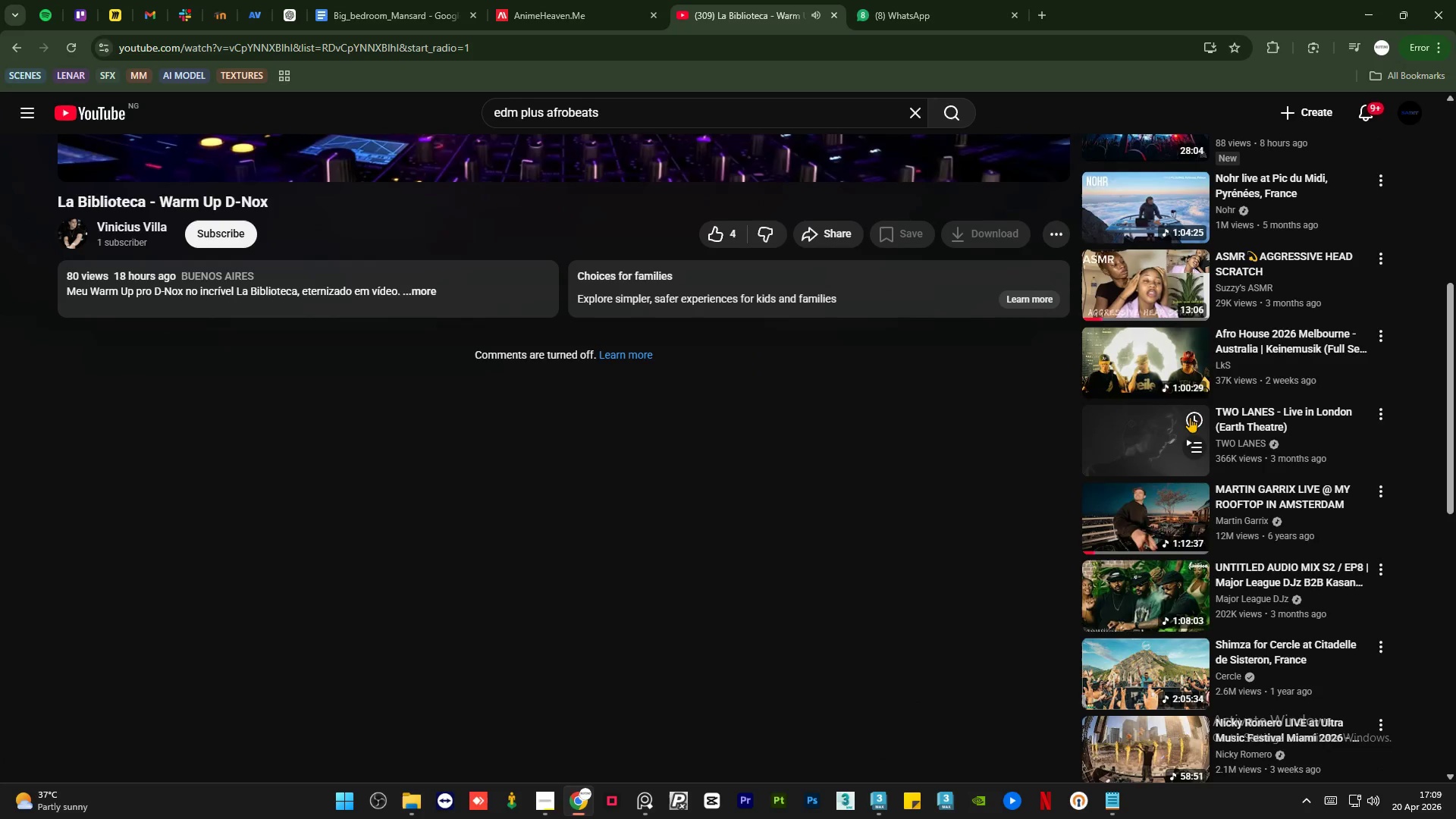 
left_click([1163, 353])
 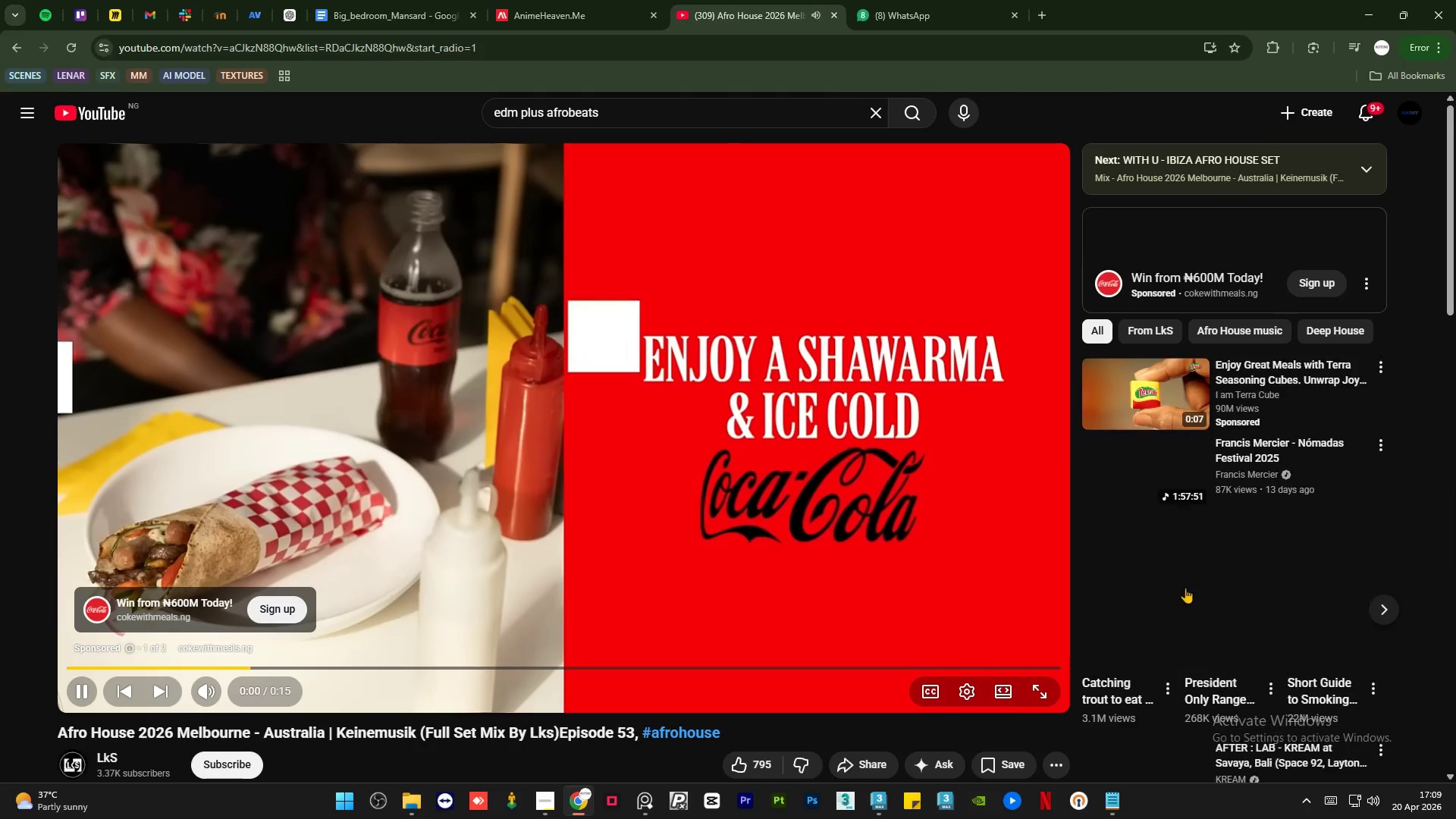 
mouse_move([893, 788])
 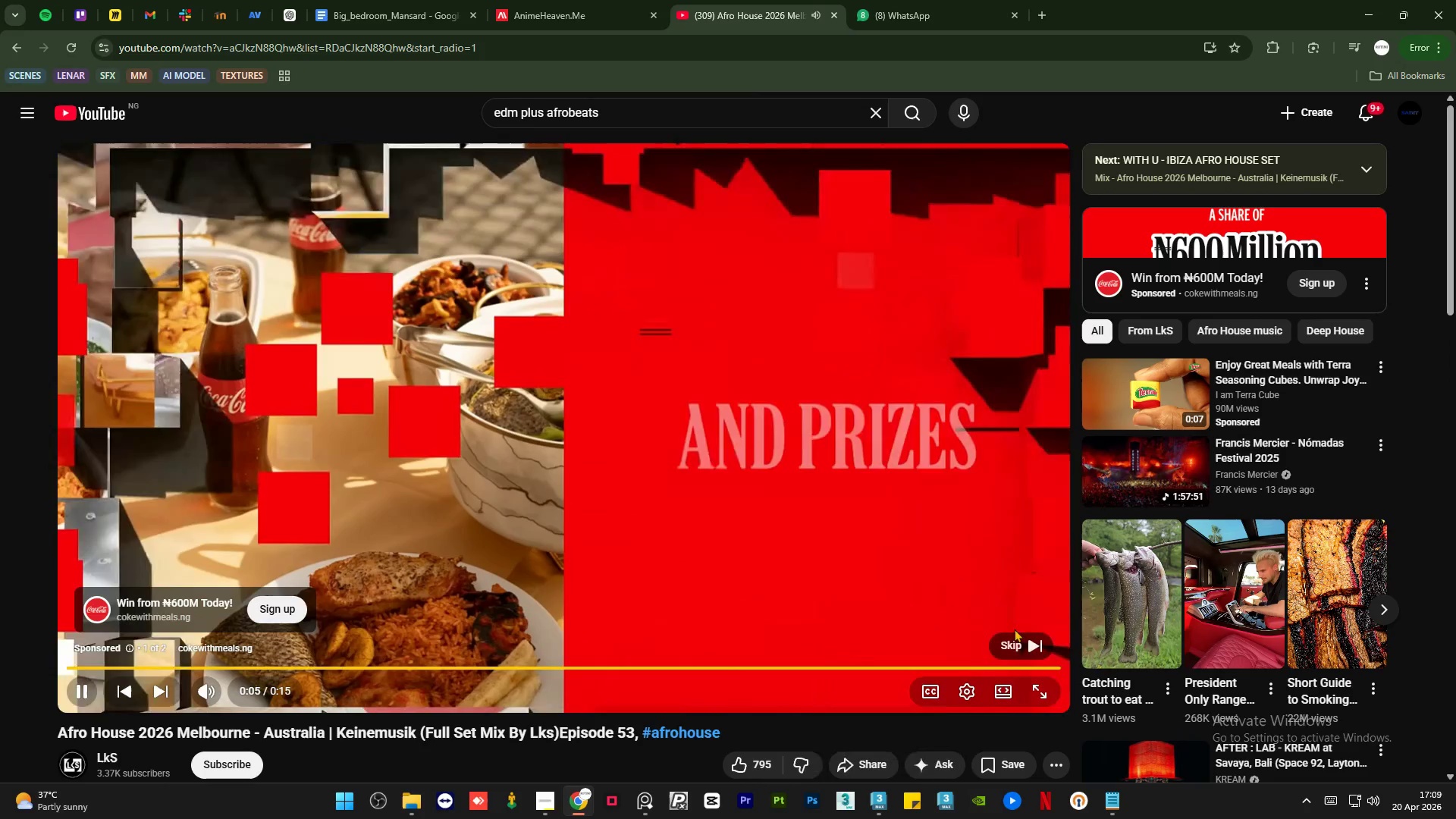 
left_click([1012, 645])
 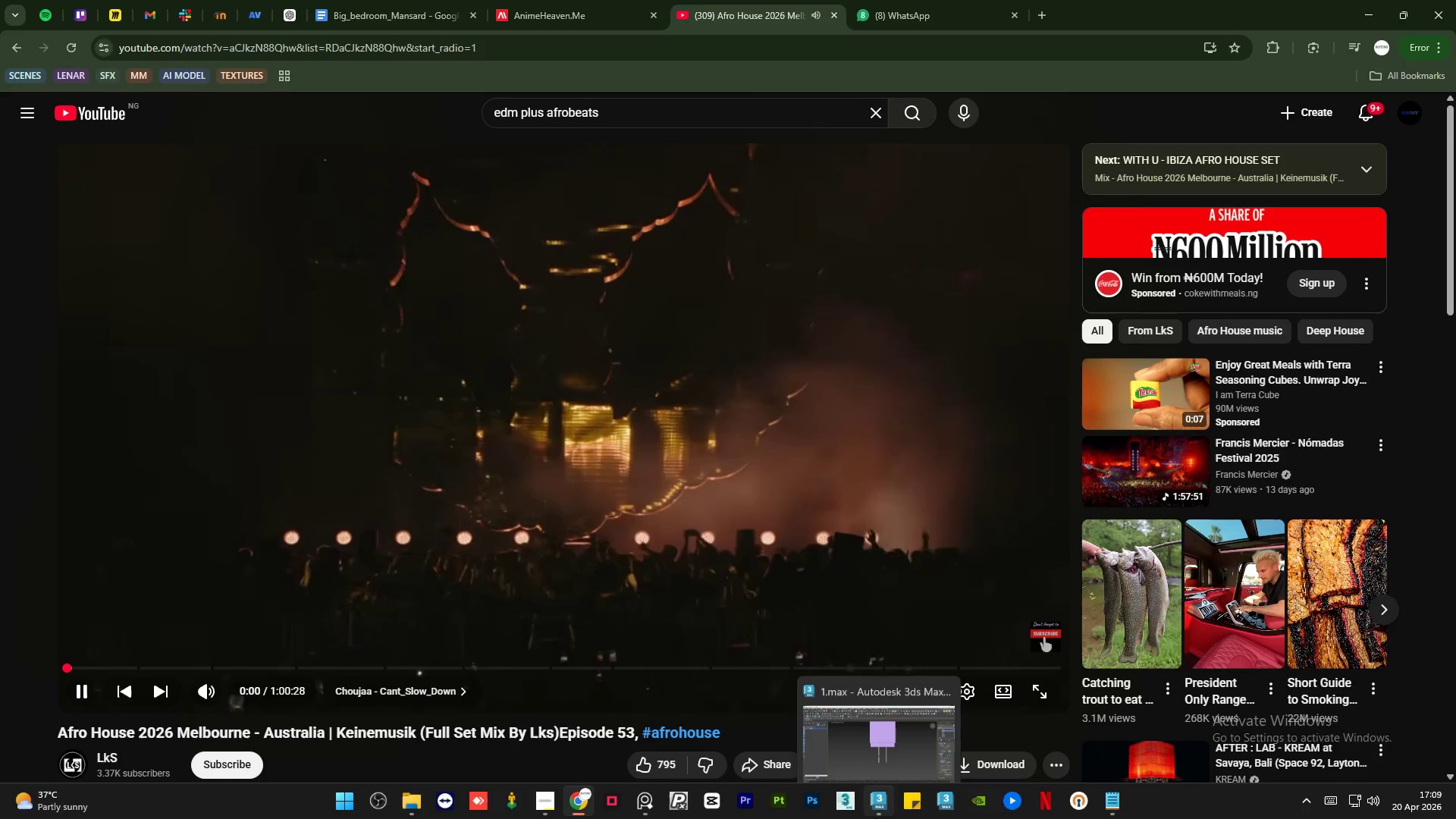 
left_click([875, 817])
 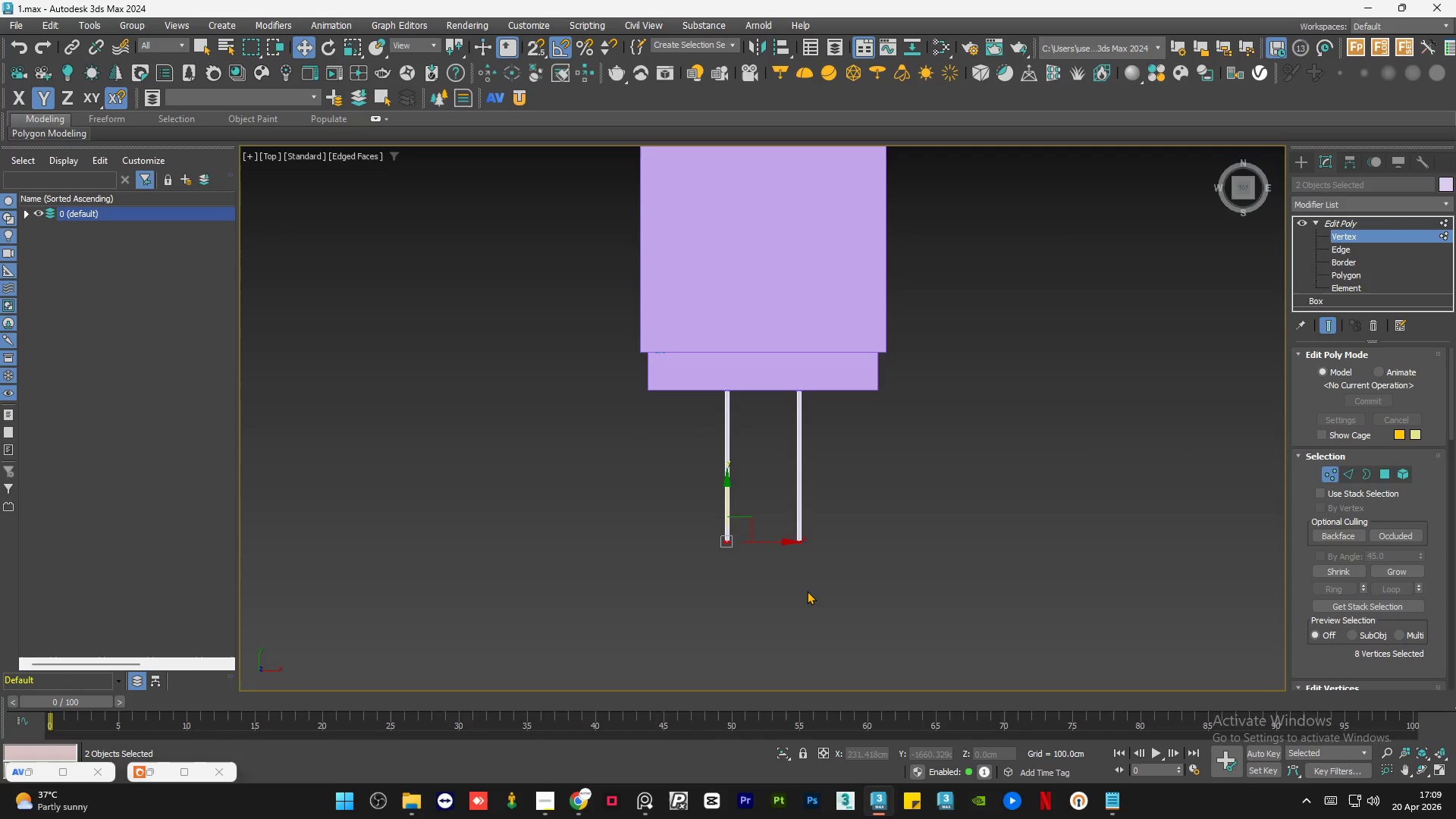 
left_click([807, 591])
 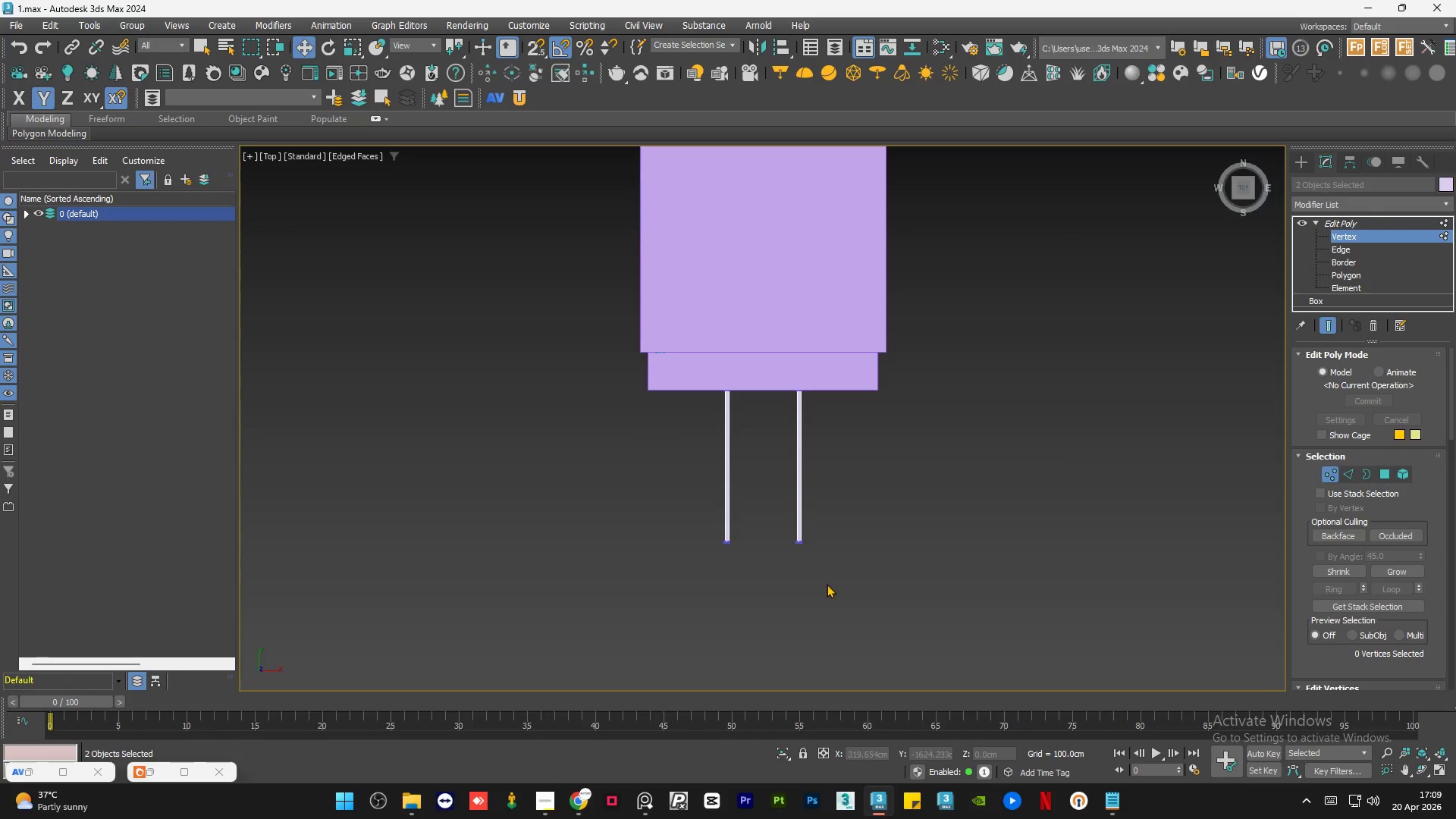 
key(Alt+W)
 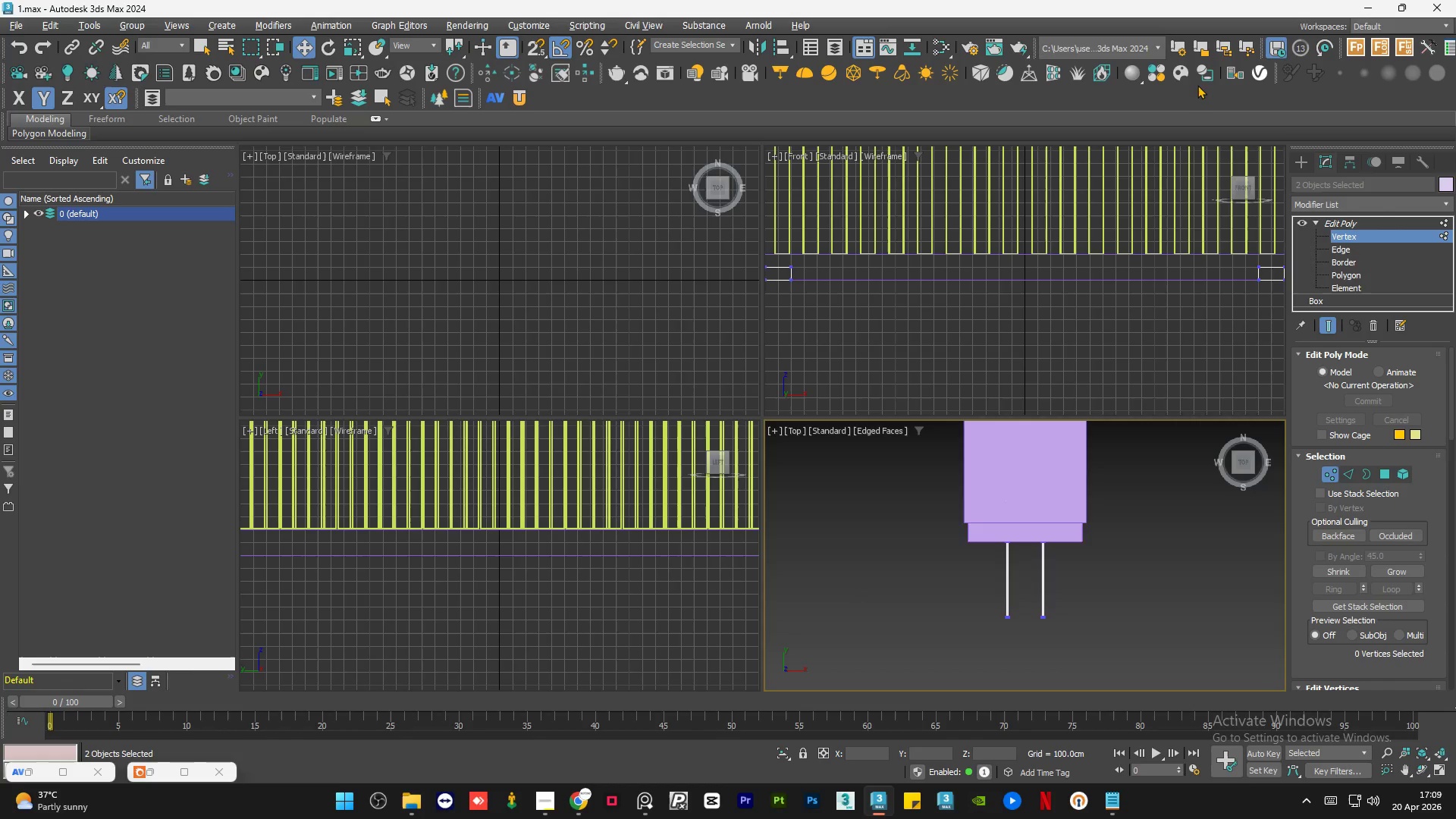 
right_click([1138, 93])
 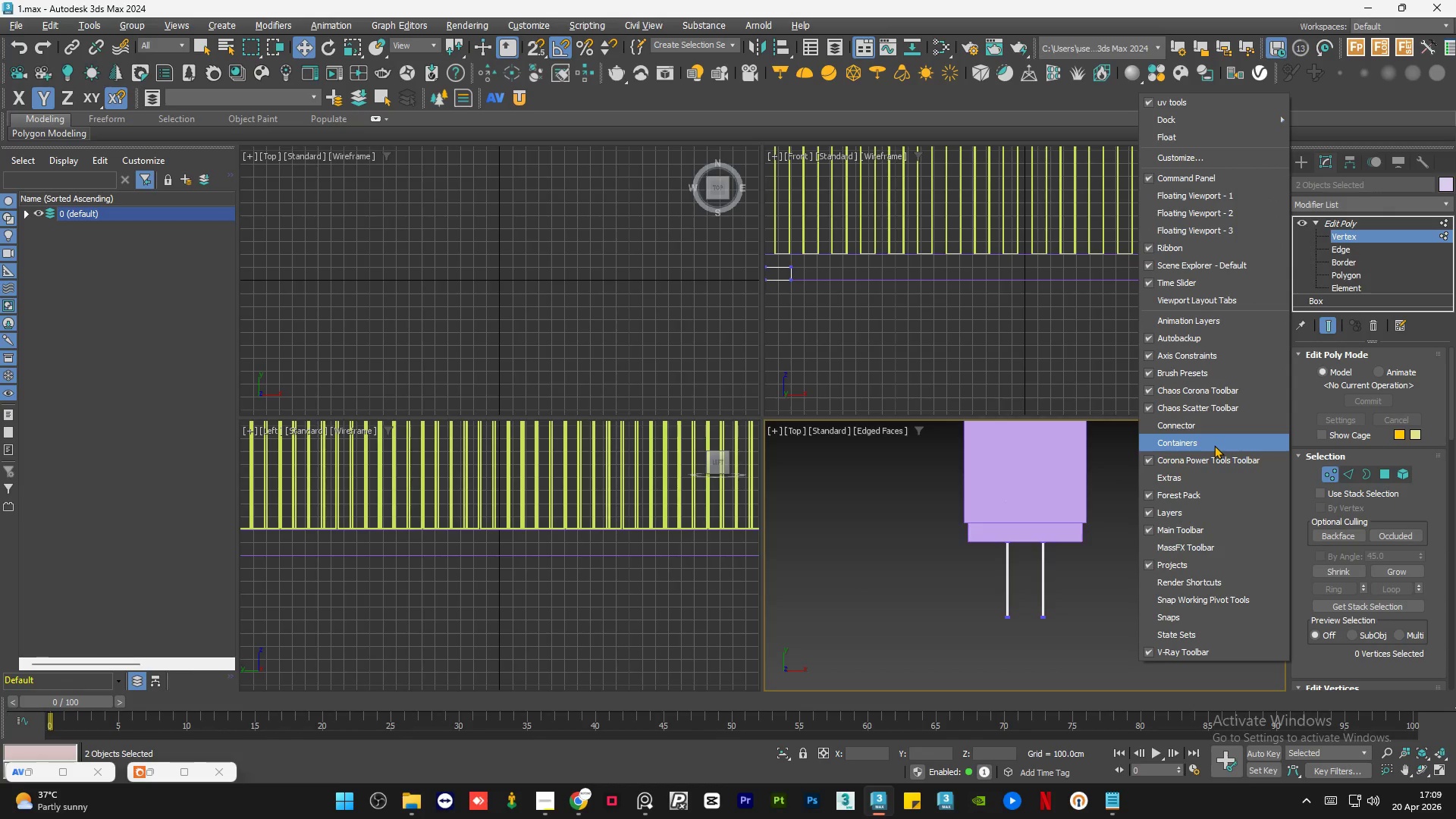 
wait(5.11)
 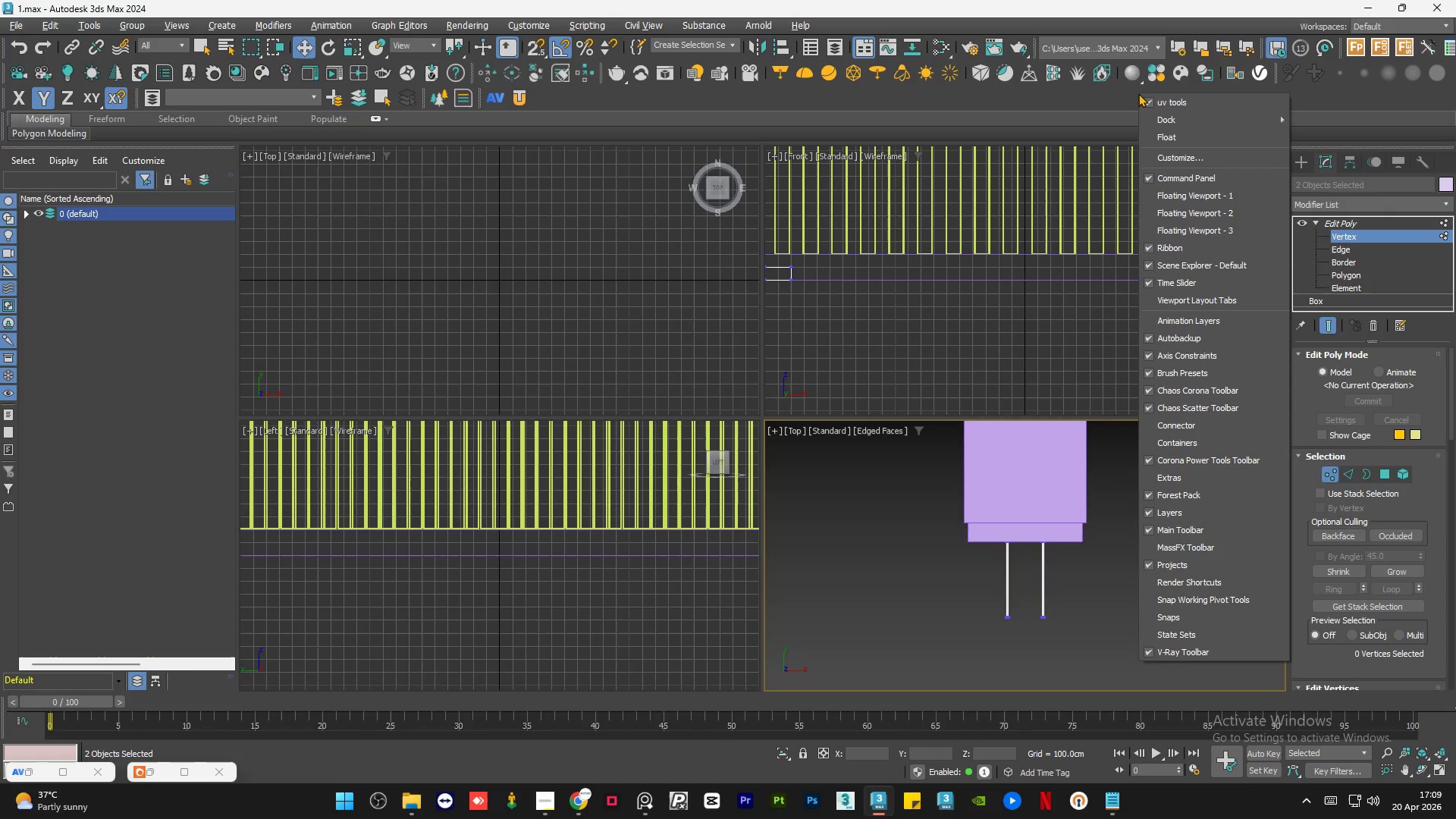 
left_click([1198, 300])
 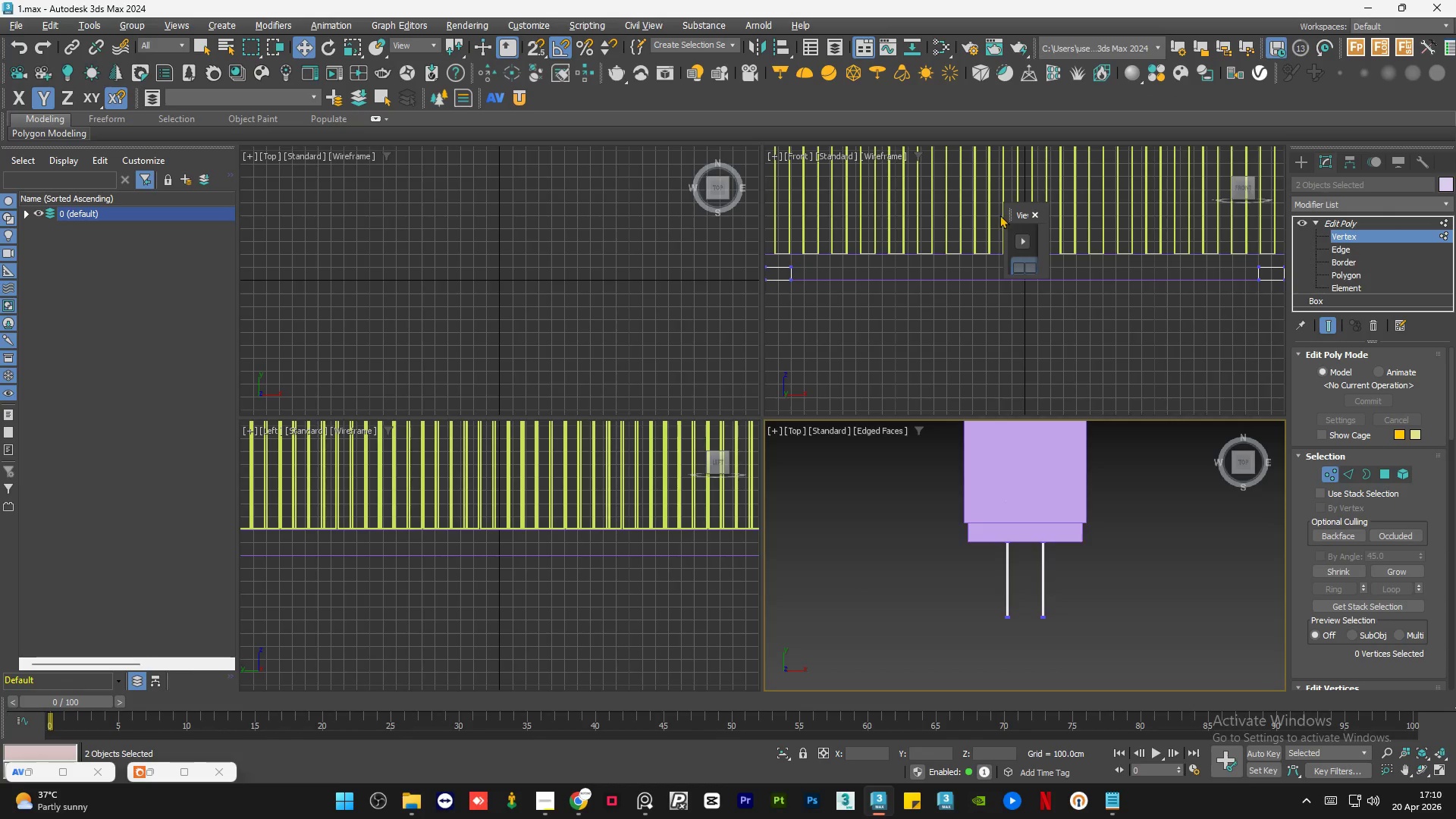 
left_click_drag(start_coordinate=[1011, 218], to_coordinate=[880, 243])
 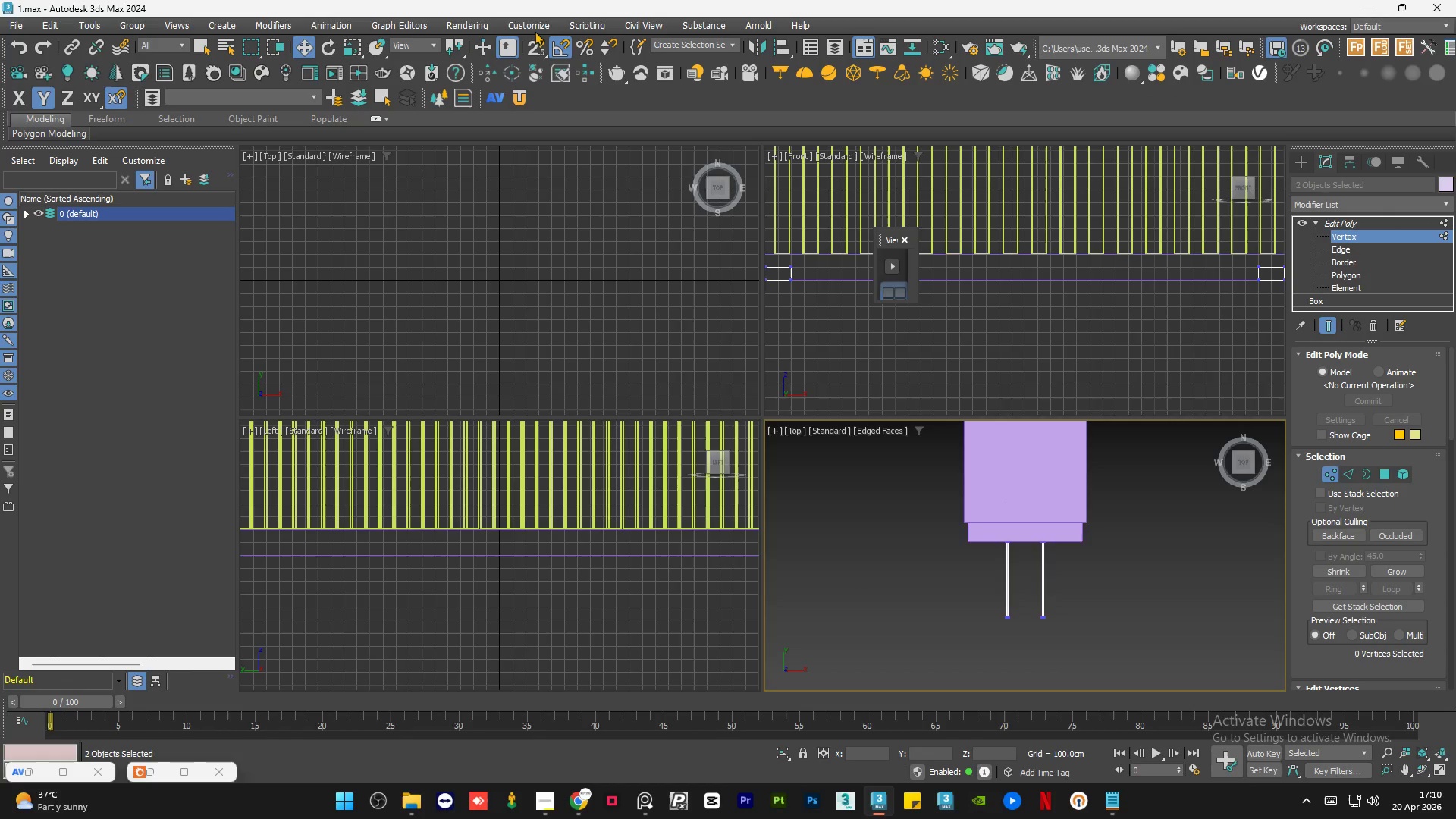 
left_click([532, 26])
 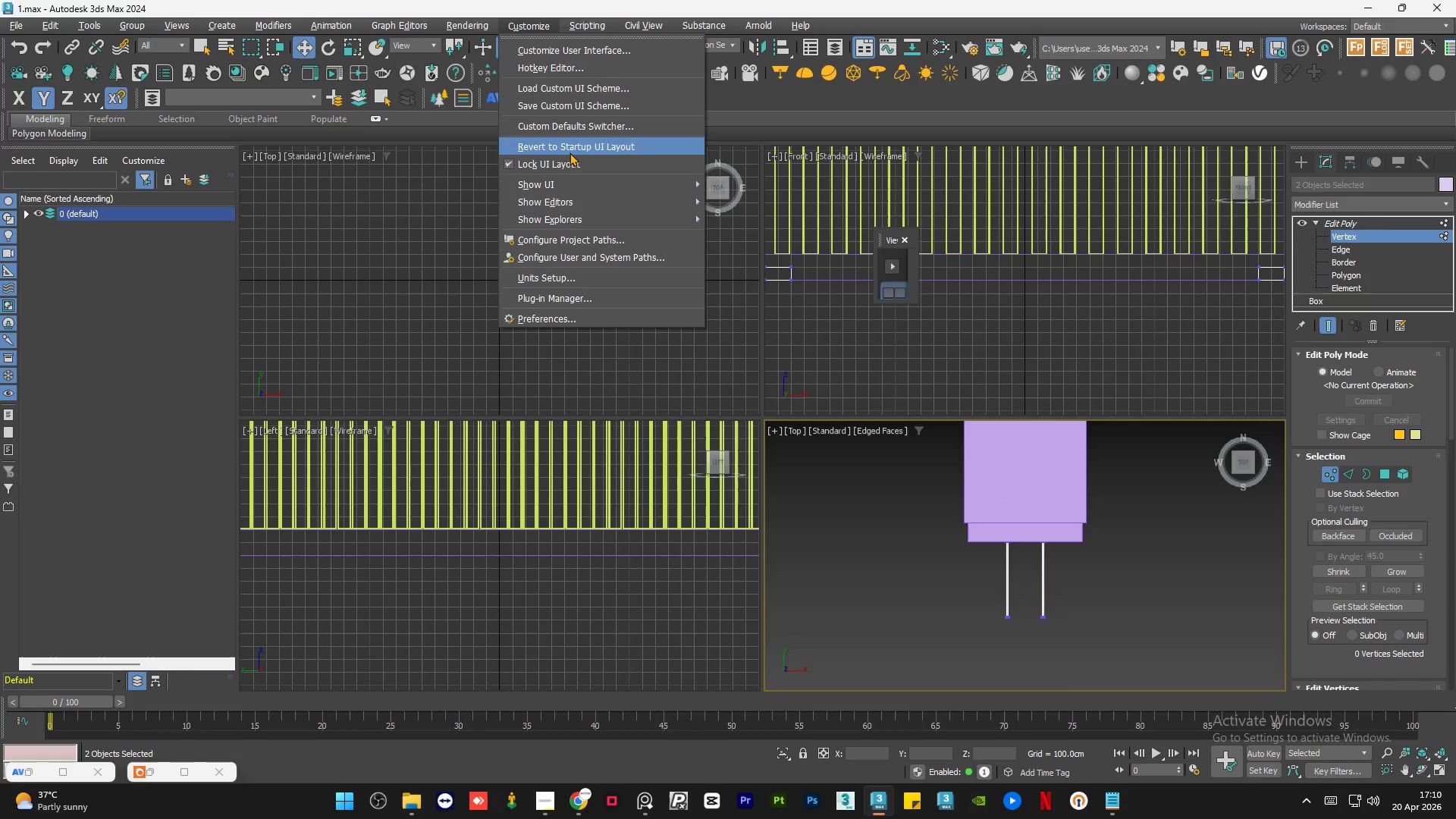 
left_click([563, 162])
 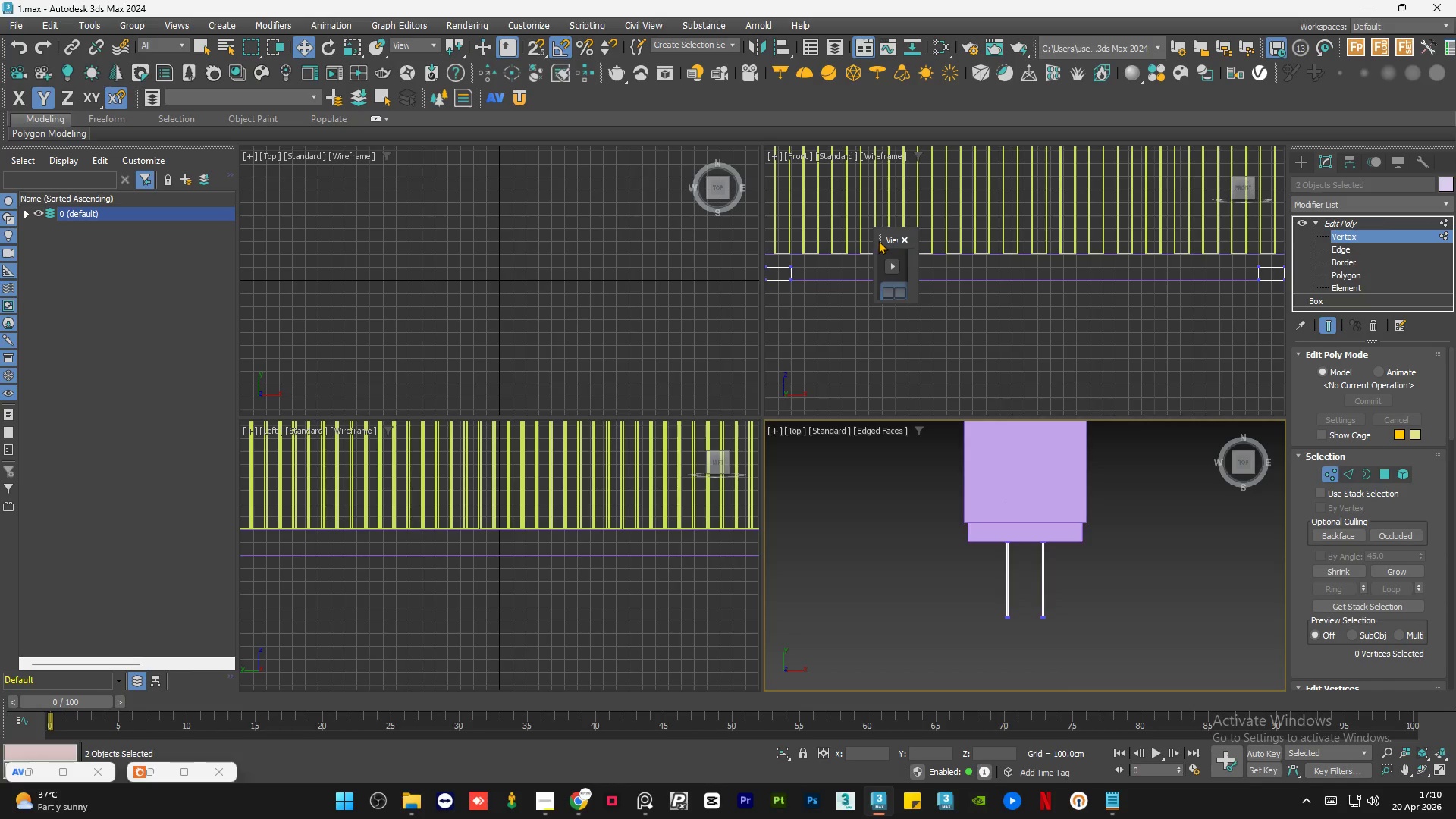 
left_click_drag(start_coordinate=[878, 240], to_coordinate=[604, 115])
 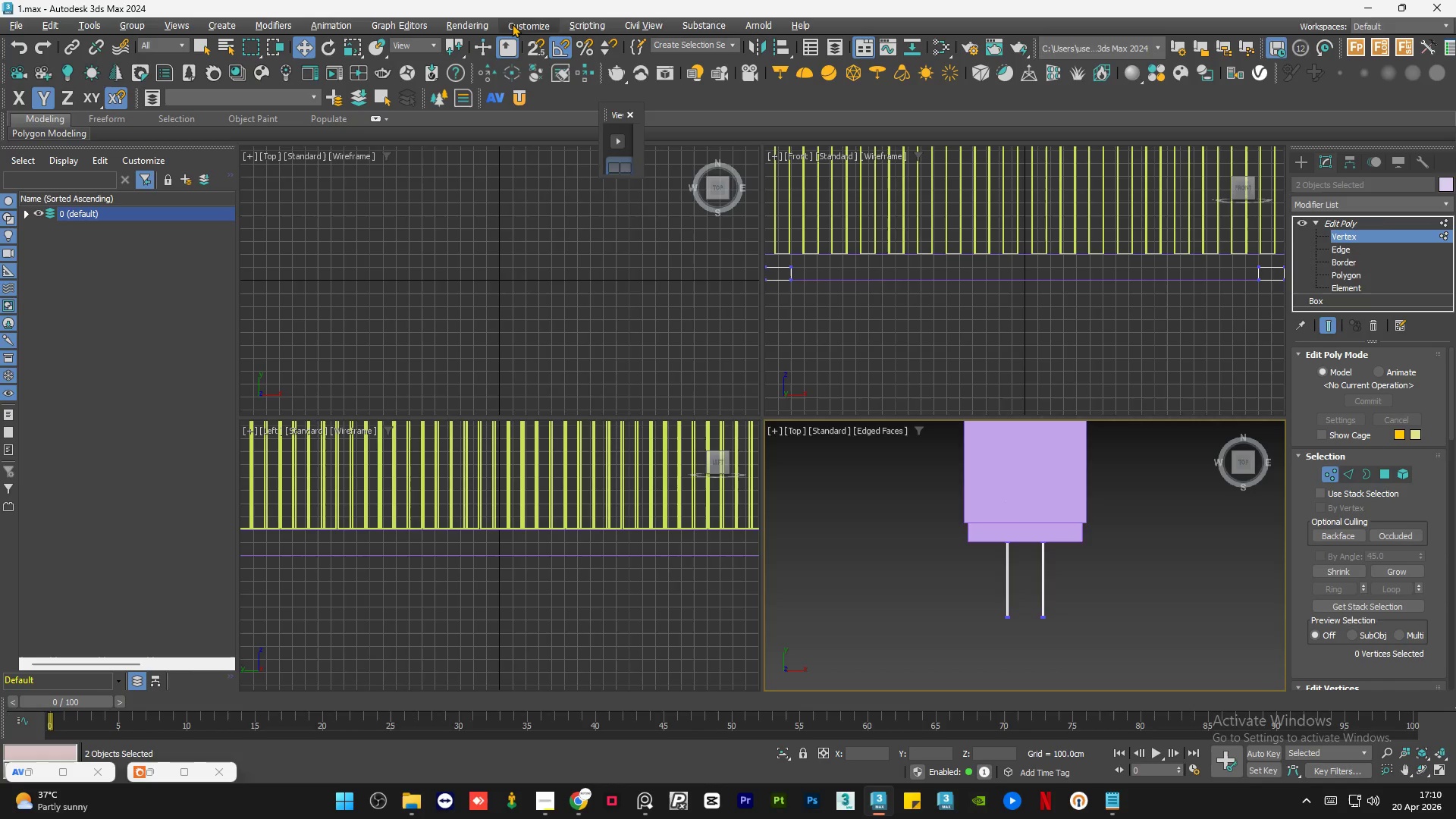 
left_click([523, 26])
 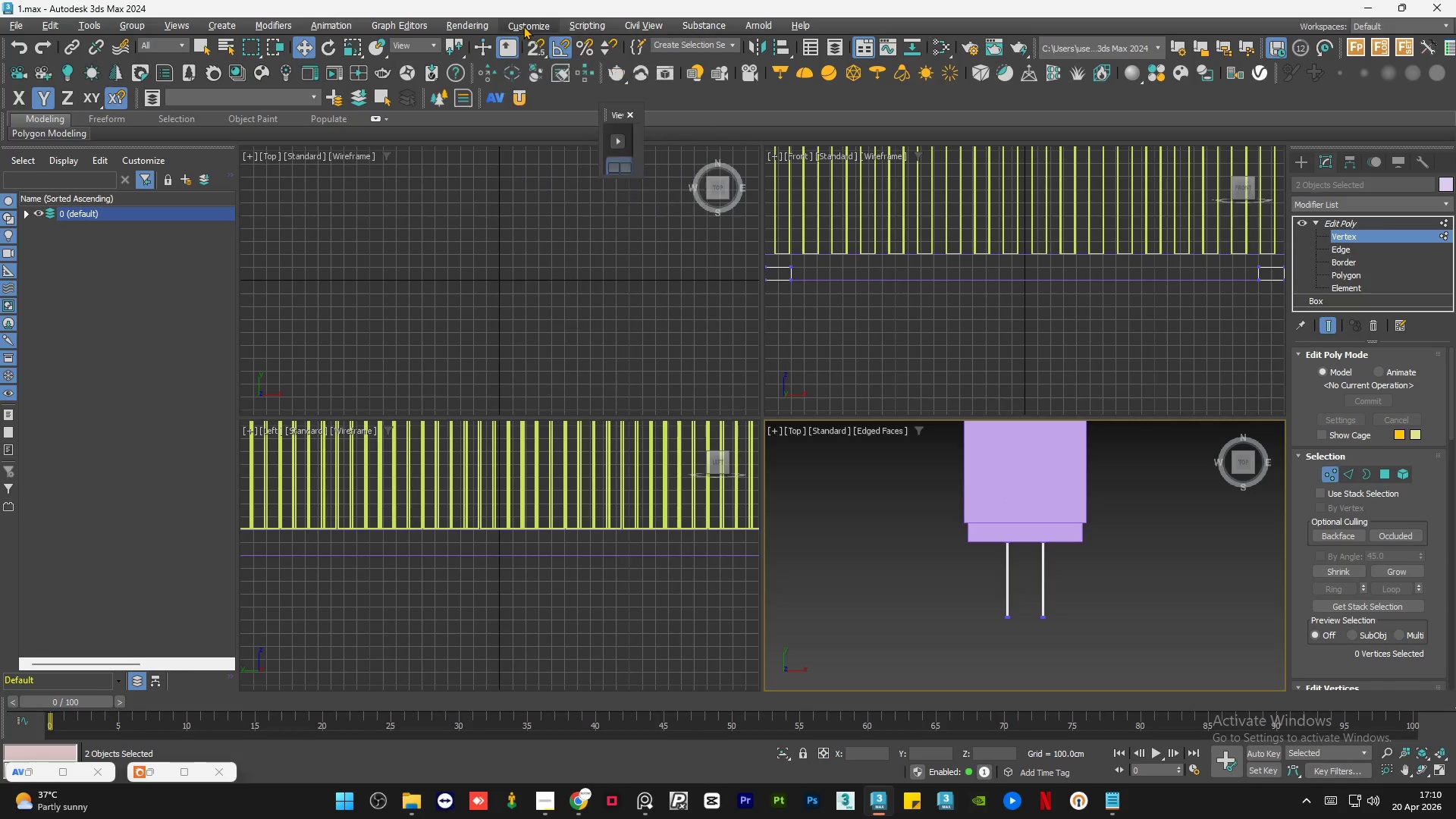 
left_click([523, 26])
 